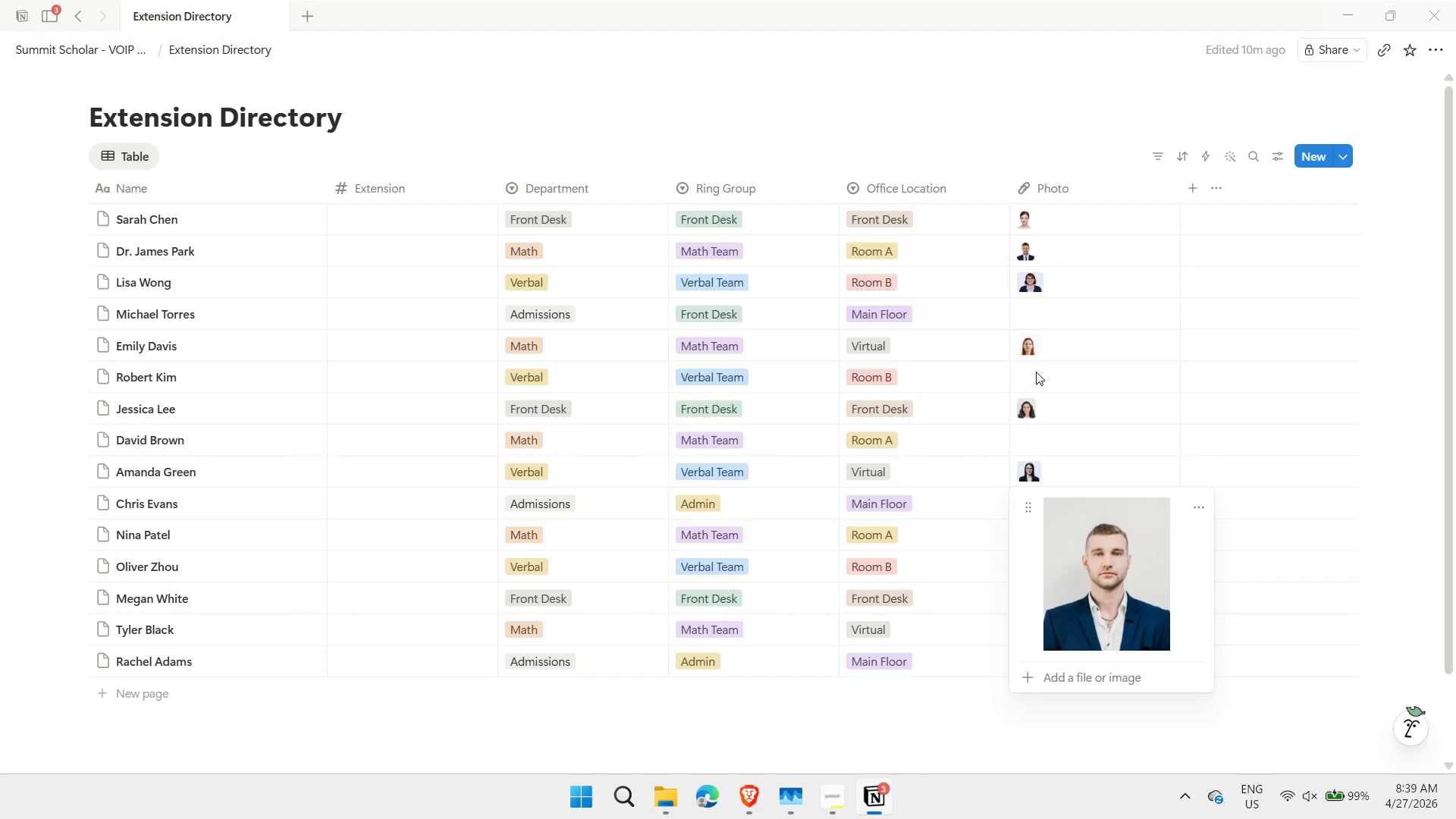 
left_click([1053, 324])
 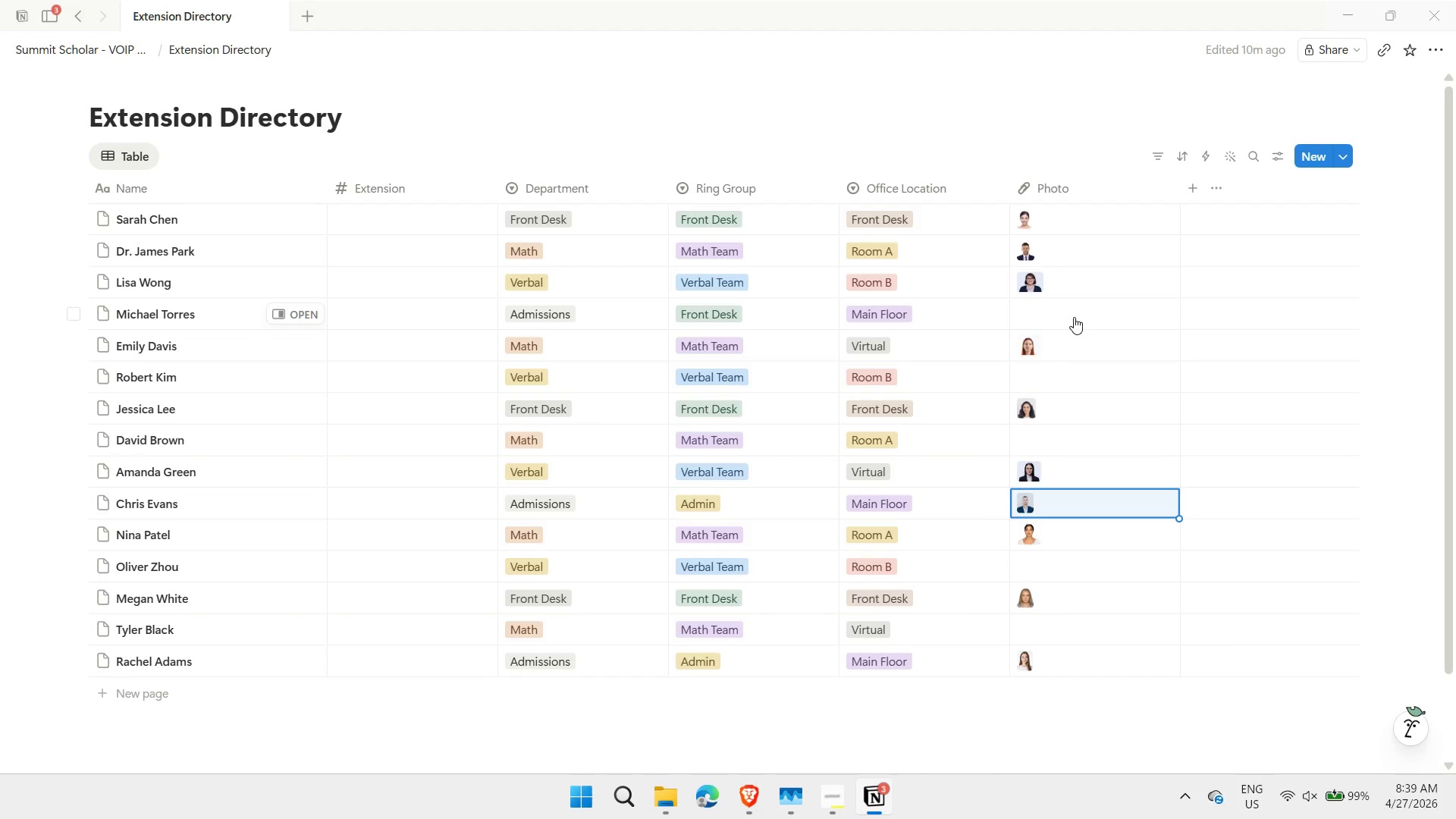 
left_click([1074, 317])
 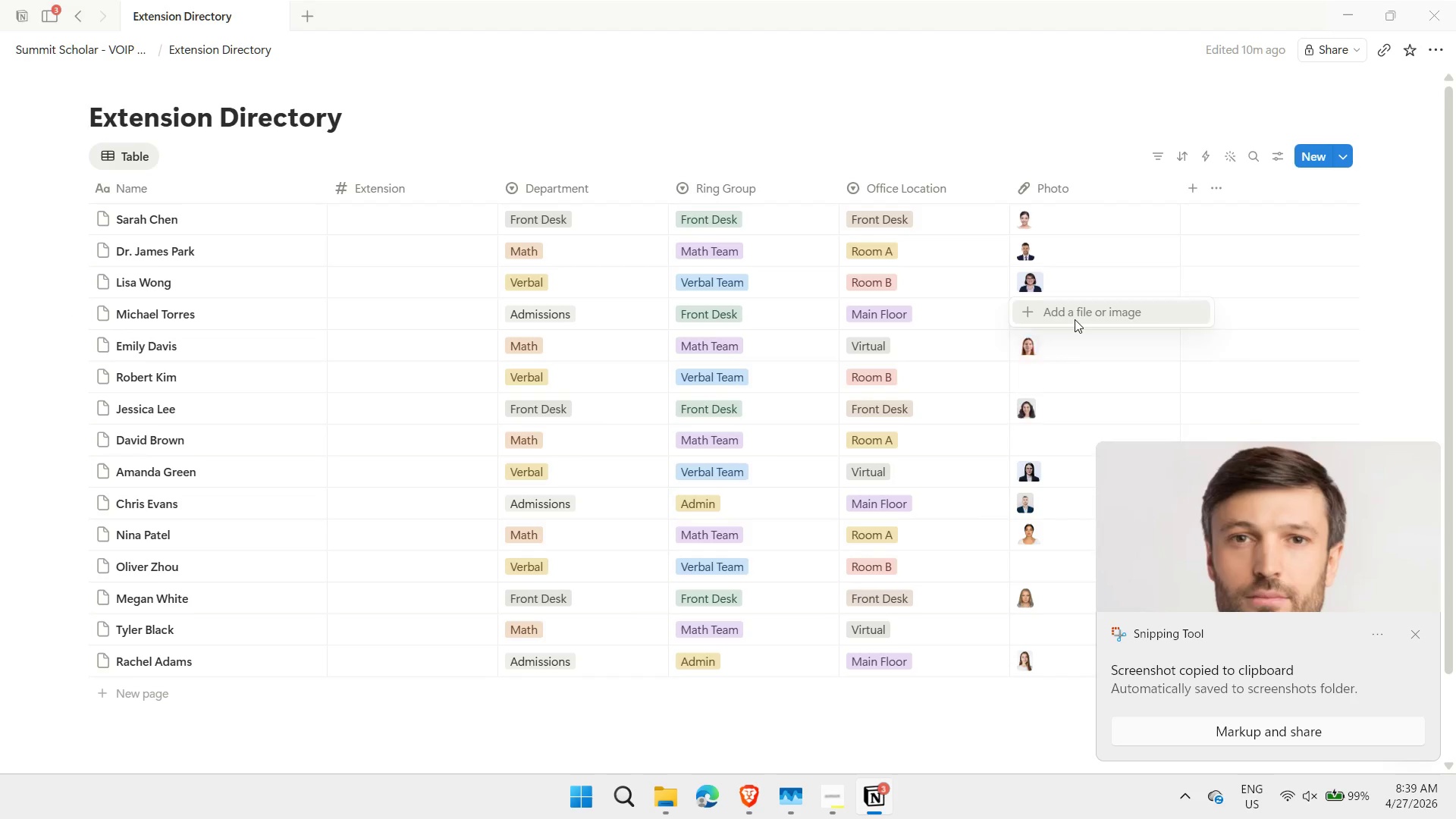 
key(Control+ControlLeft)
 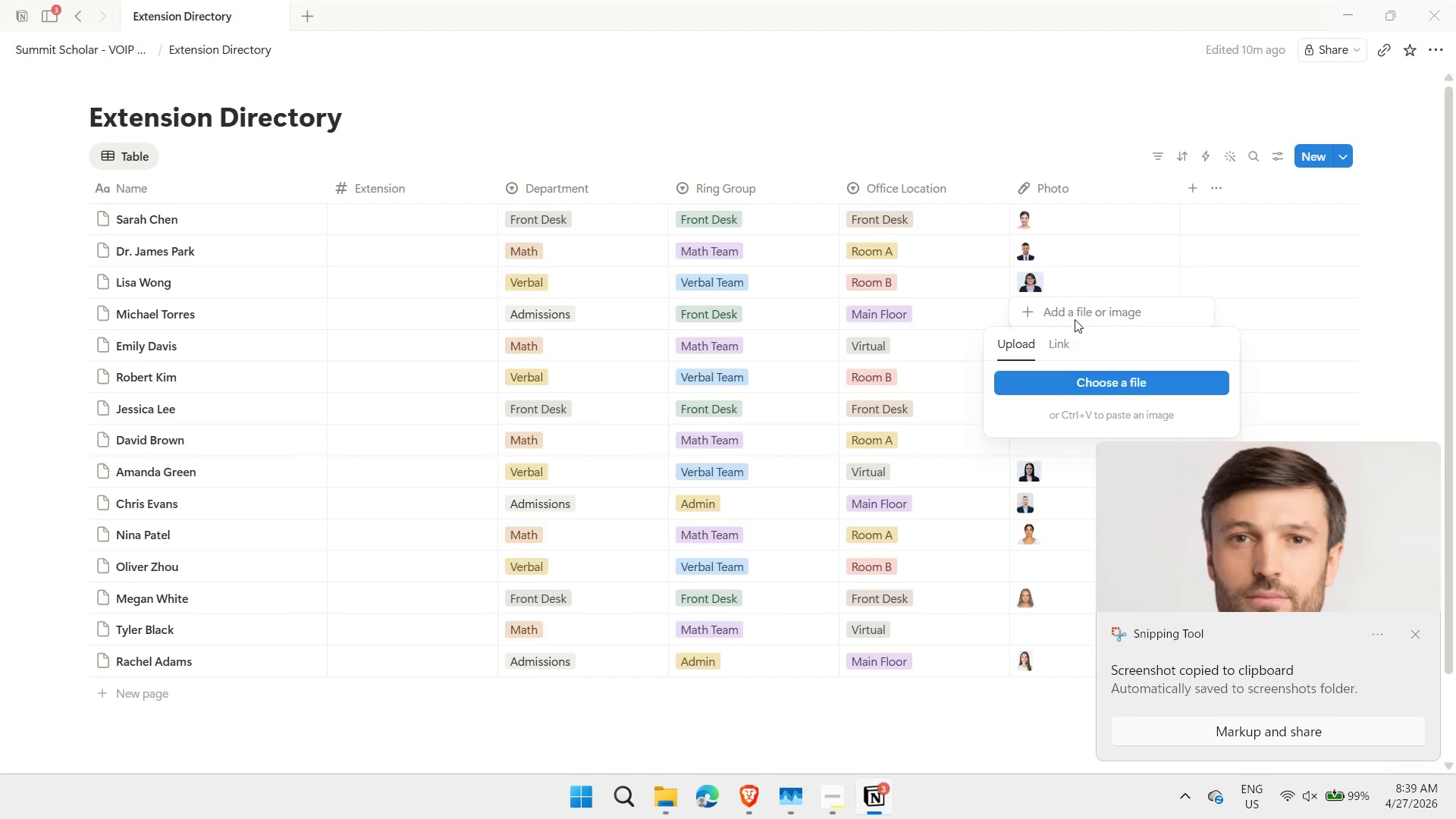 
key(Control+V)
 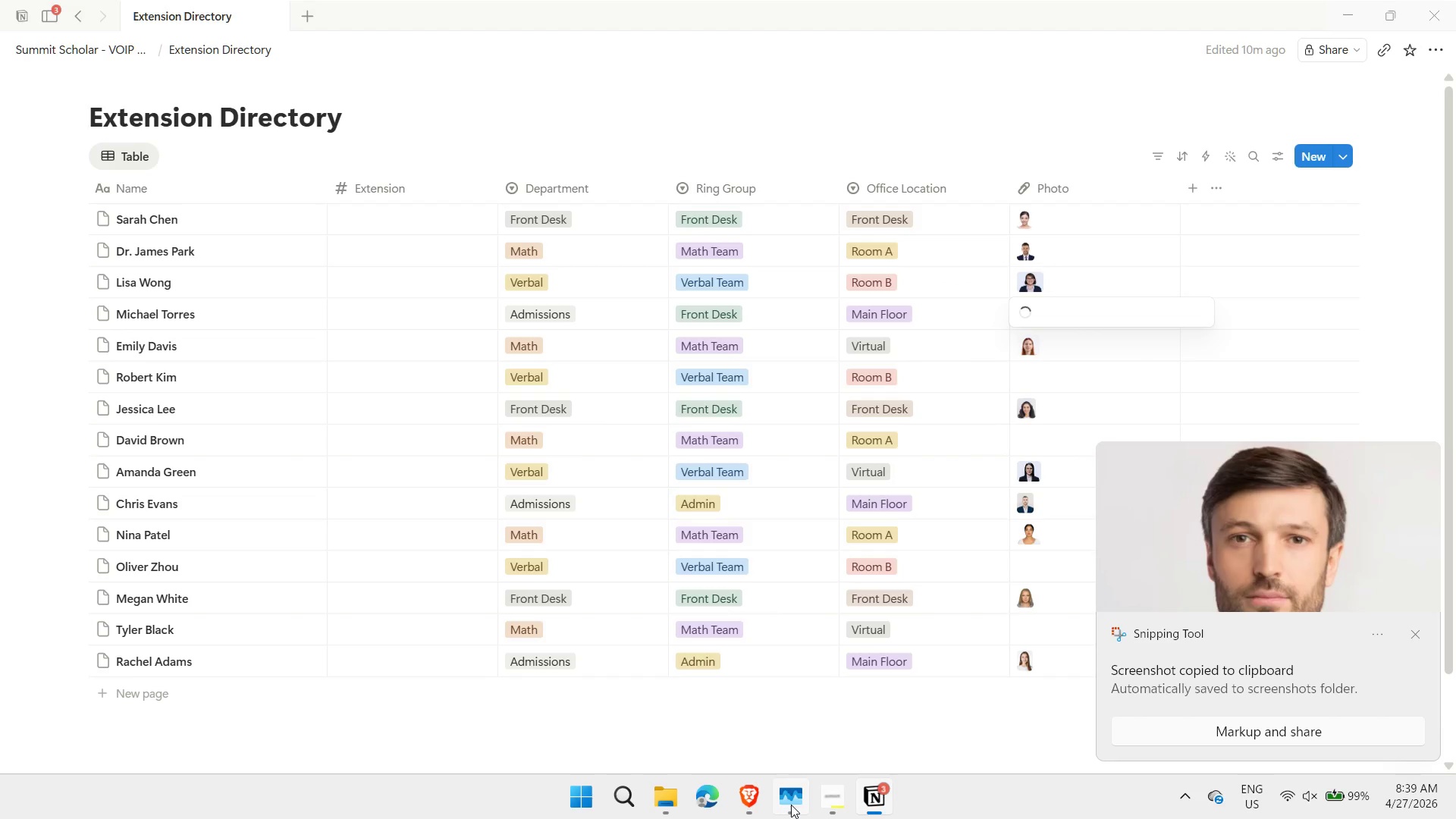 
left_click([753, 811])
 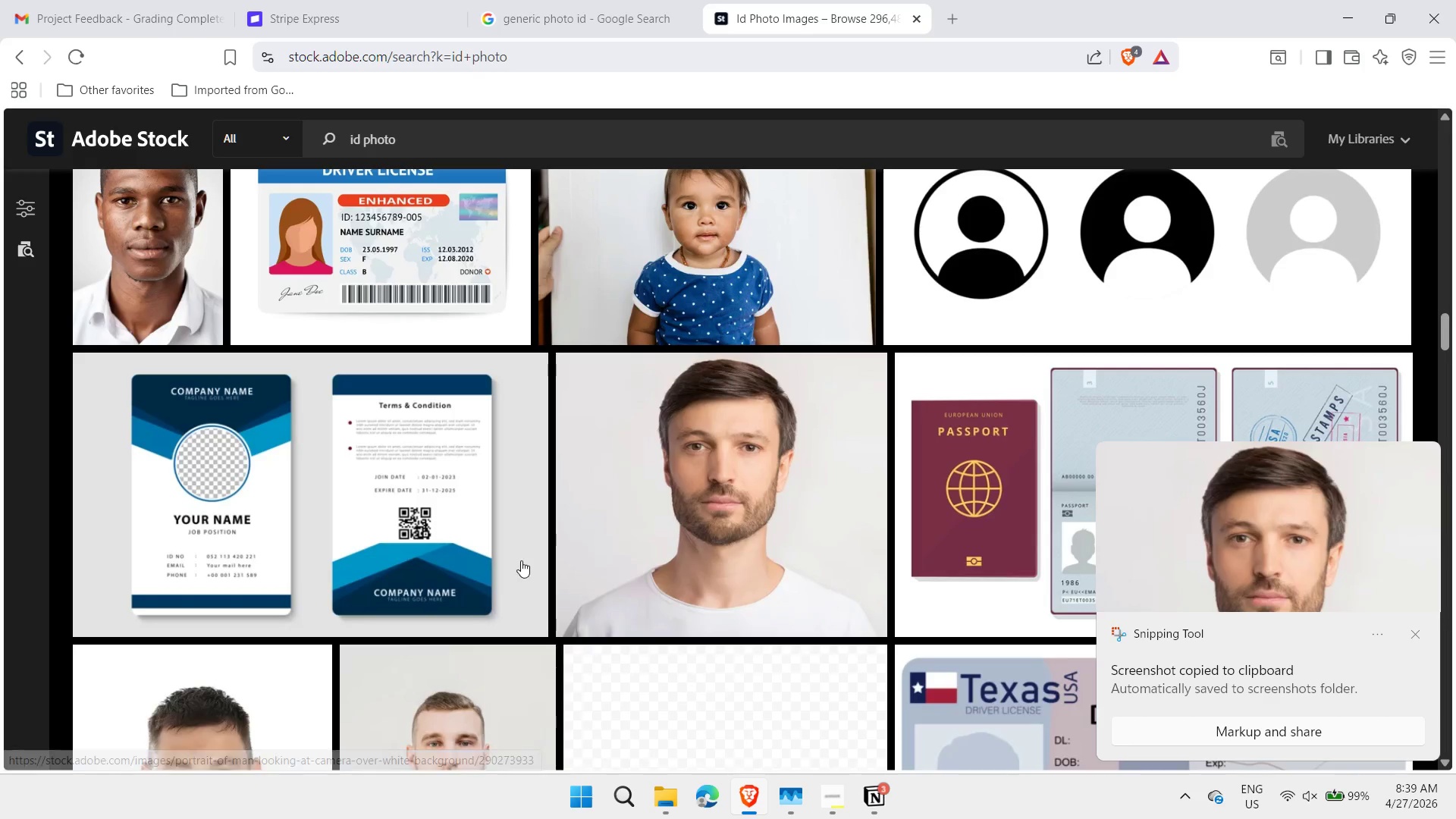 
scroll: coordinate [514, 585], scroll_direction: up, amount: 19.0
 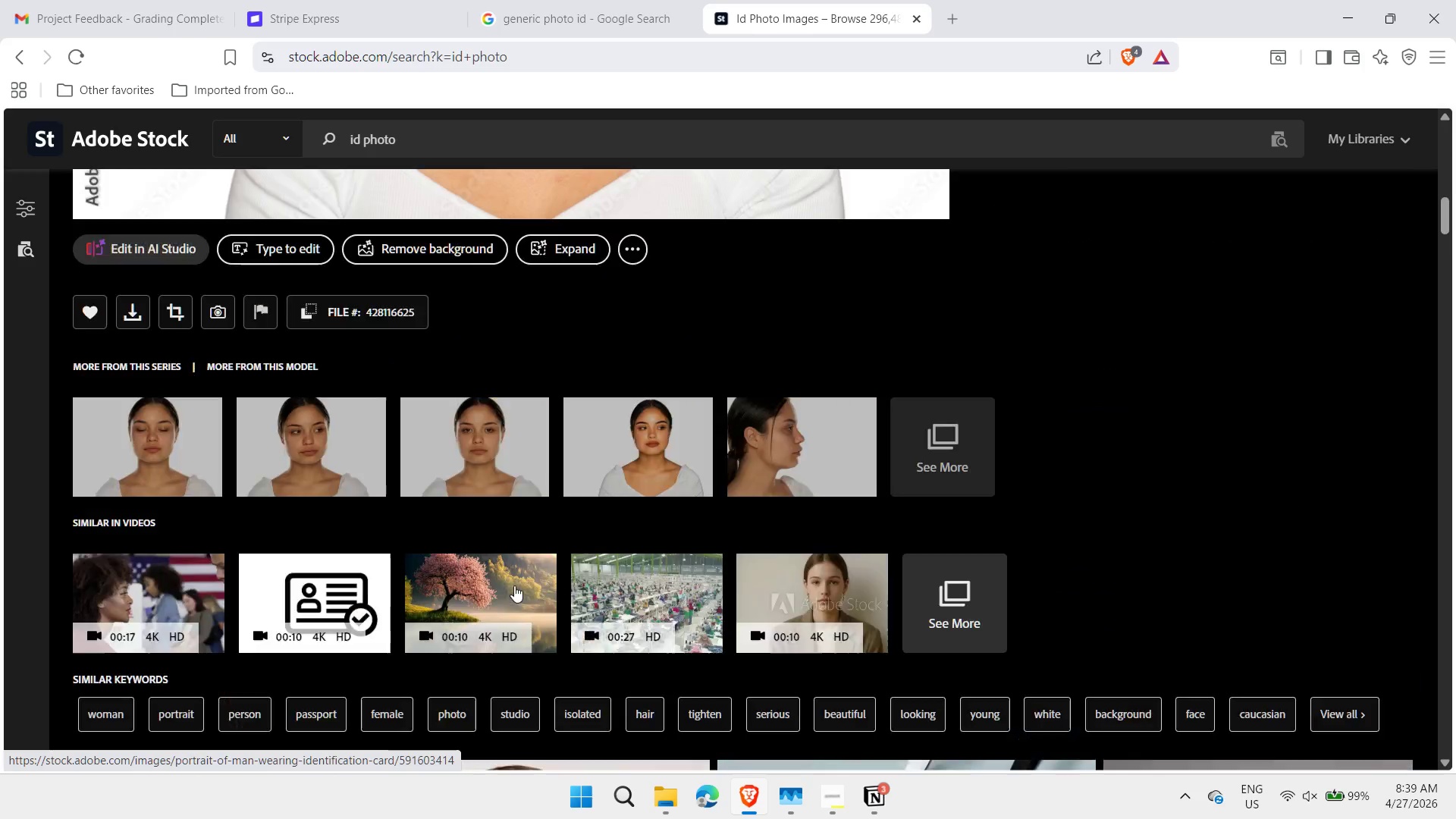 
scroll: coordinate [514, 585], scroll_direction: up, amount: 14.0
 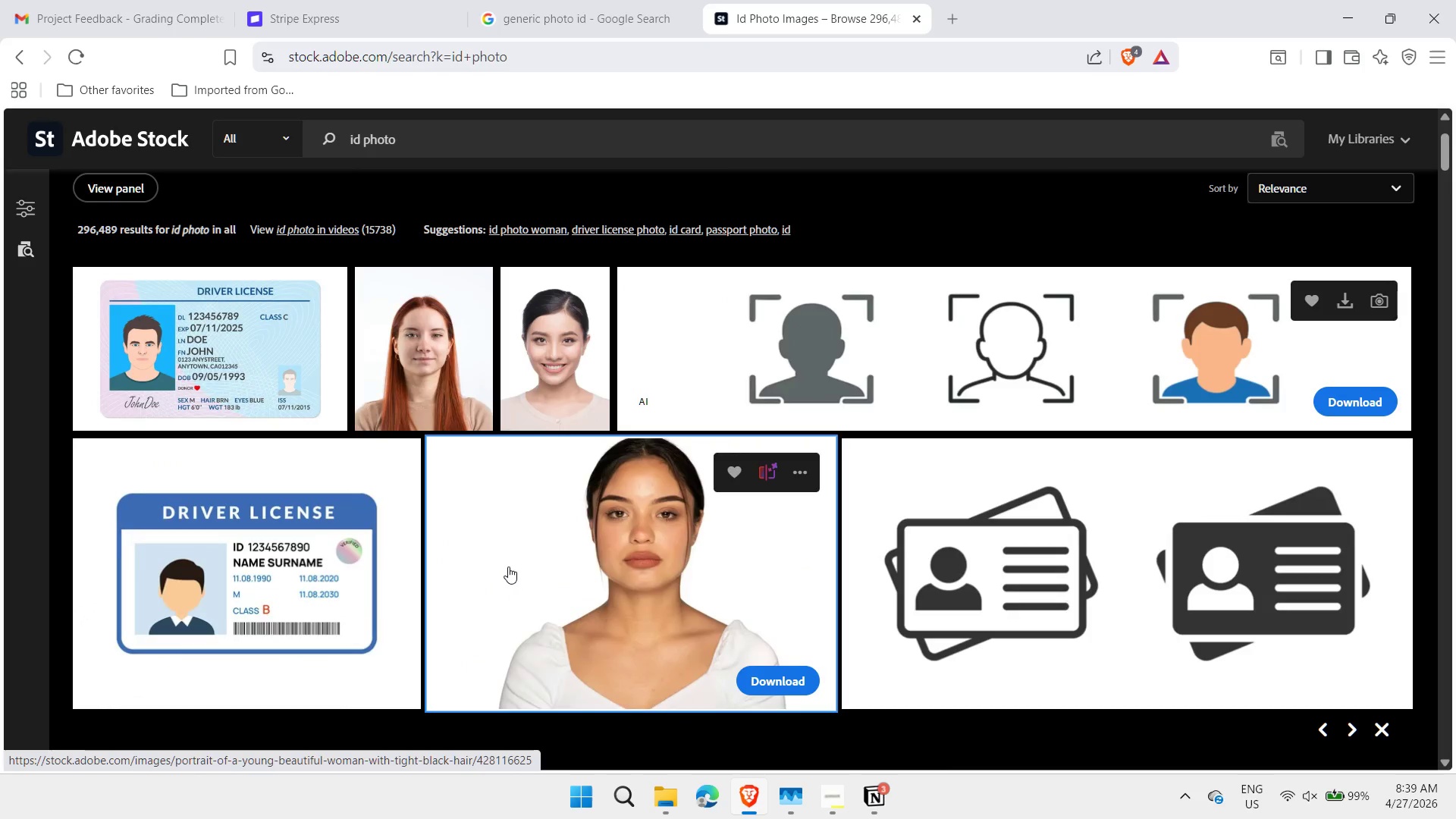 
scroll: coordinate [645, 619], scroll_direction: down, amount: 33.0
 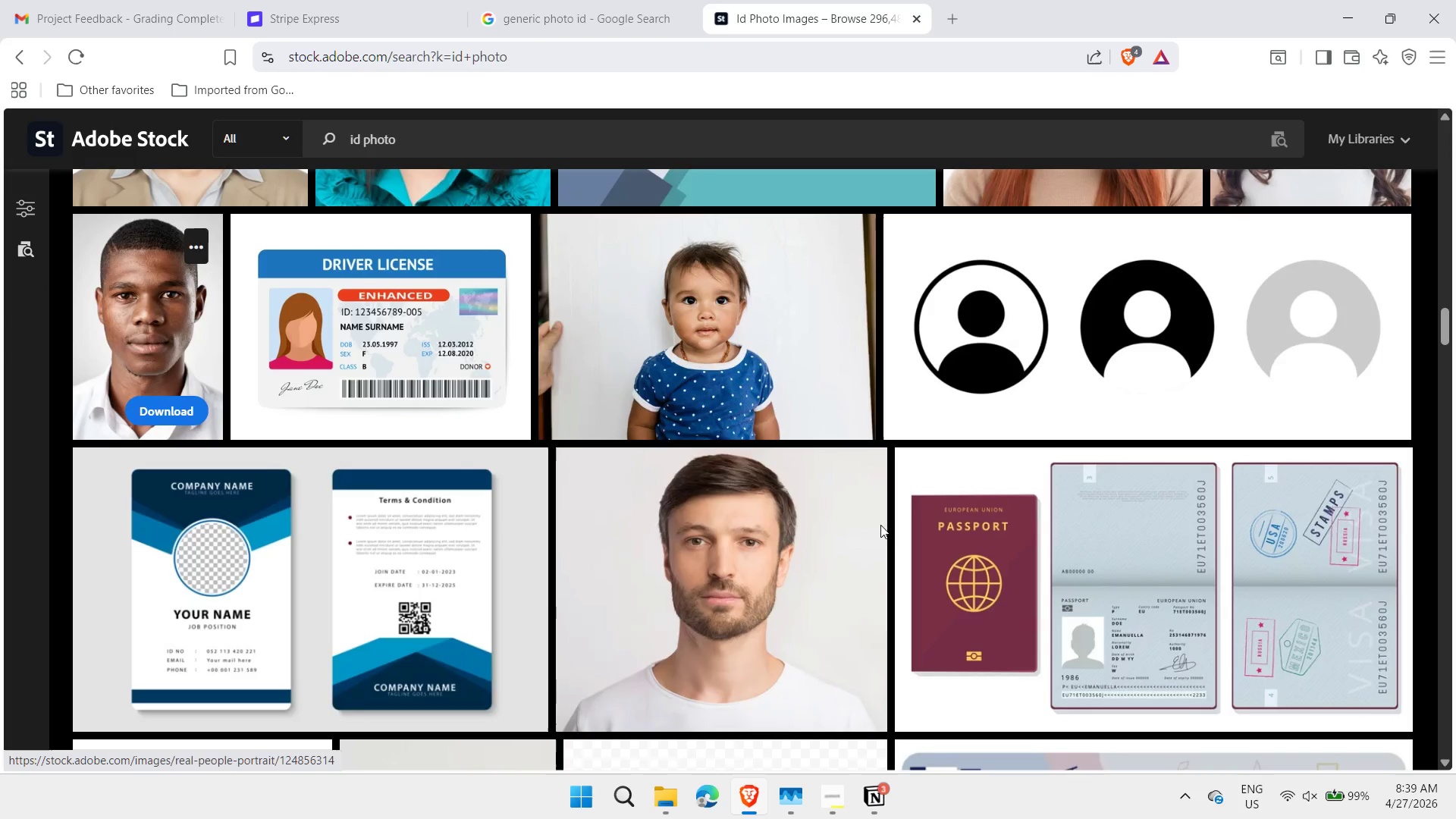 
key(Shift+ShiftLeft)
 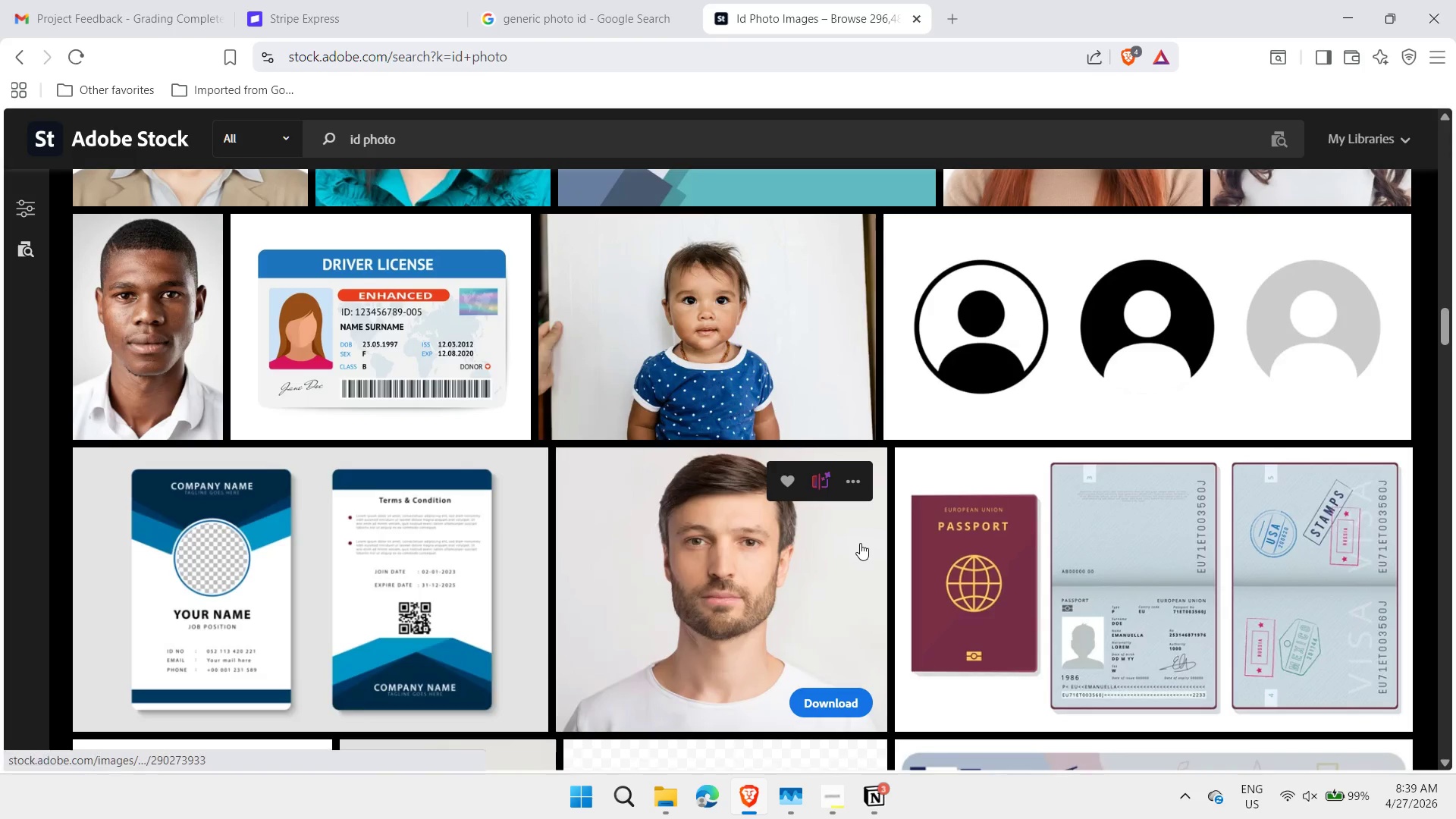 
key(Meta+Shift+MetaLeft)
 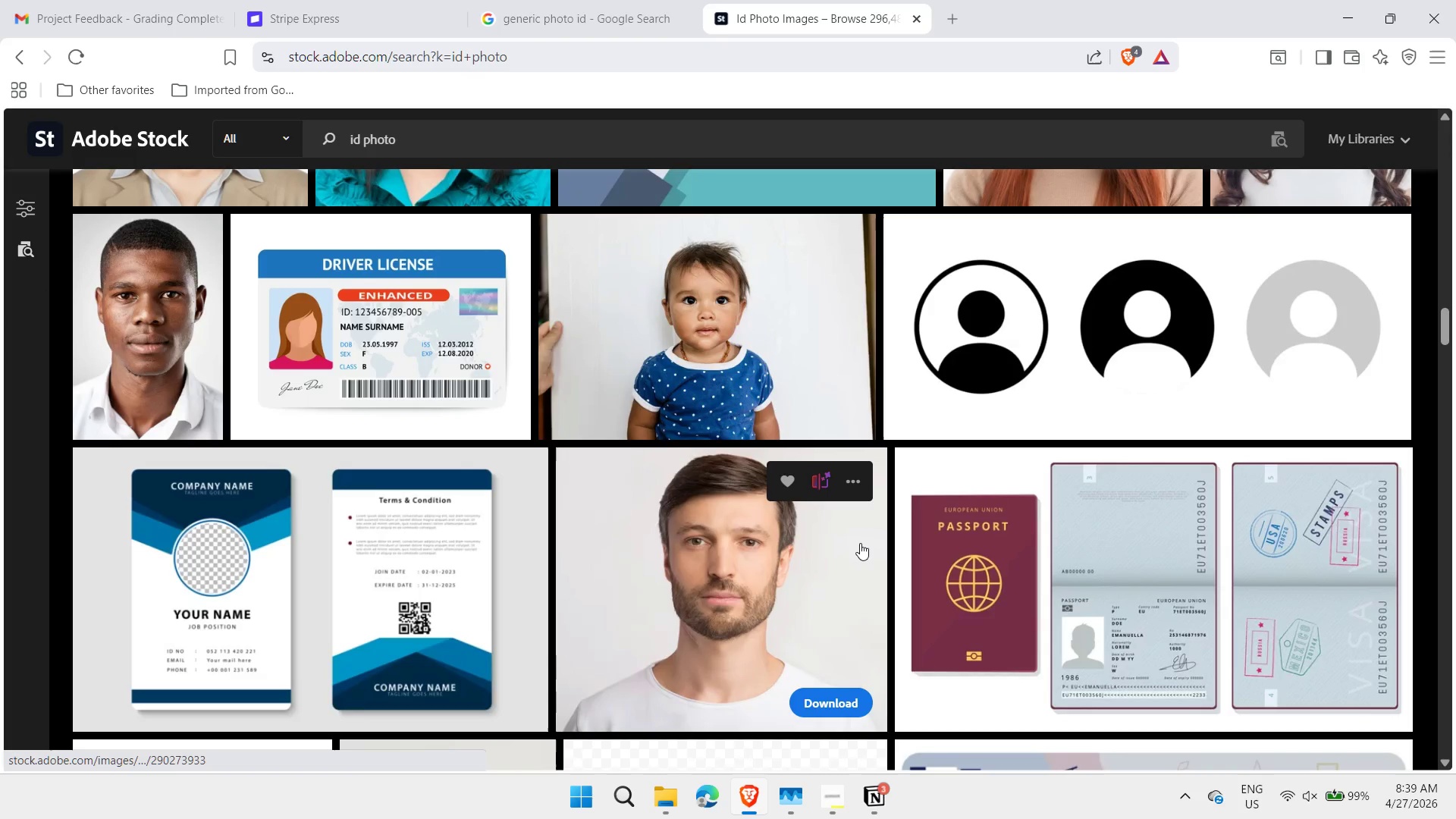 
key(Meta+Shift+S)
 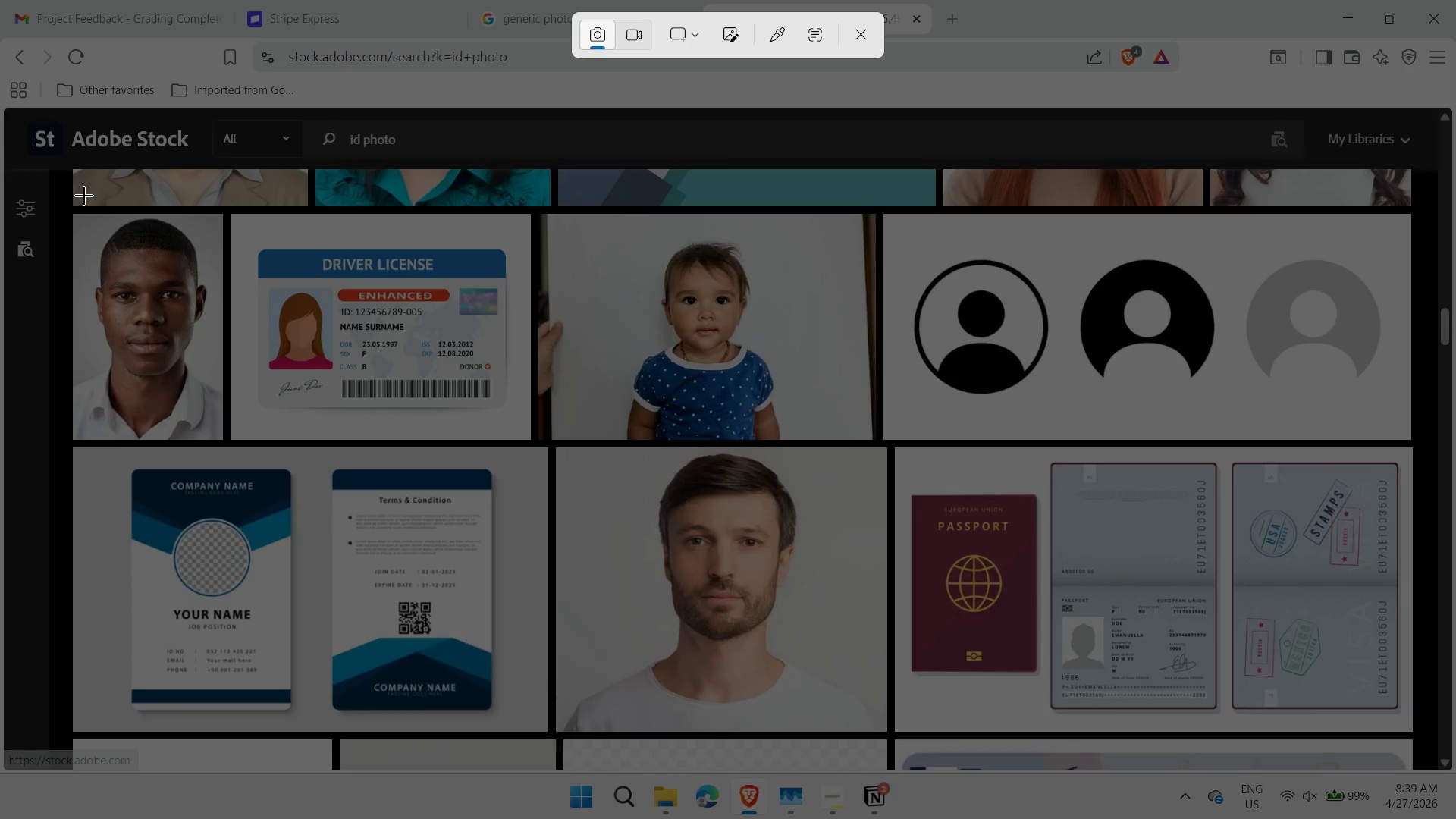 
wait(7.31)
 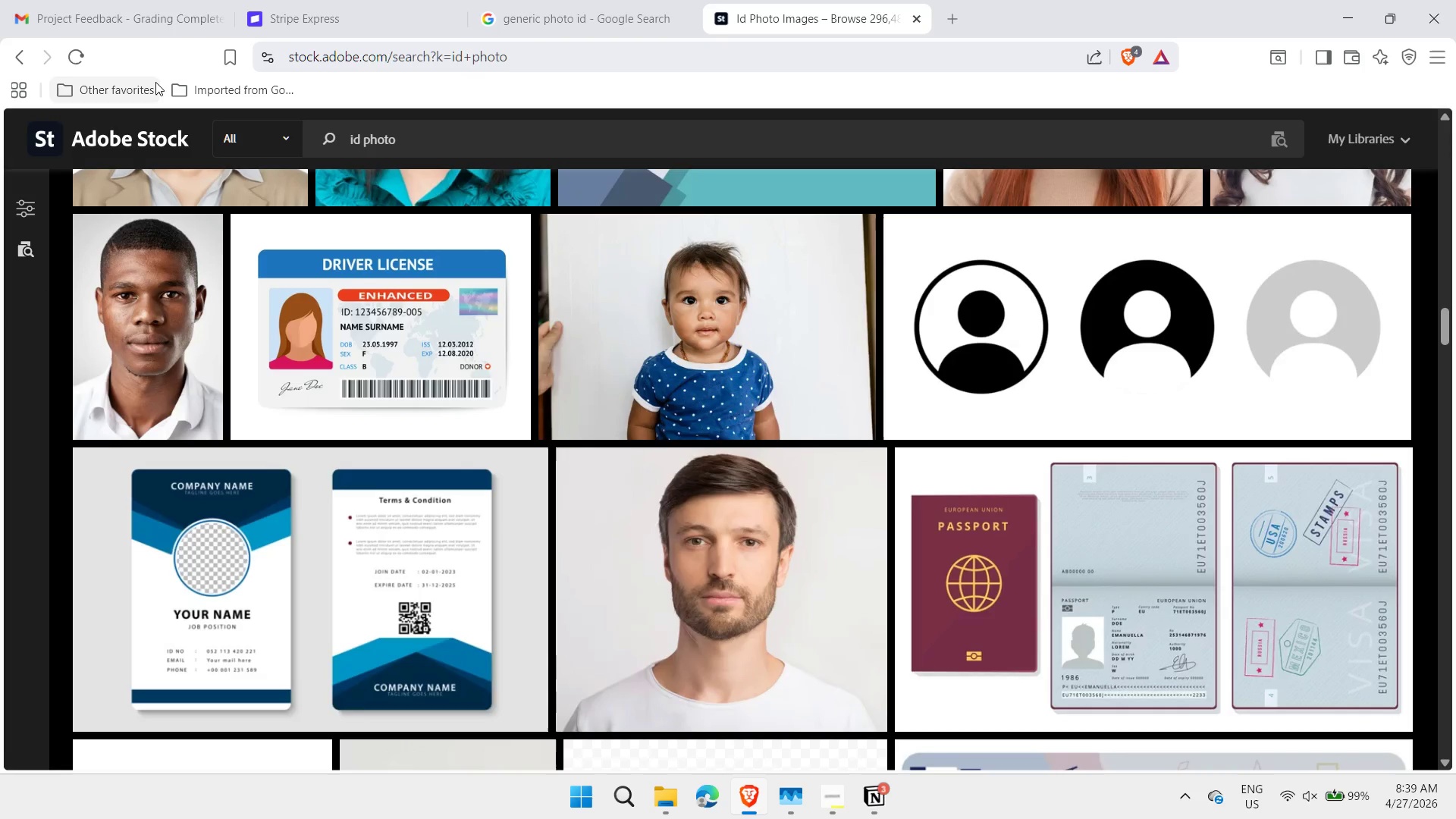 
left_click_drag(start_coordinate=[74, 215], to_coordinate=[222, 440])
 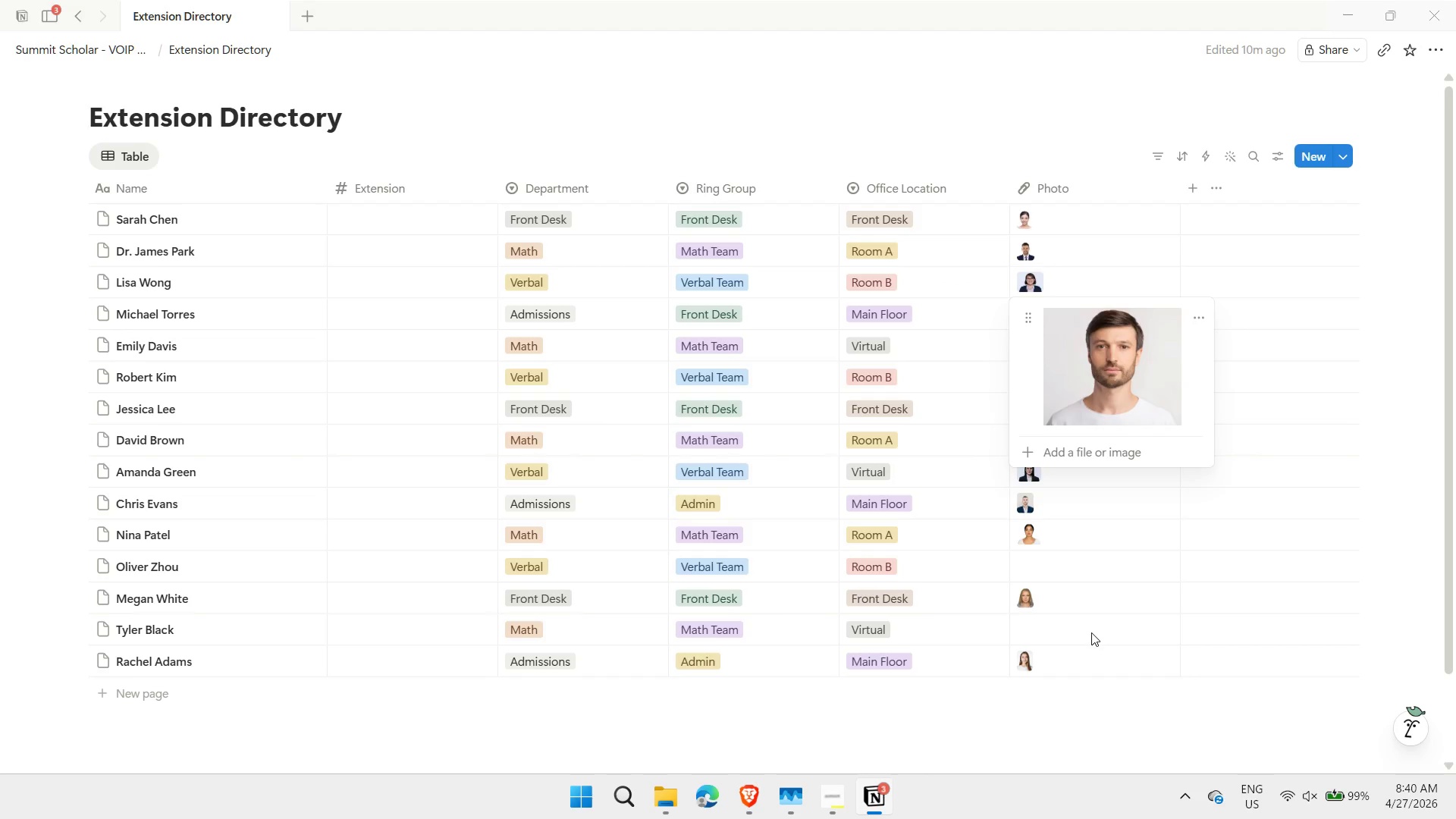 
left_click([1091, 632])
 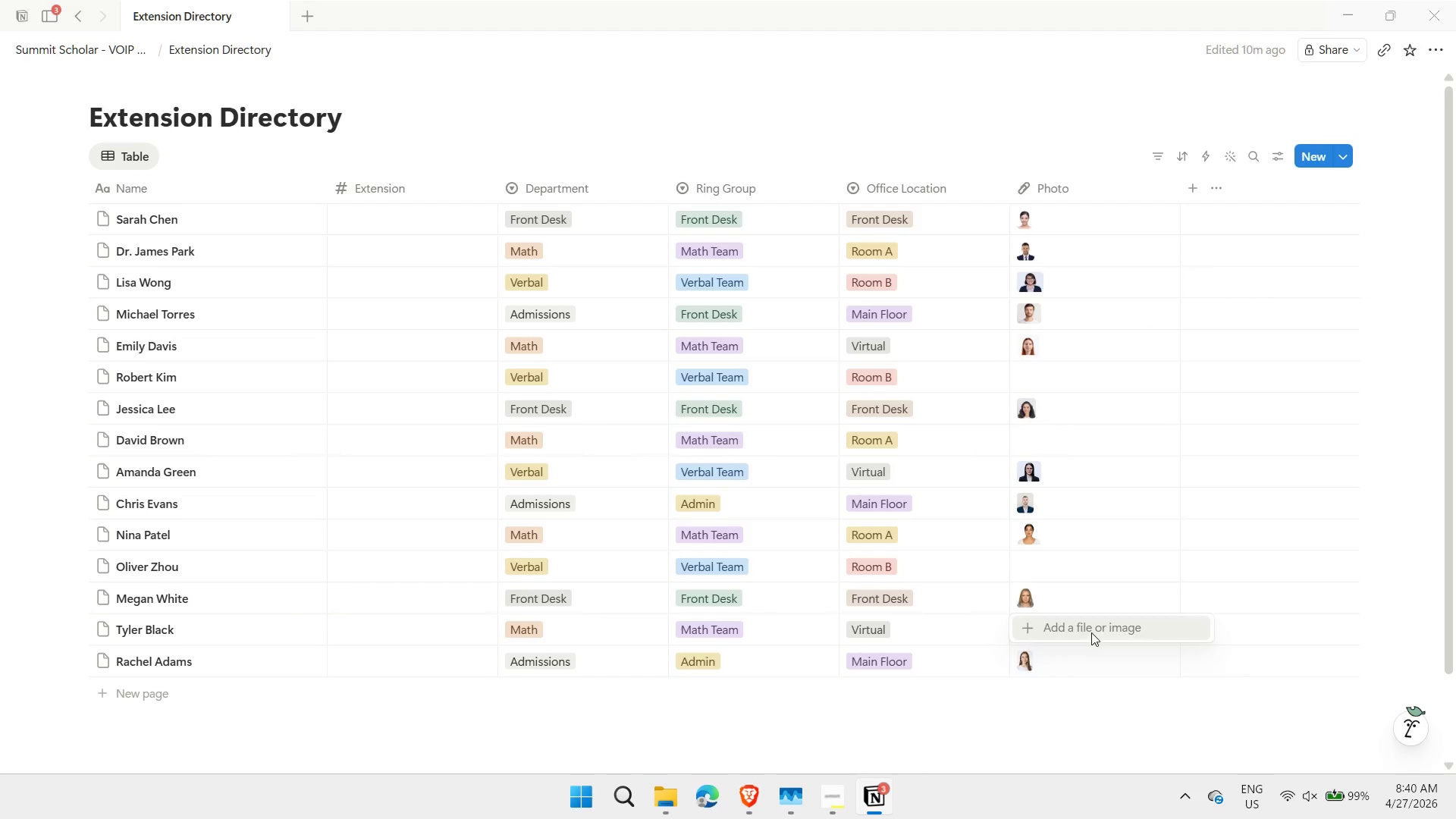 
key(Control+ControlLeft)
 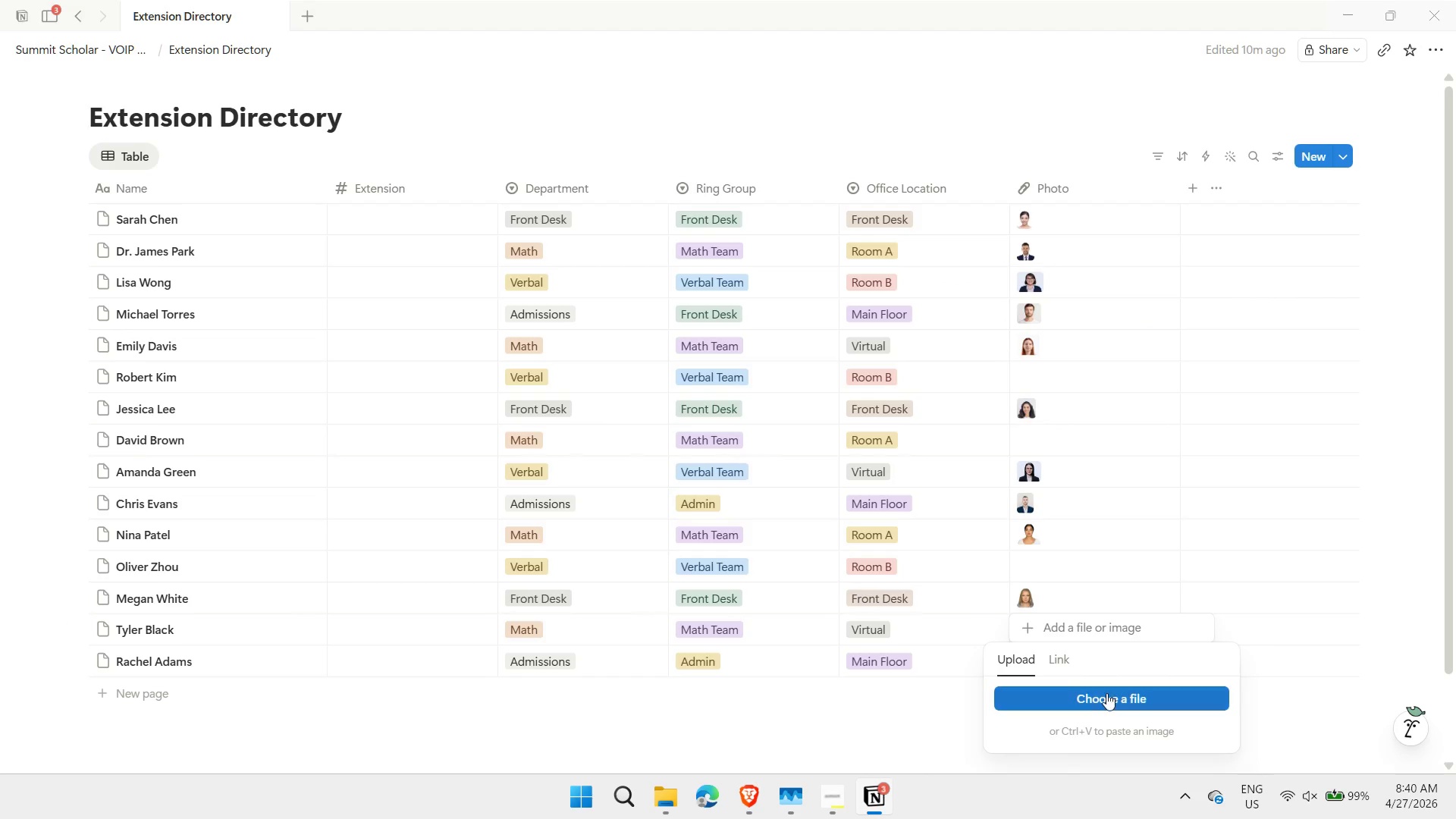 
key(Control+V)
 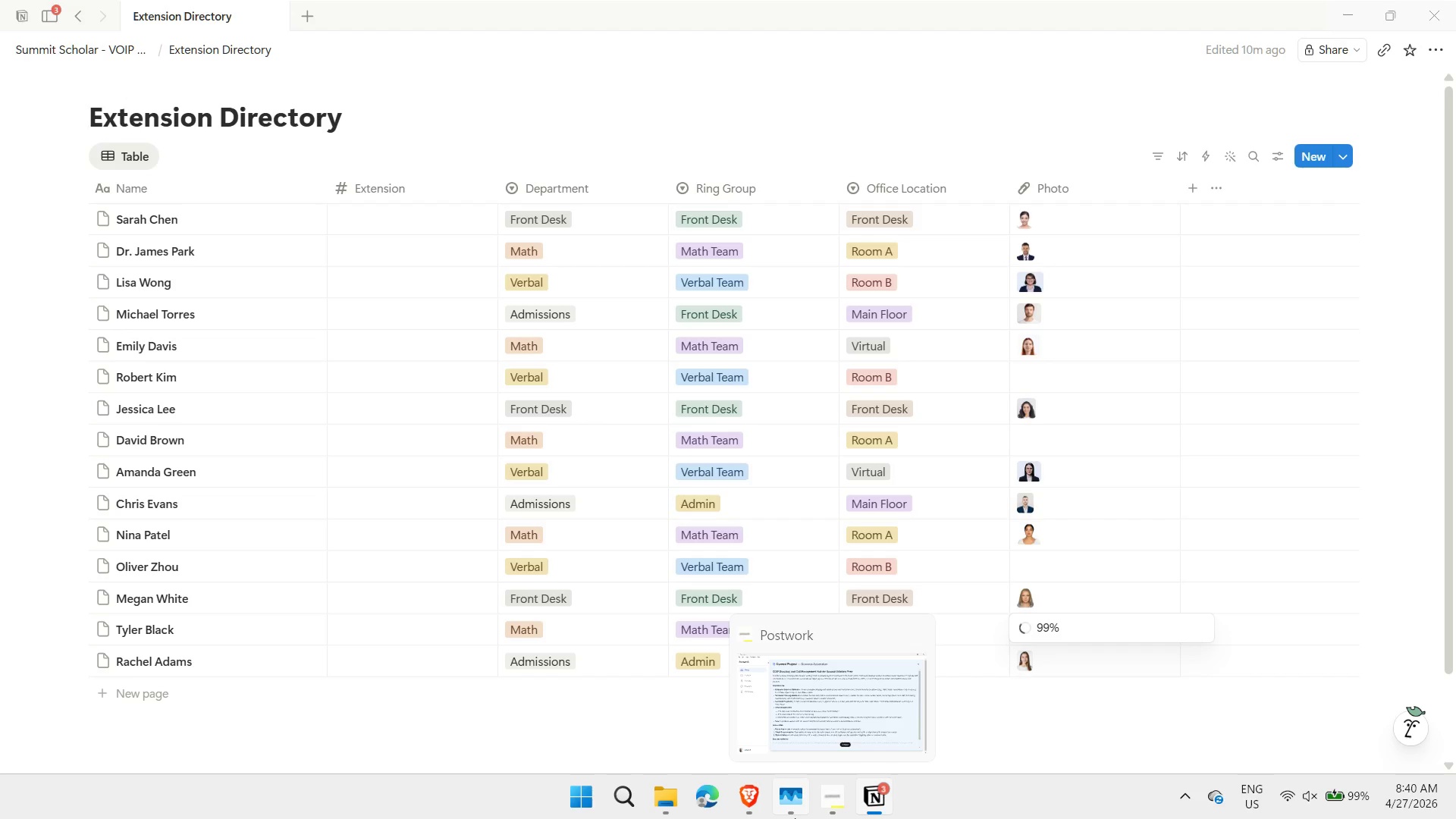 
scroll: coordinate [1441, 409], scroll_direction: down, amount: 21.0
 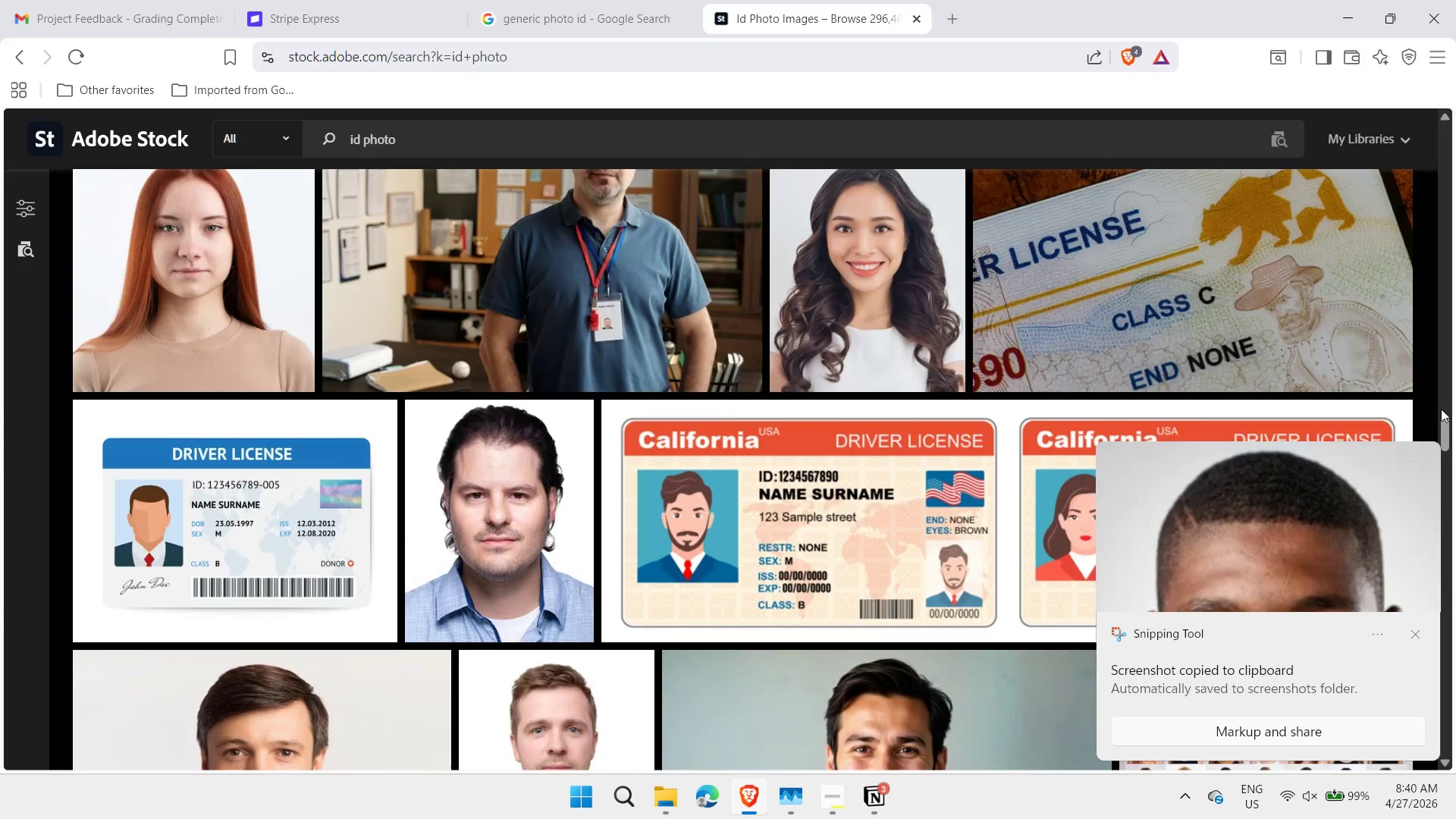 
scroll: coordinate [1439, 415], scroll_direction: down, amount: 23.0
 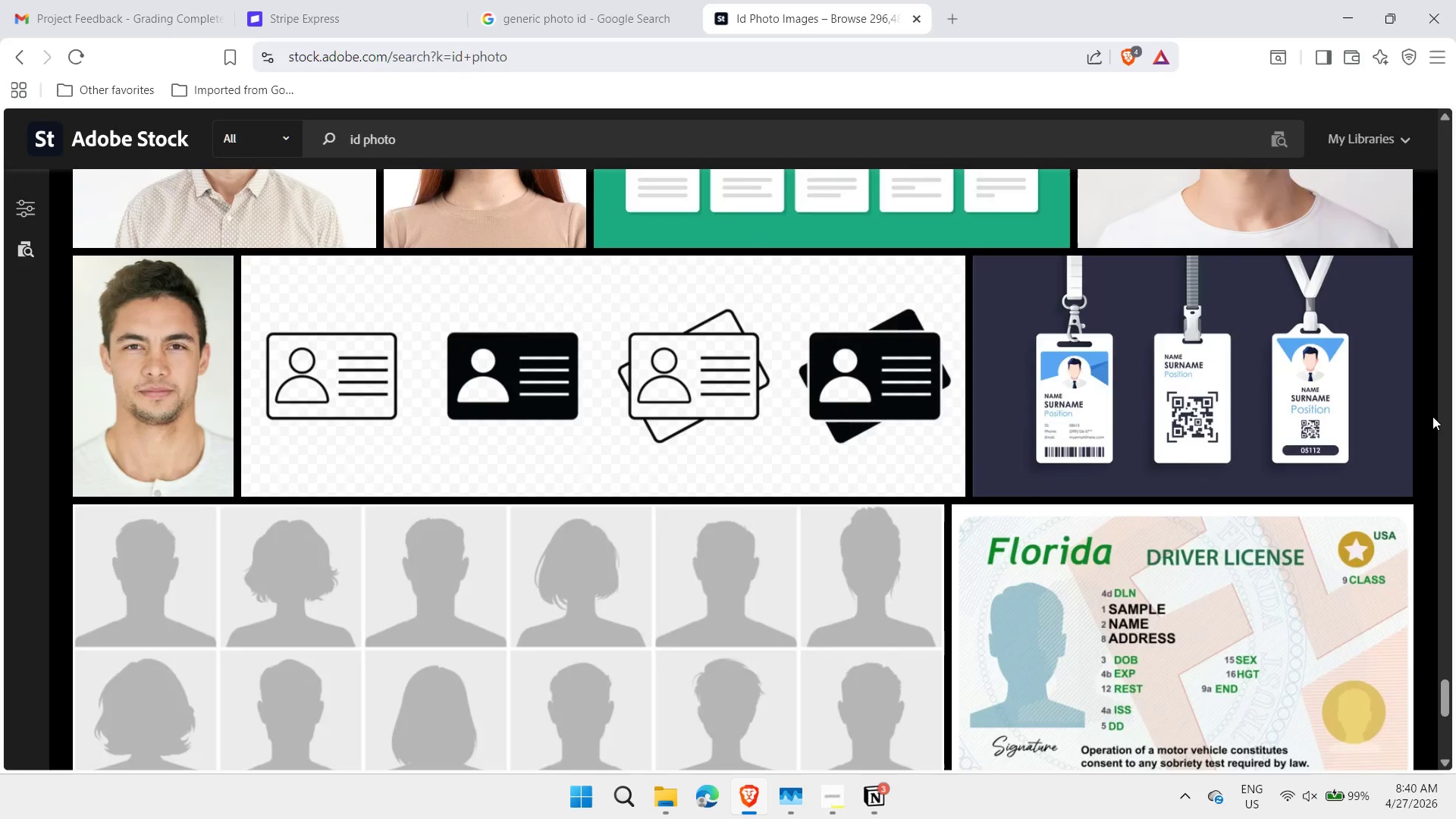 
scroll: coordinate [1432, 416], scroll_direction: down, amount: 3.0
 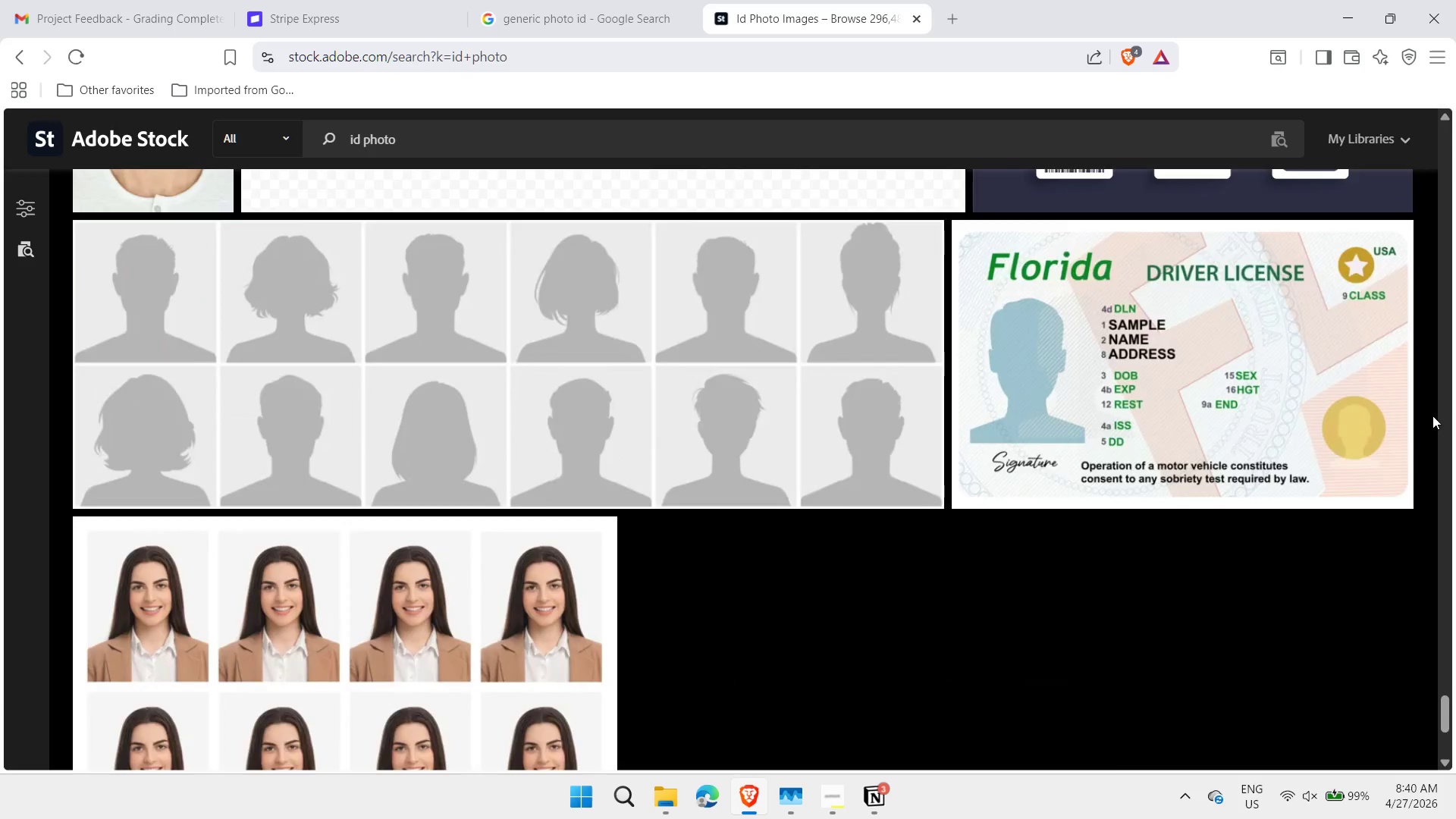 
scroll: coordinate [1432, 416], scroll_direction: up, amount: 4.0
 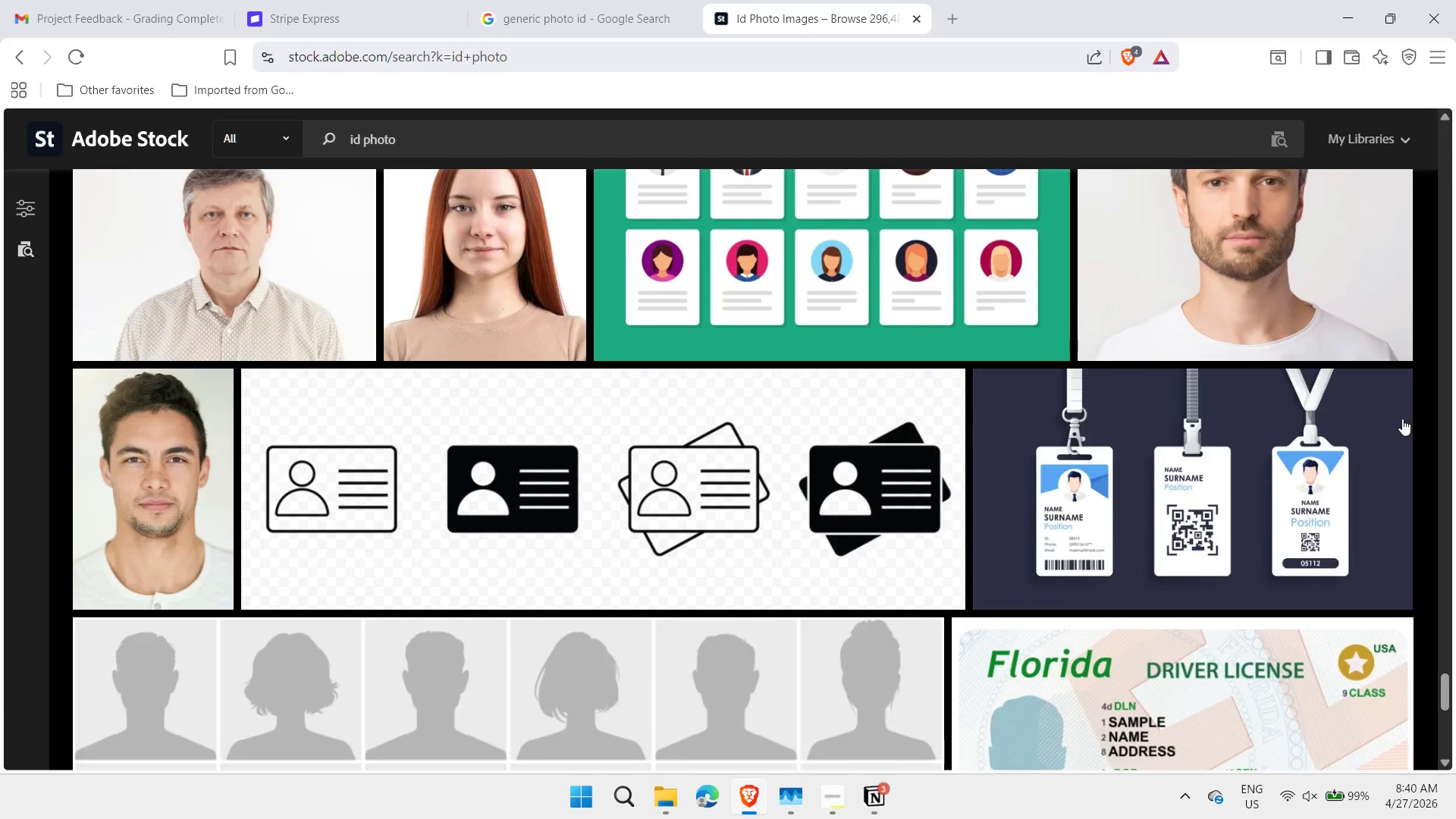 
key(Shift+ShiftLeft)
 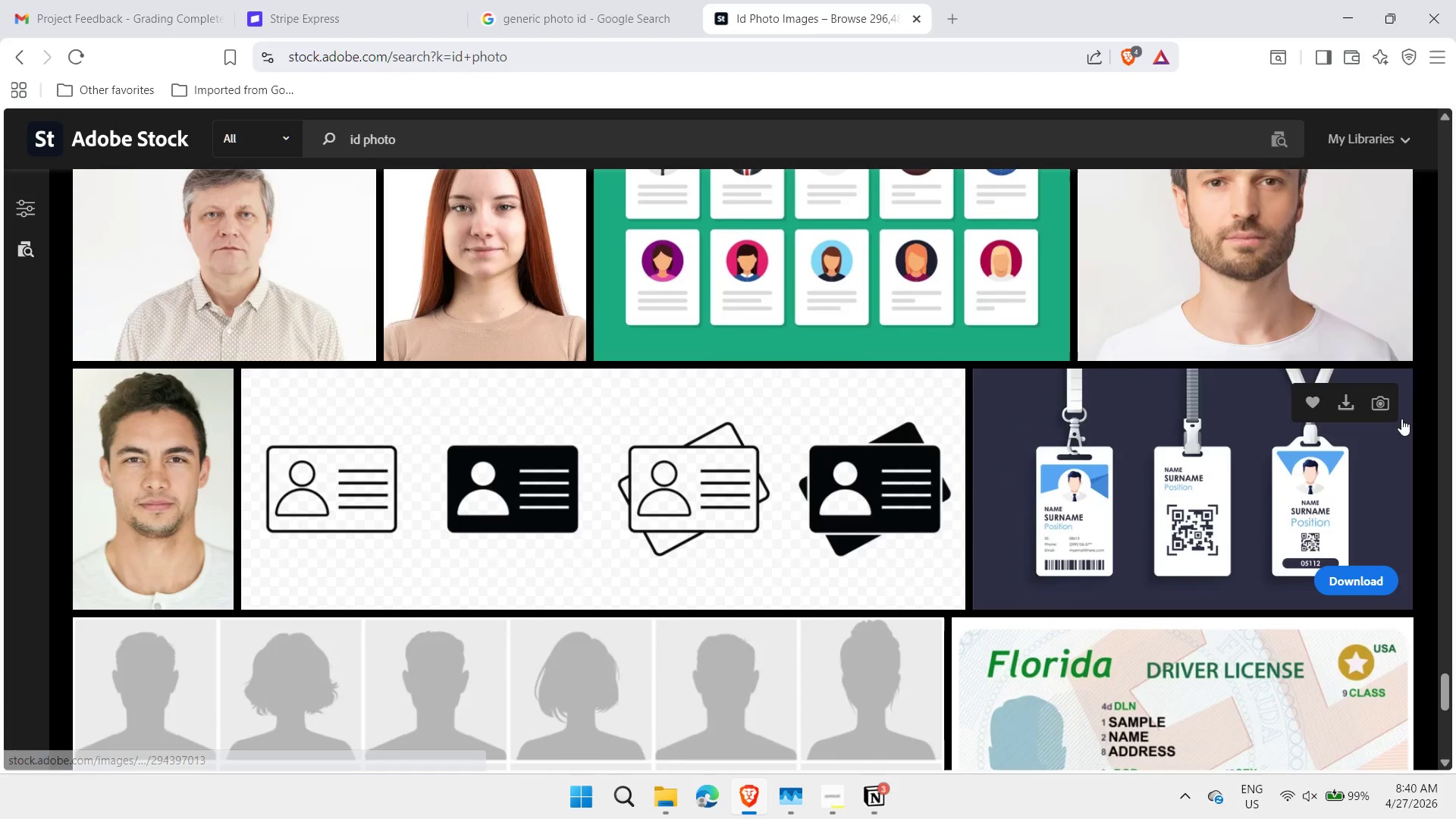 
key(Meta+Shift+MetaLeft)
 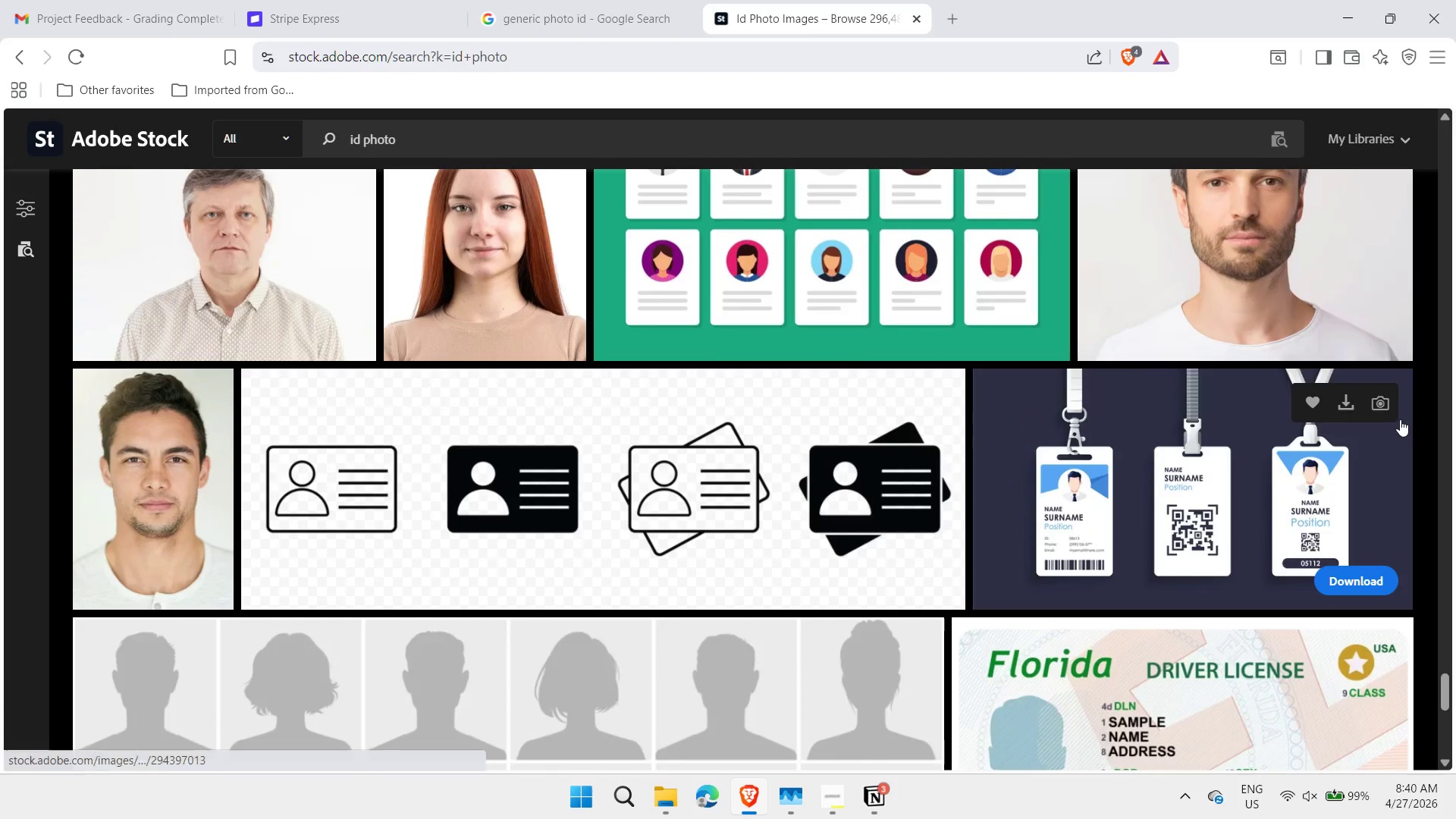 
key(Meta+Shift+S)
 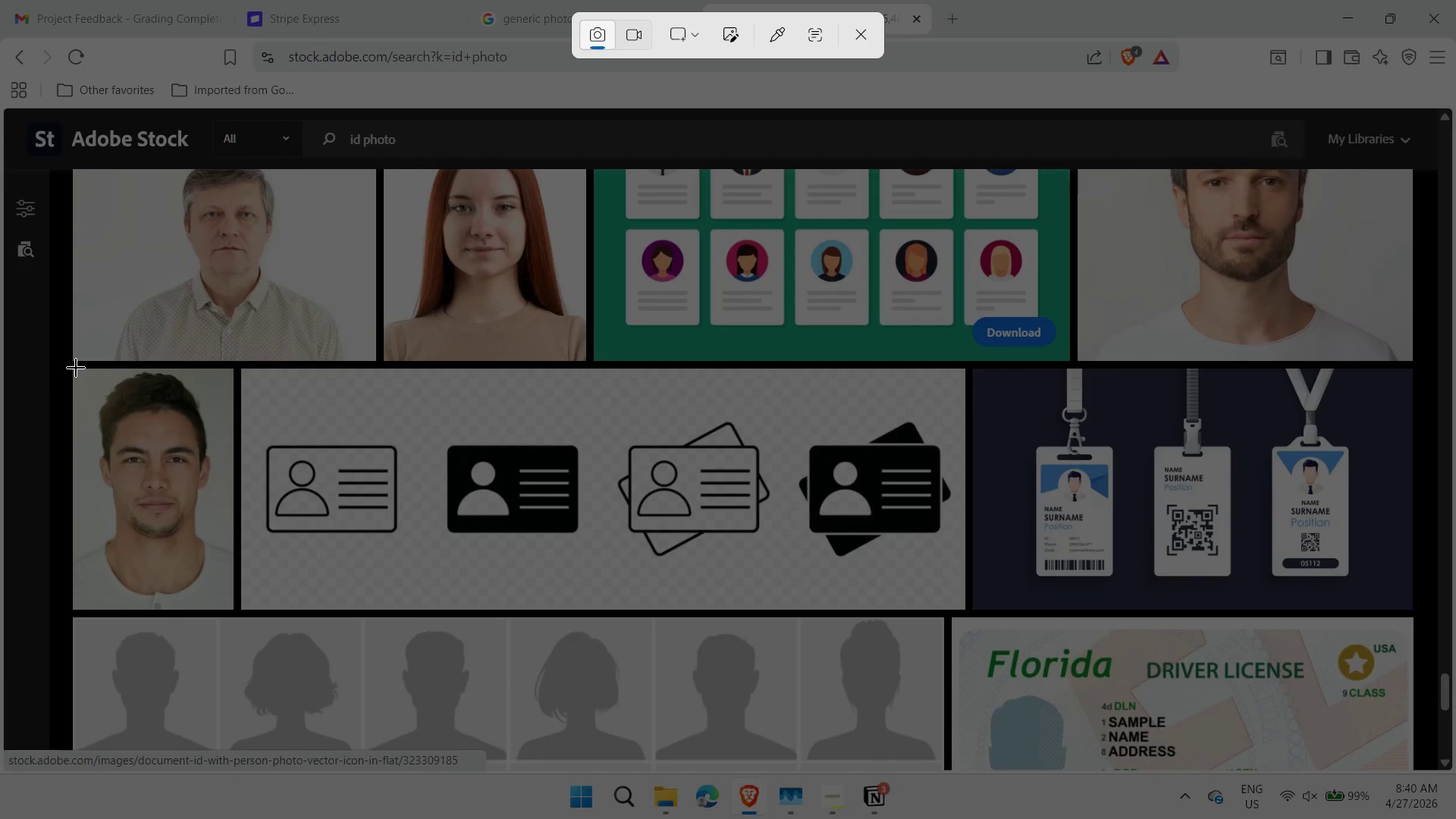 
left_click_drag(start_coordinate=[73, 368], to_coordinate=[234, 595])
 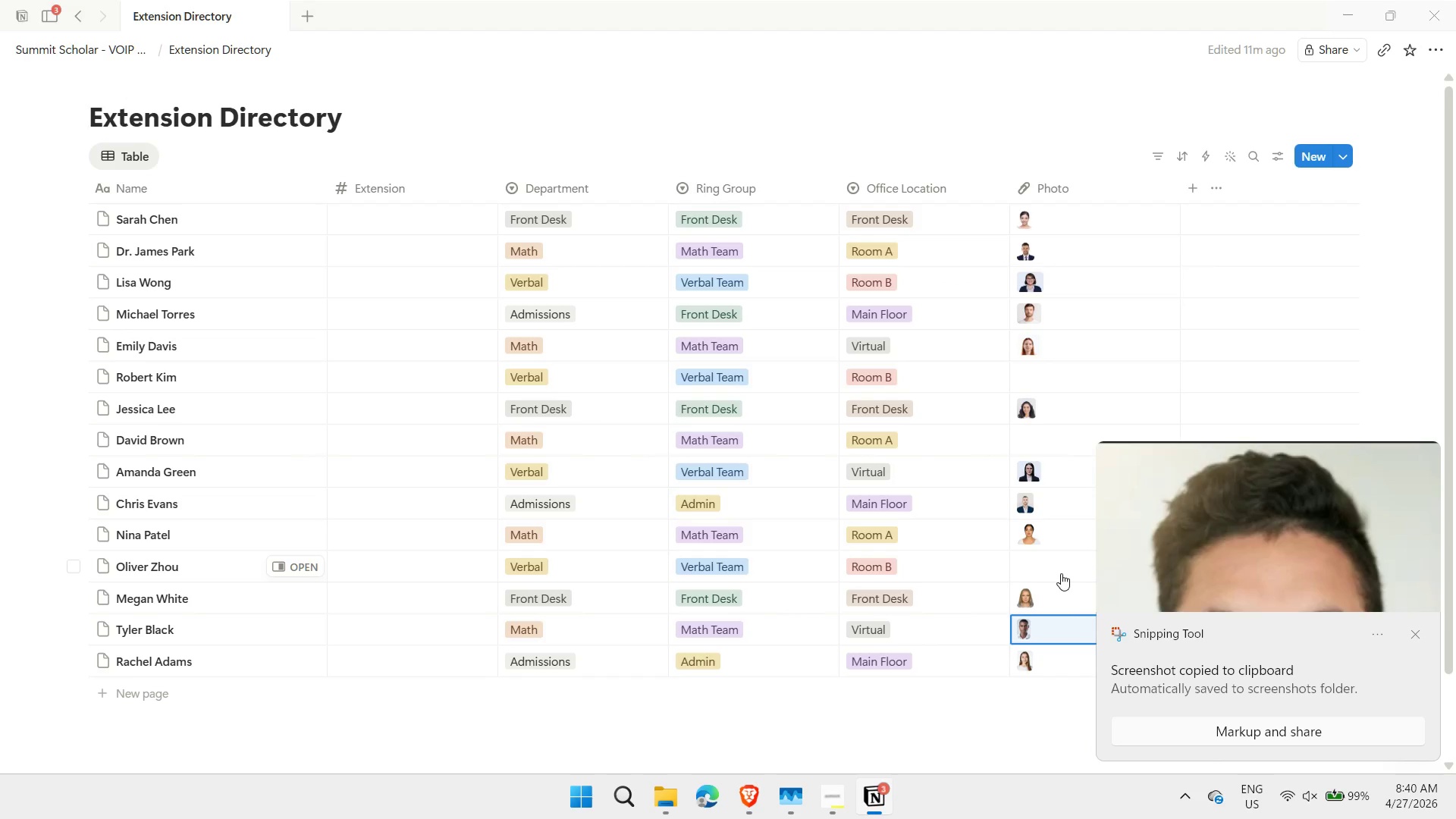 
left_click([1061, 573])
 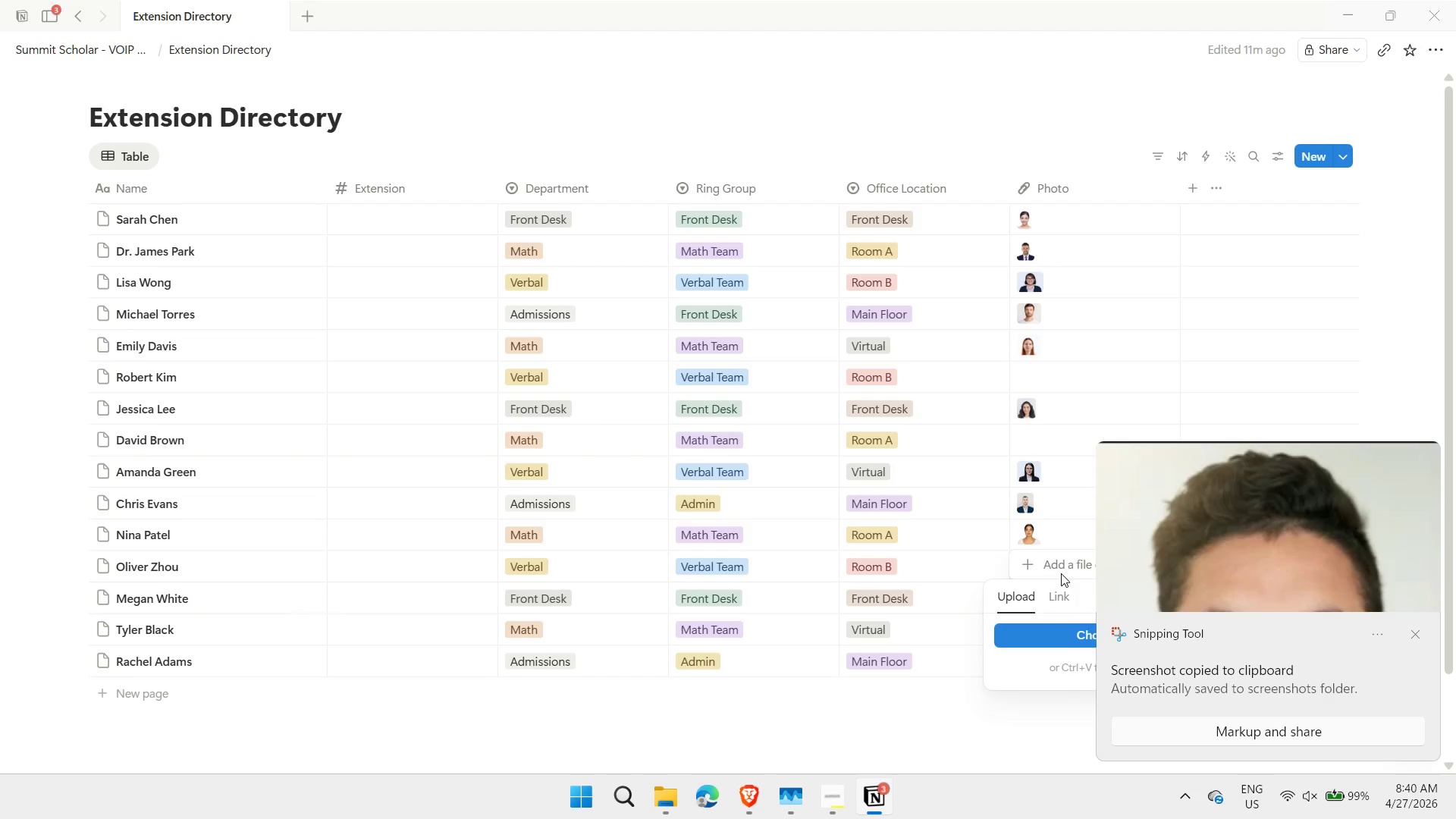 
key(Control+ControlLeft)
 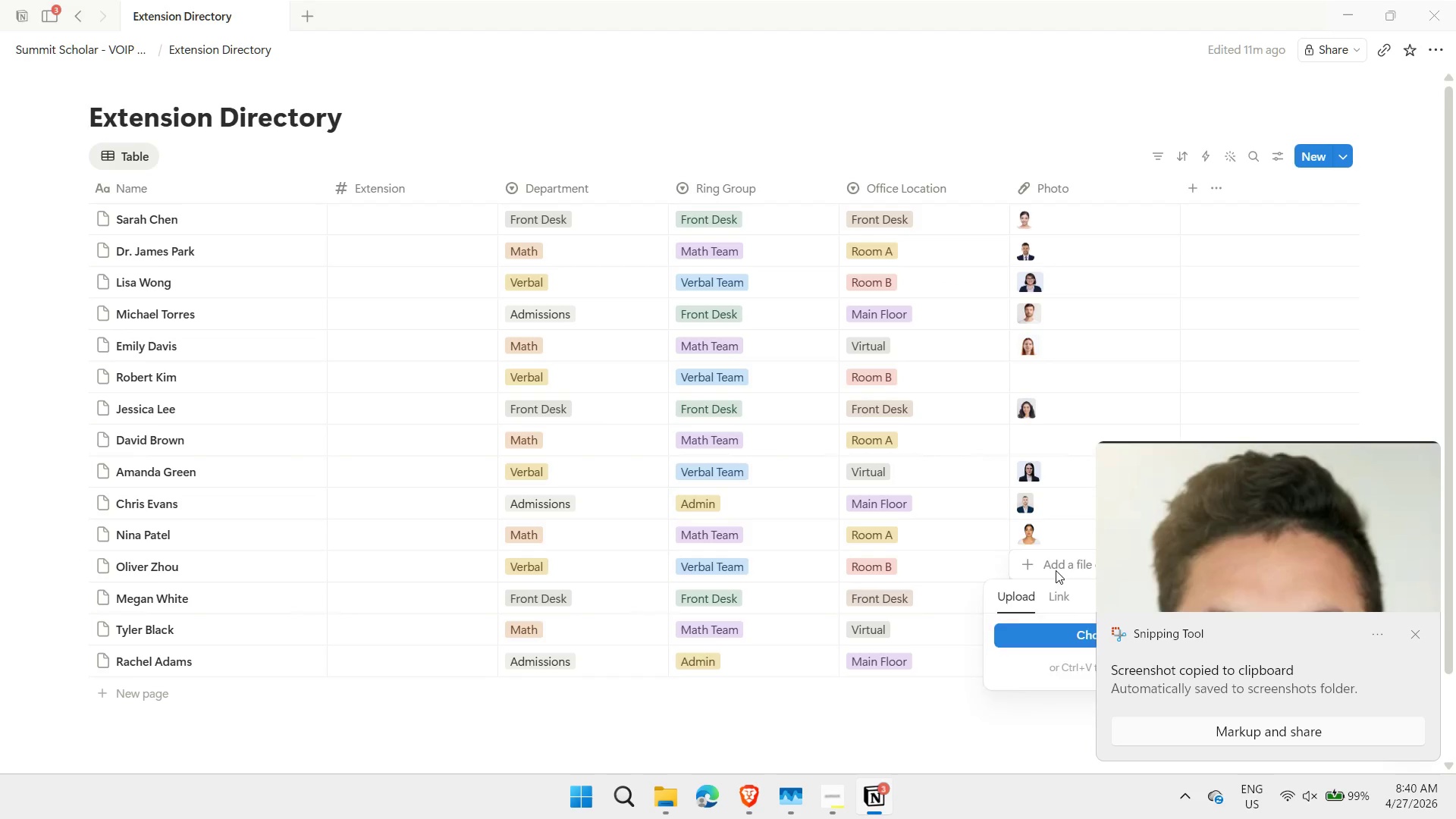 
key(Control+V)
 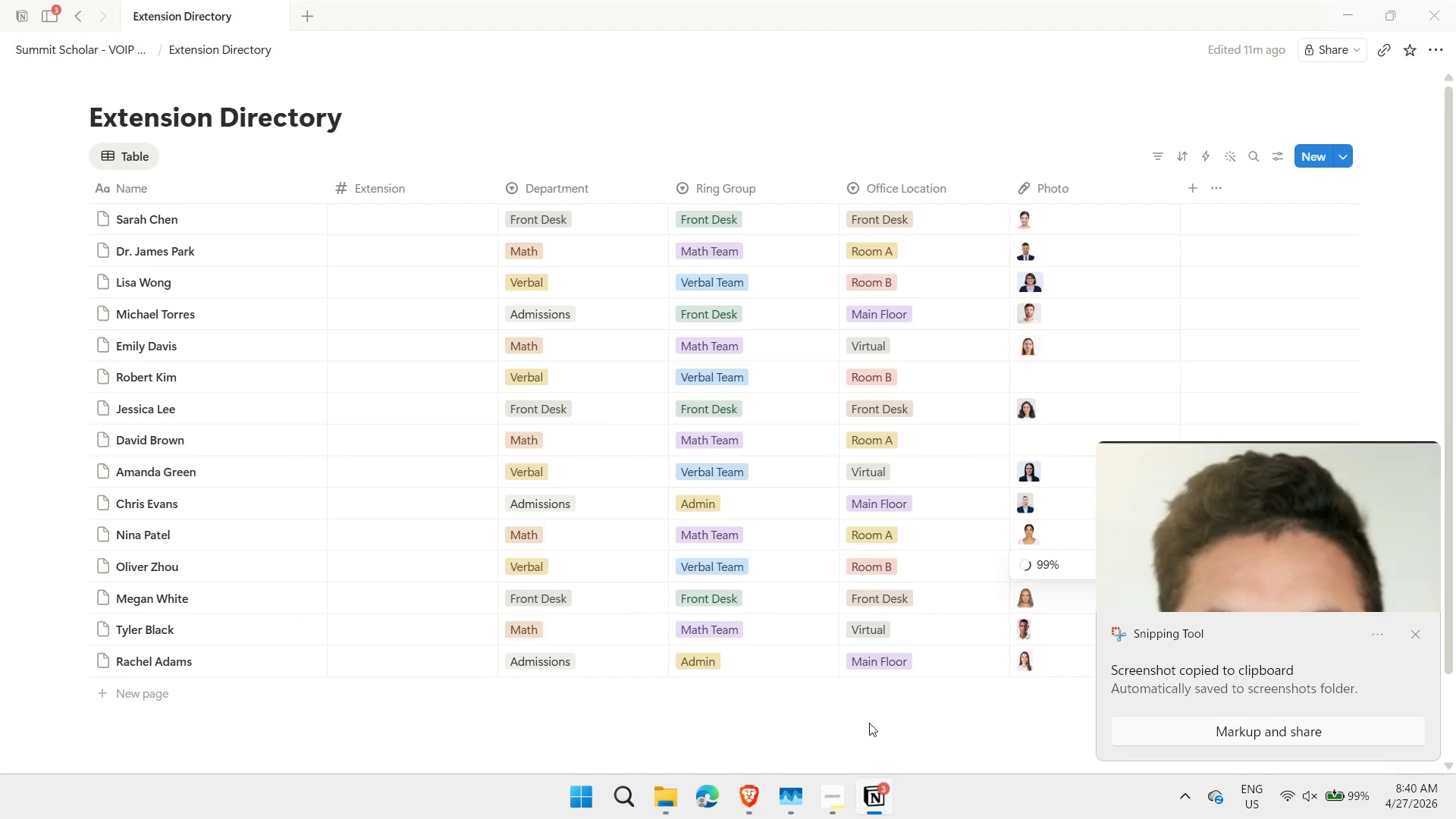 
left_click([758, 805])
 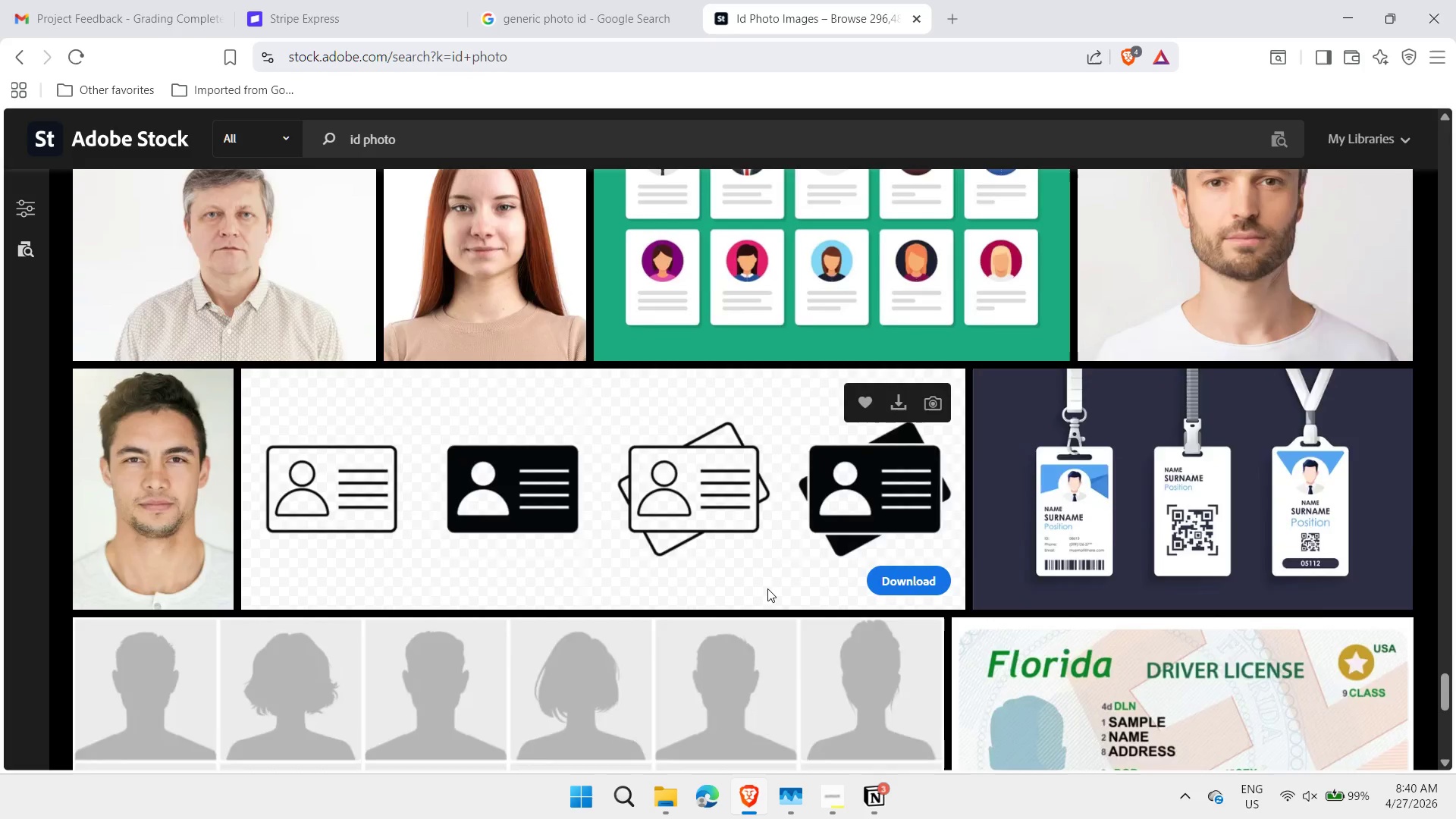 
scroll: coordinate [746, 598], scroll_direction: up, amount: 39.0
 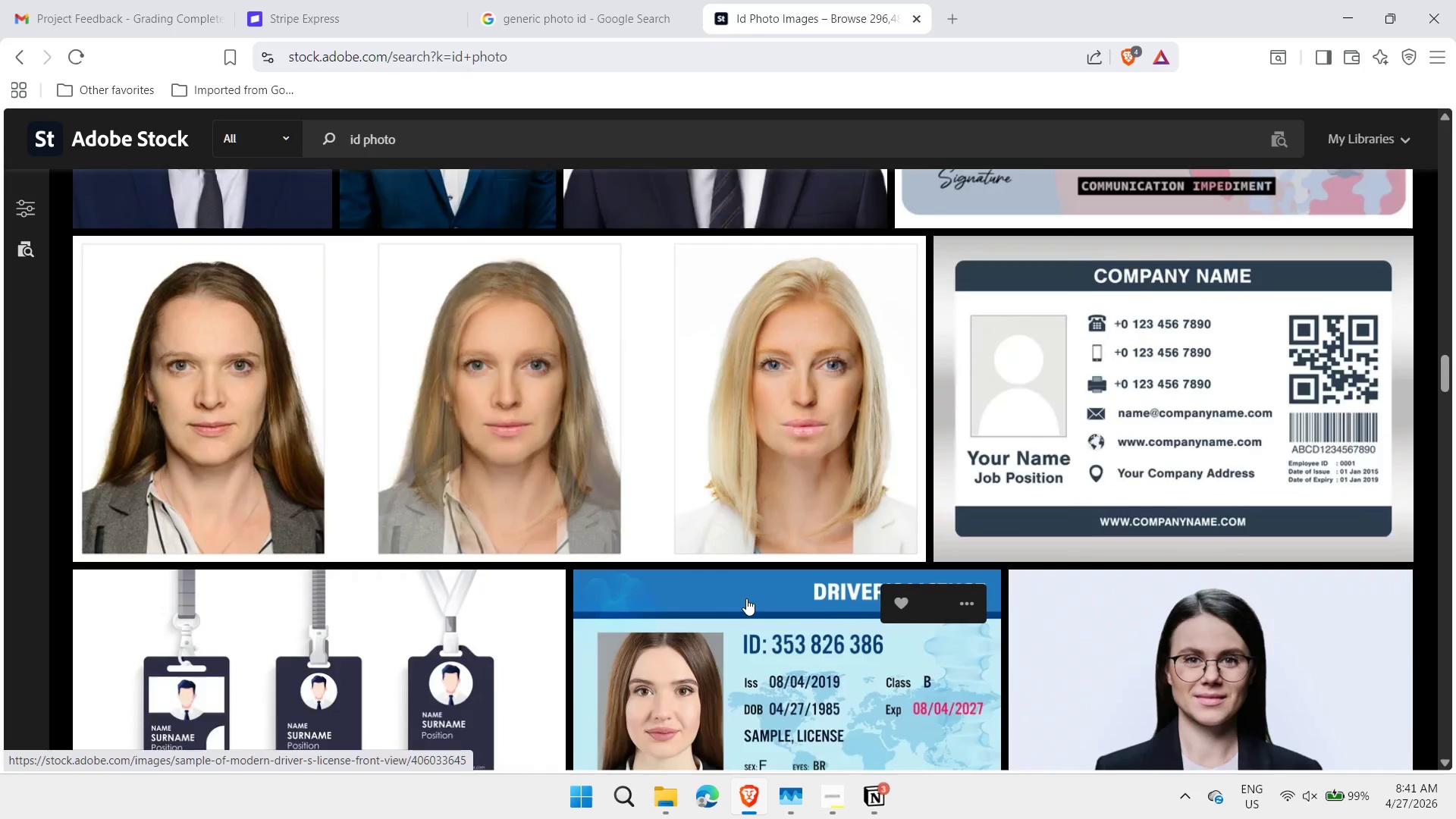 
scroll: coordinate [739, 595], scroll_direction: down, amount: 12.0
 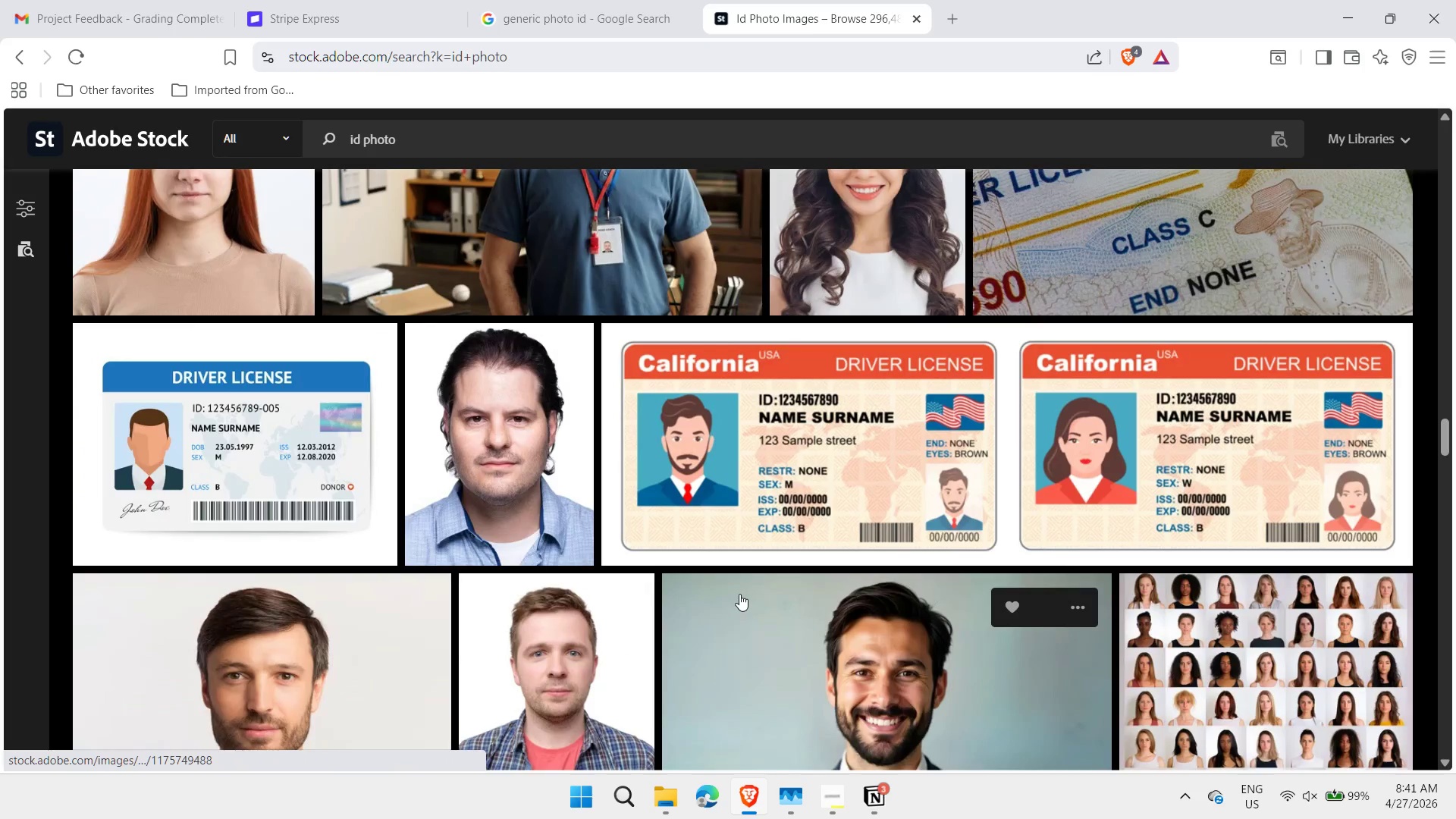 
key(Meta+MetaLeft)
 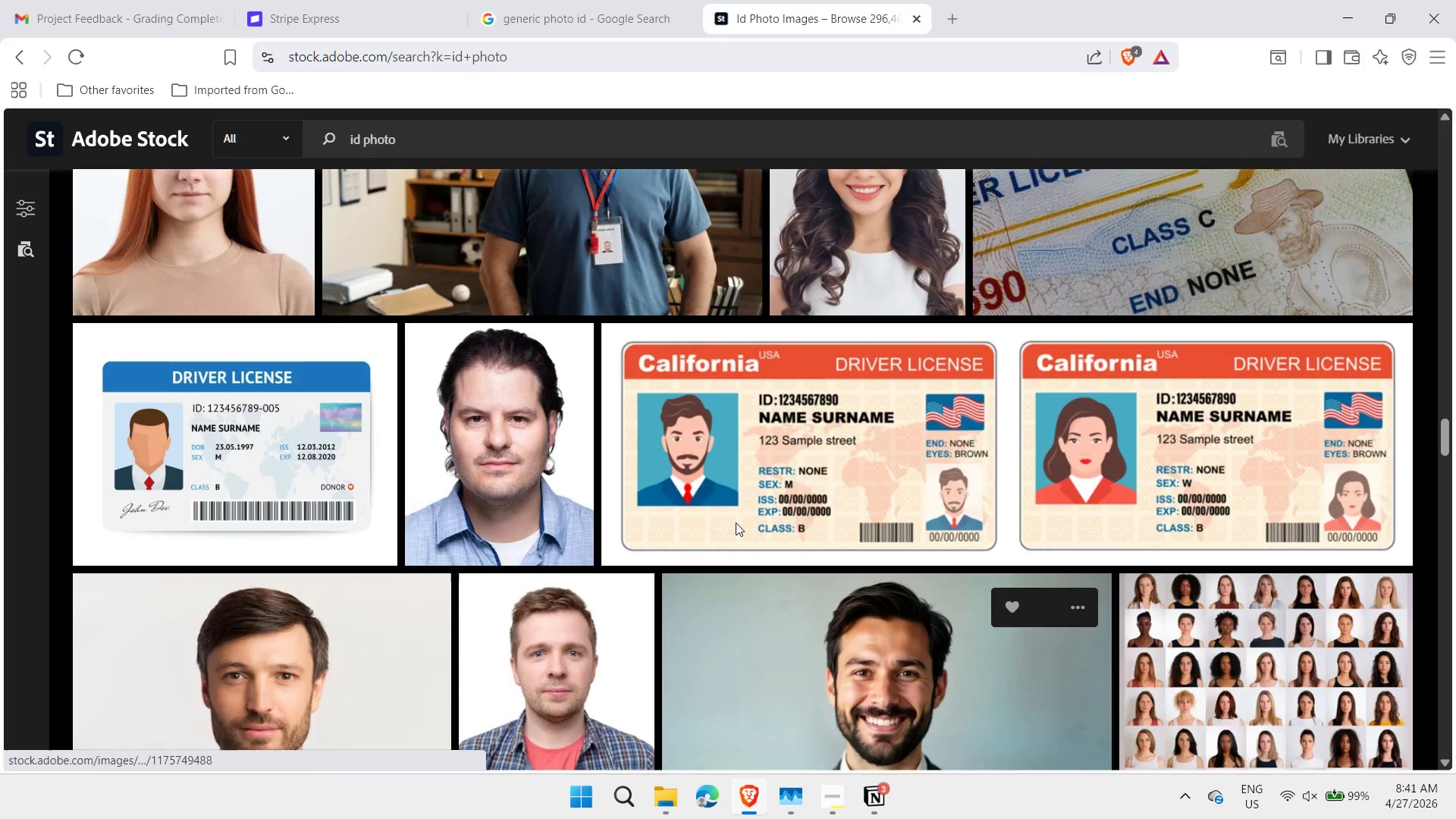 
key(Meta+Shift+ShiftLeft)
 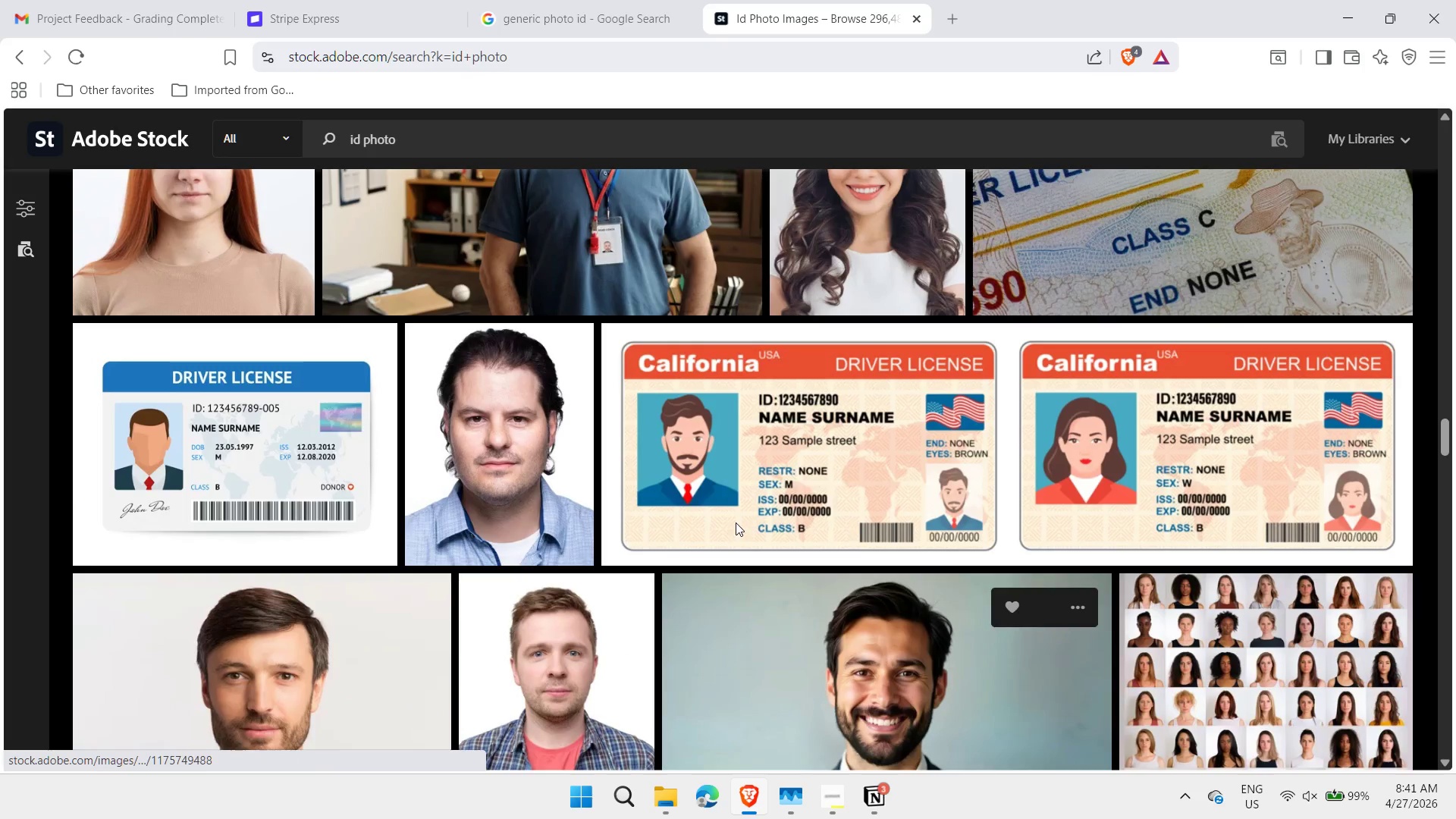 
key(Meta+Shift+S)
 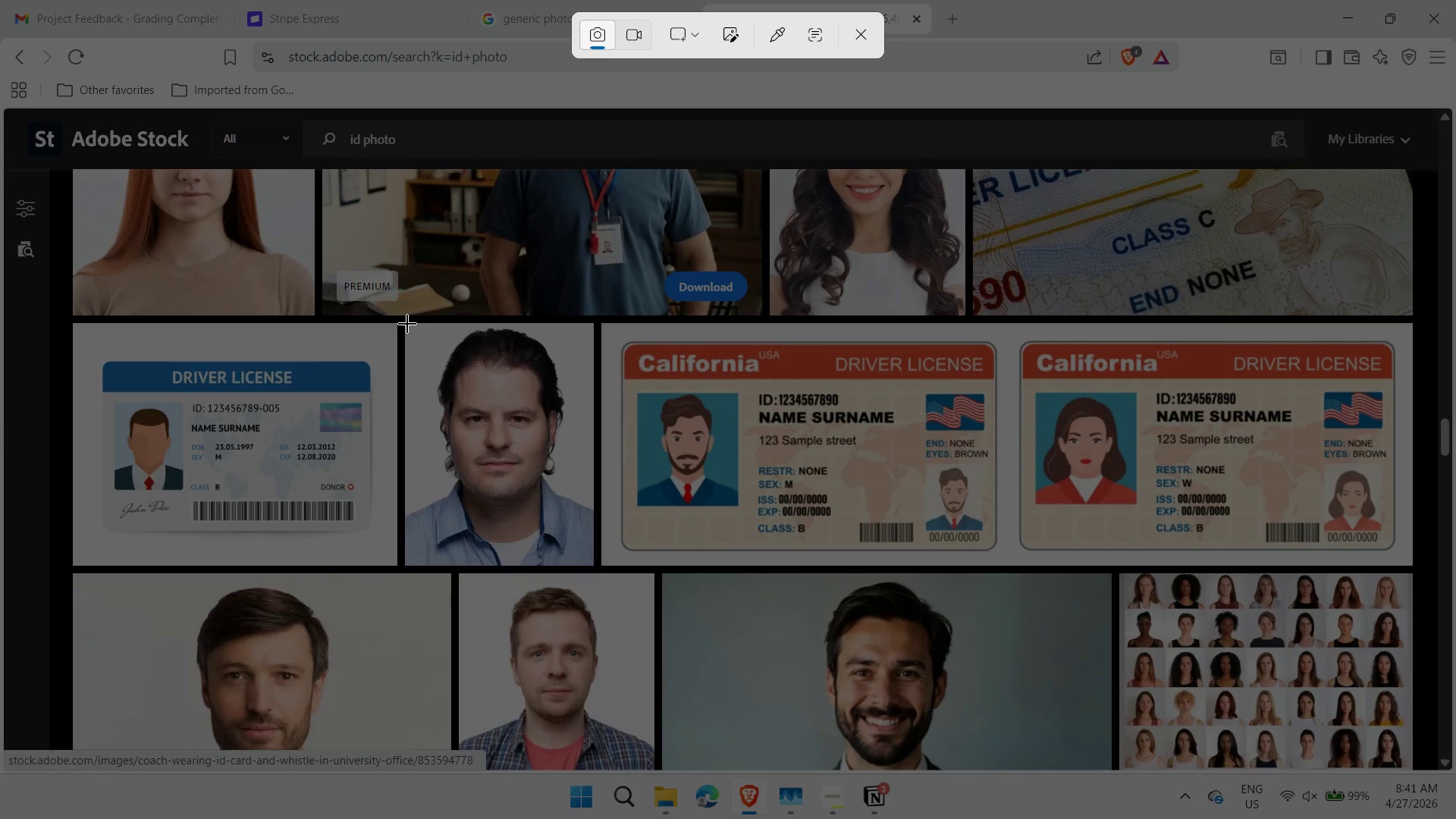 
left_click_drag(start_coordinate=[406, 324], to_coordinate=[593, 563])
 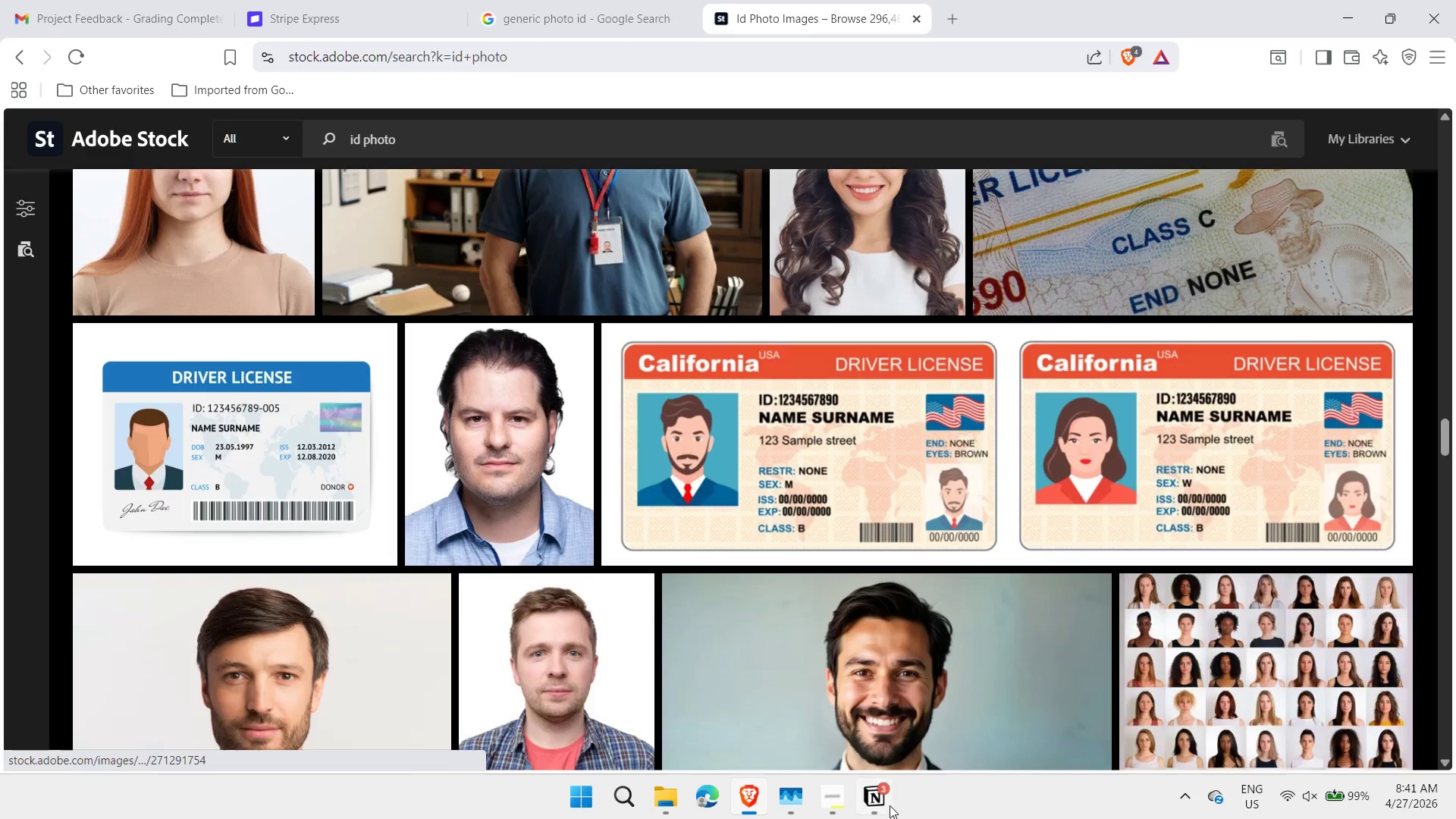 
left_click([880, 800])
 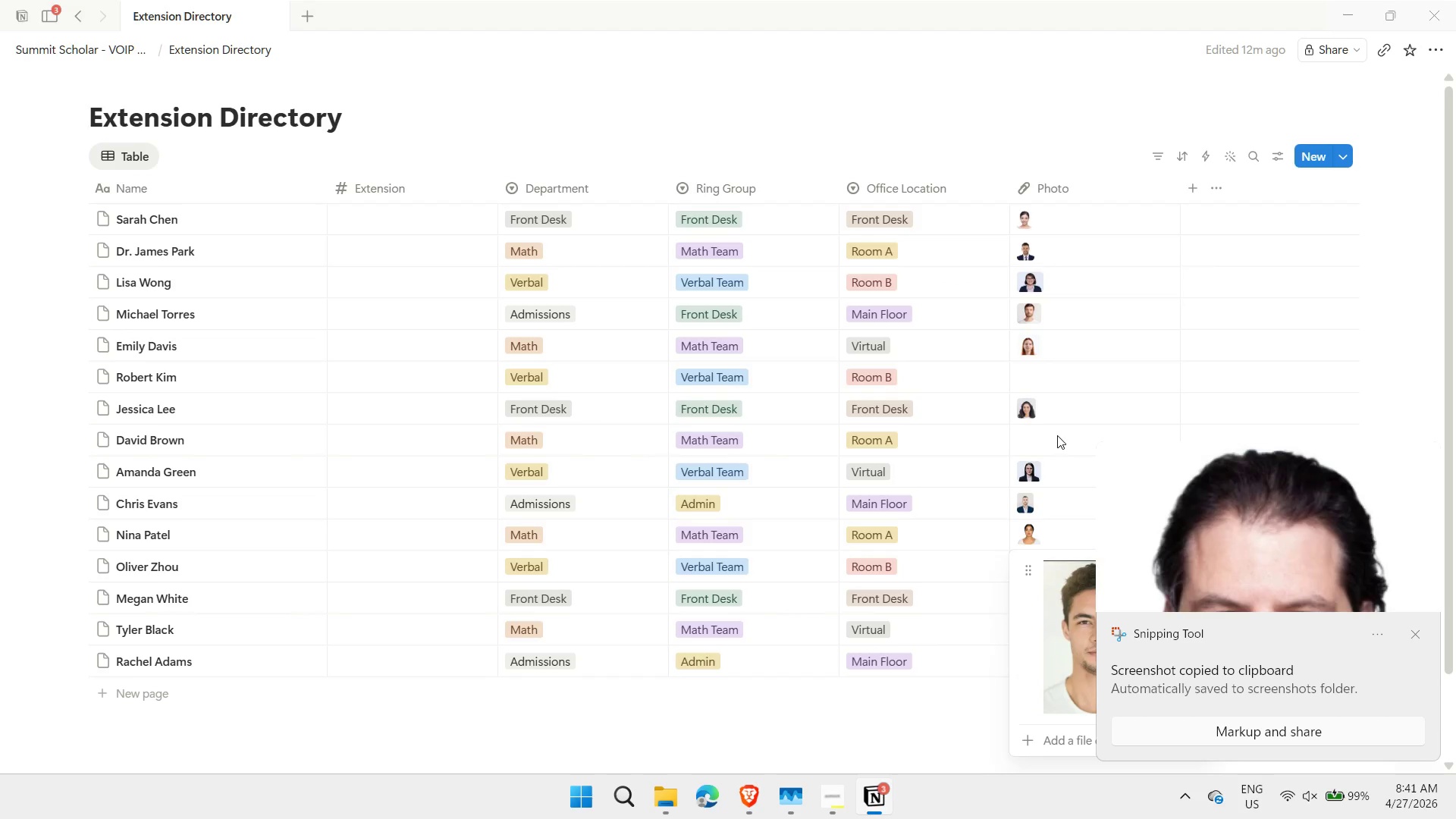 
wait(10.25)
 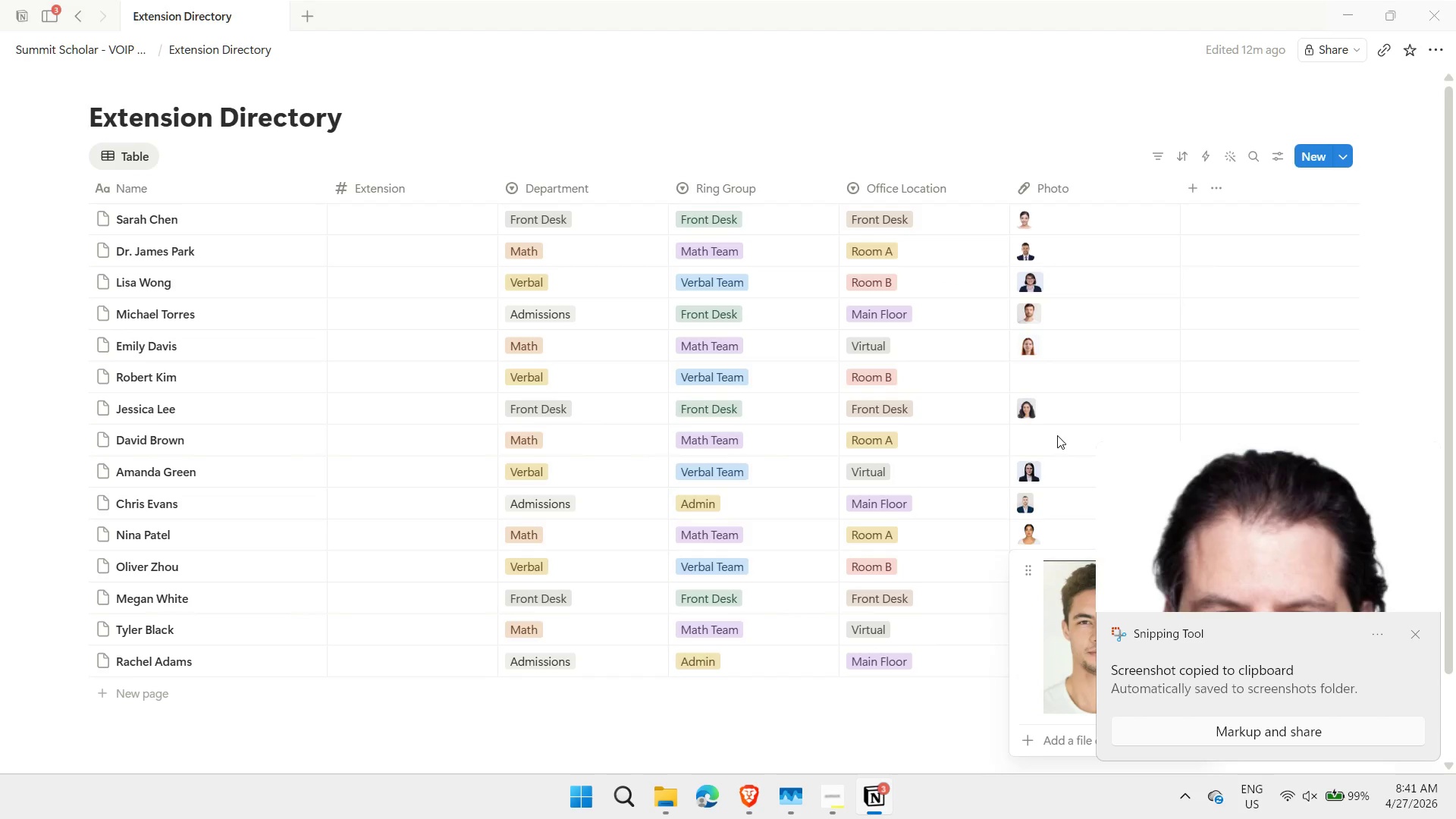 
left_click([1080, 375])
 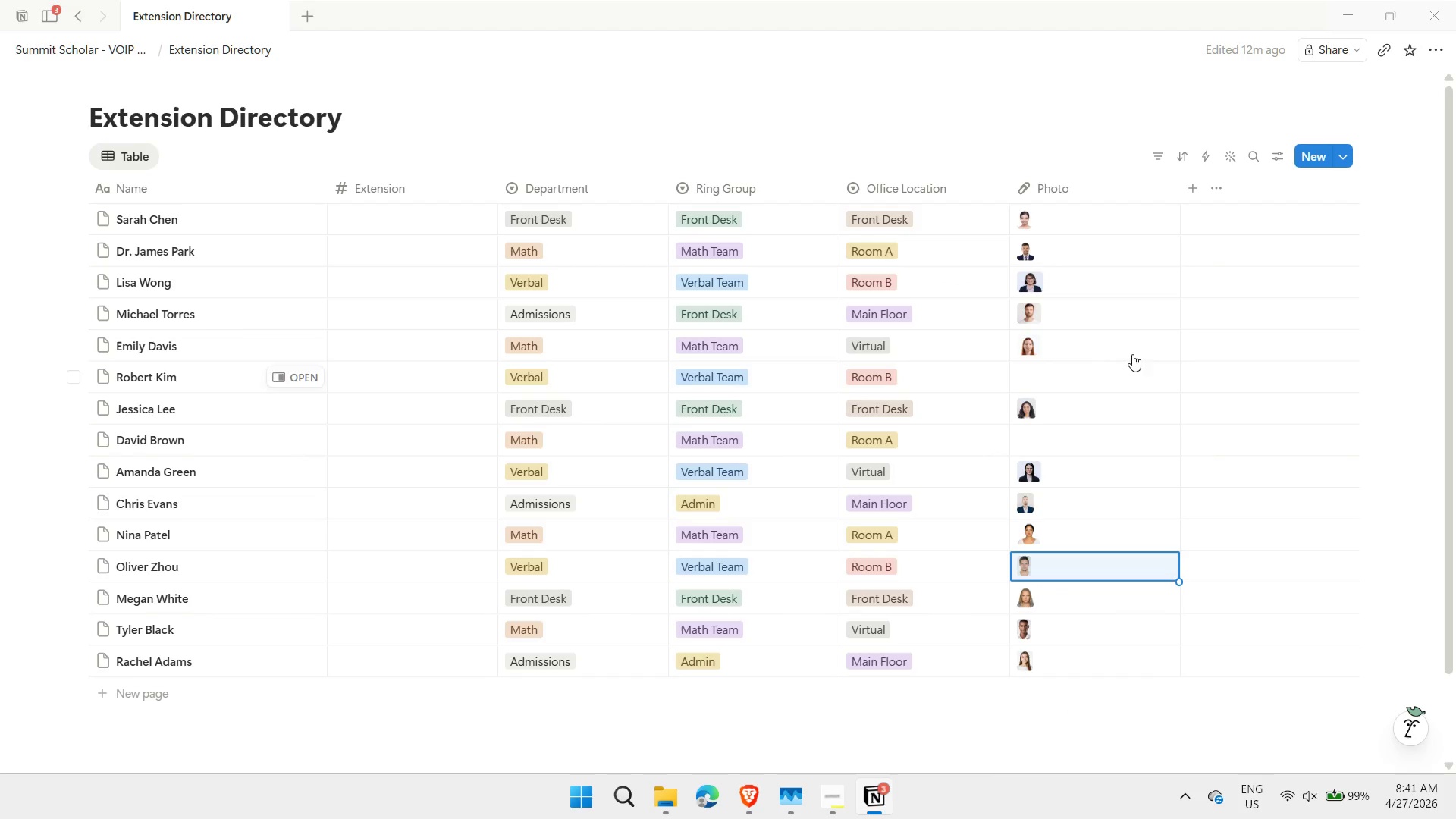 
left_click([1100, 375])
 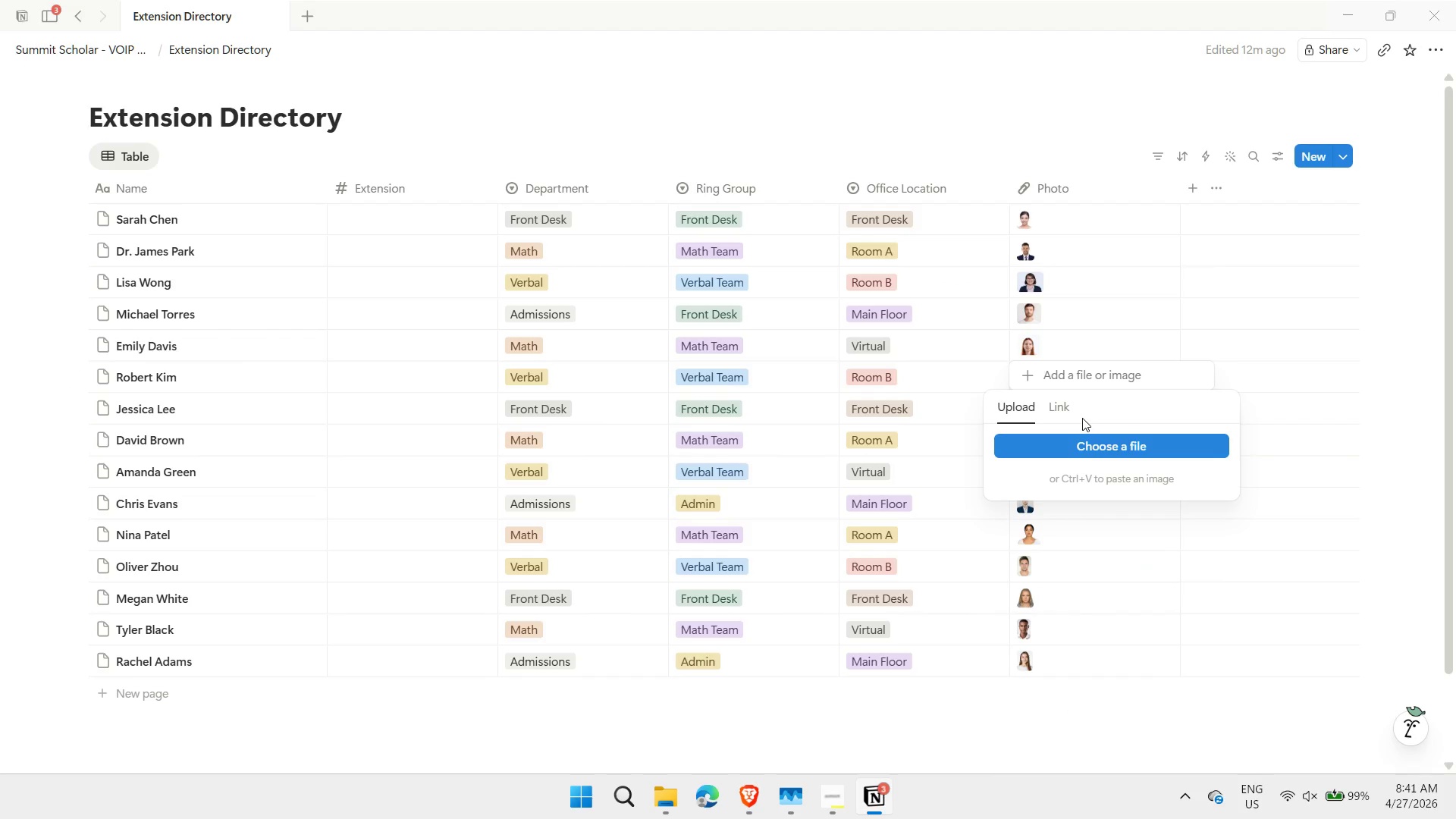 
key(Control+ControlLeft)
 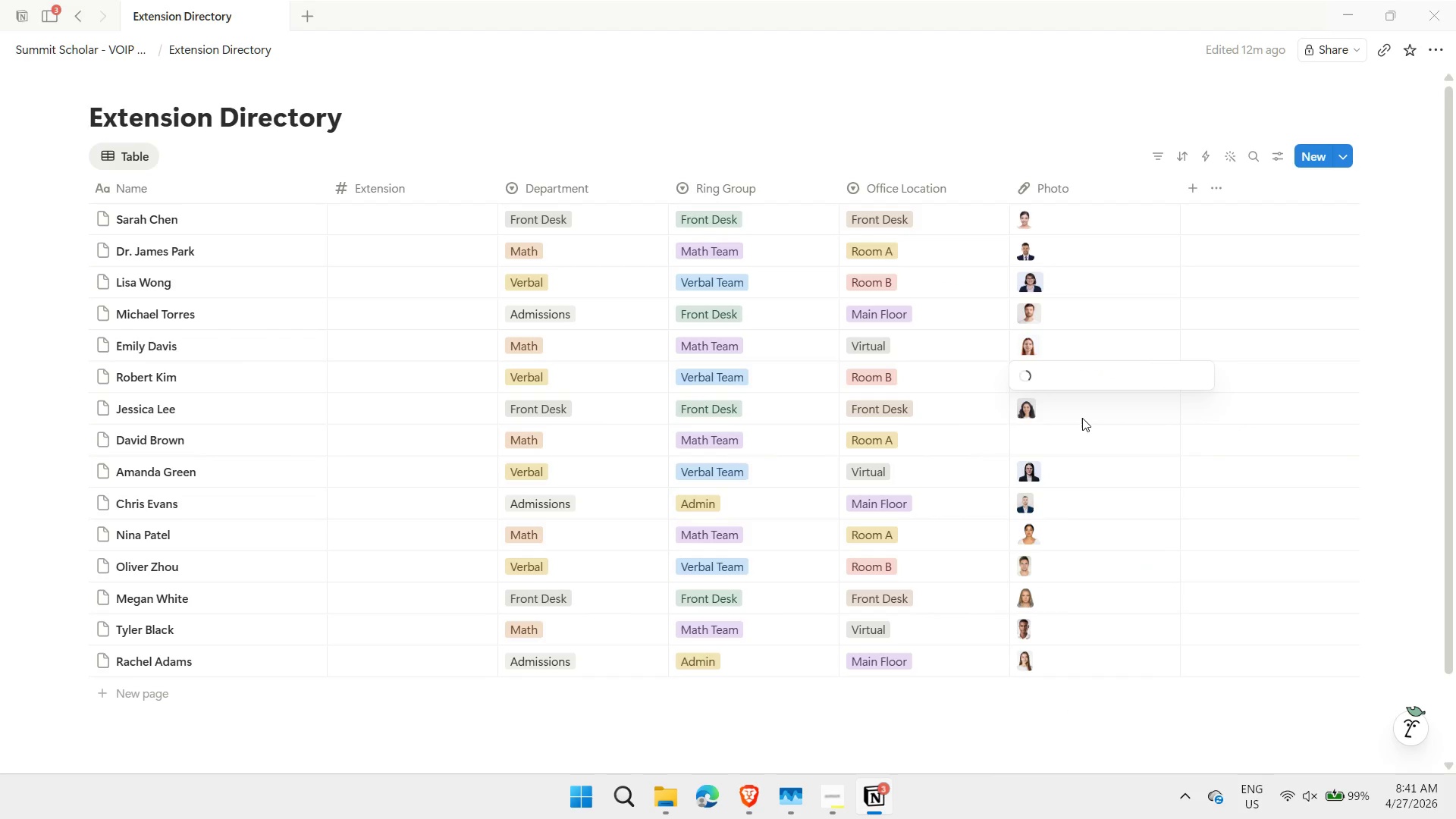 
key(Control+V)
 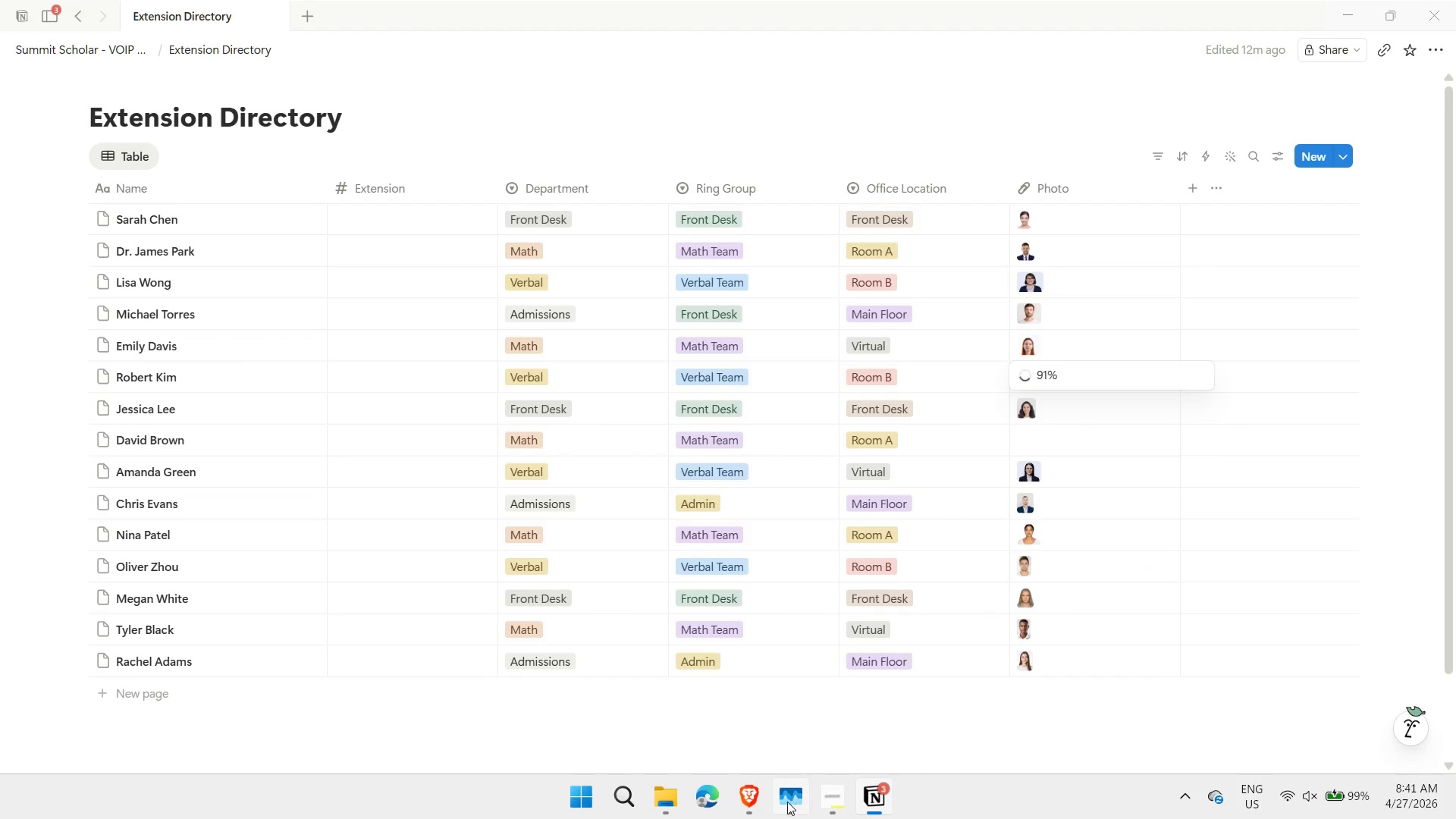 
left_click([733, 804])
 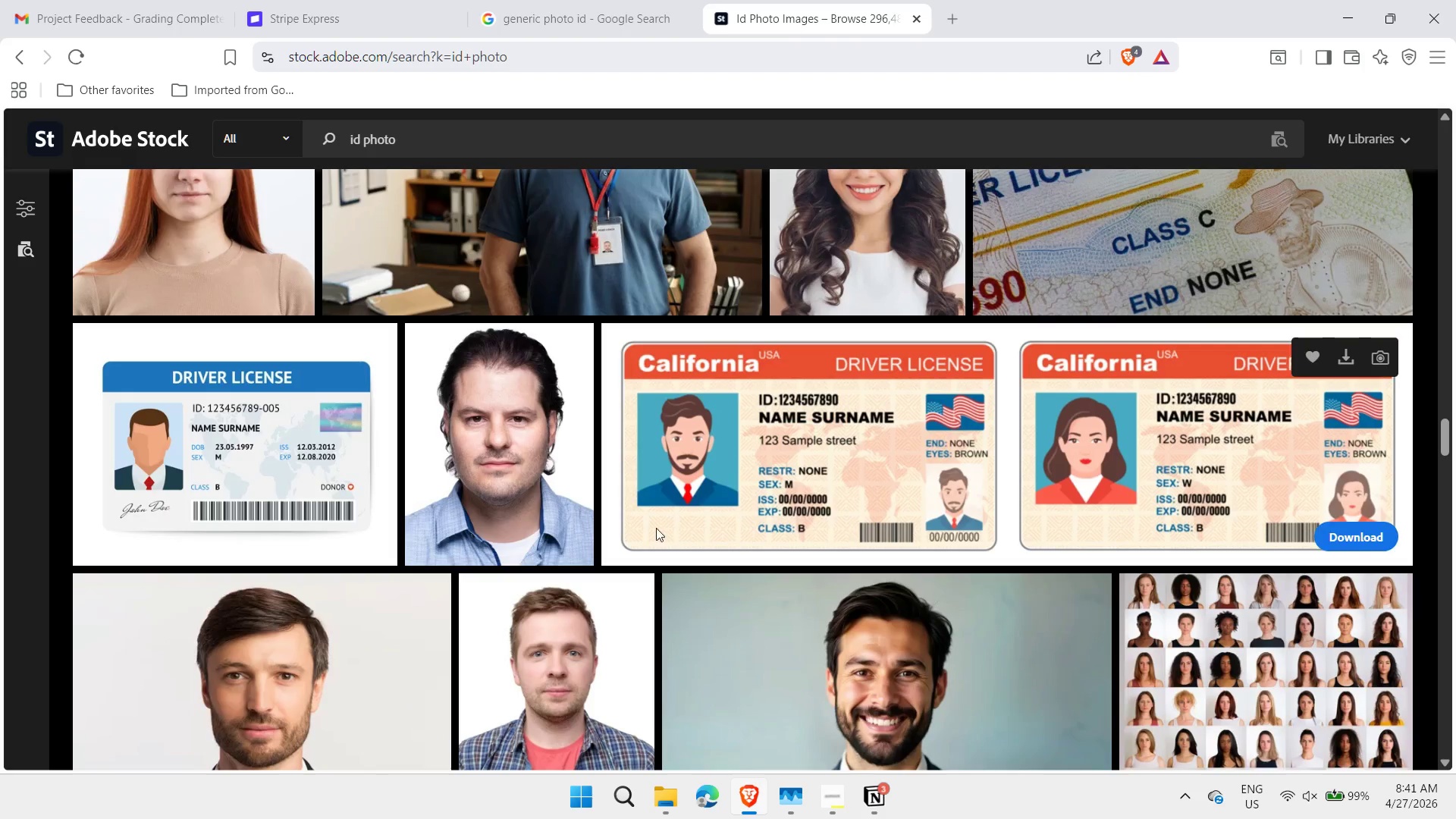 
scroll: coordinate [651, 567], scroll_direction: up, amount: 21.0
 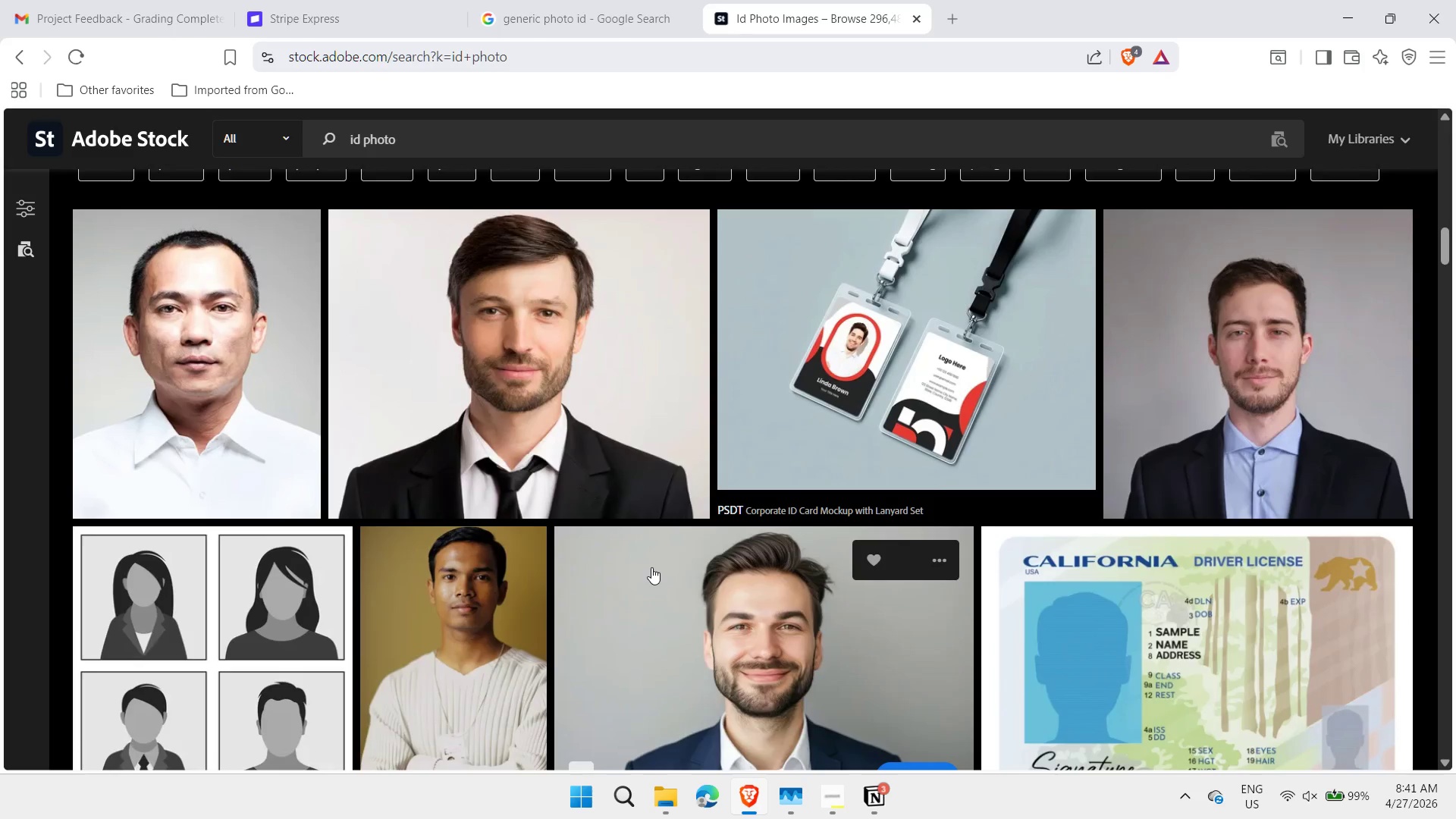 
scroll: coordinate [1168, 422], scroll_direction: down, amount: 49.0
 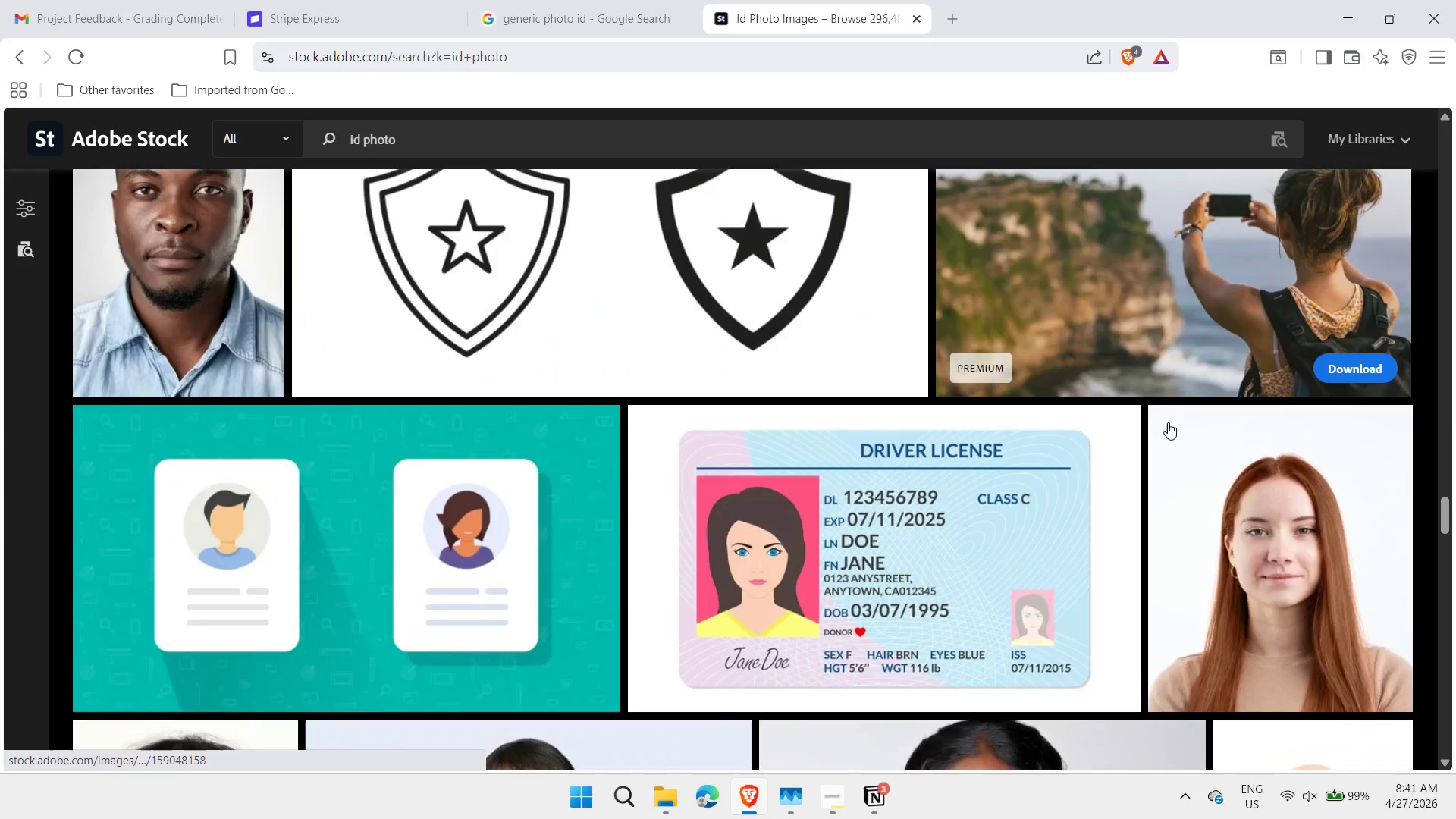 
scroll: coordinate [1168, 422], scroll_direction: up, amount: 5.0
 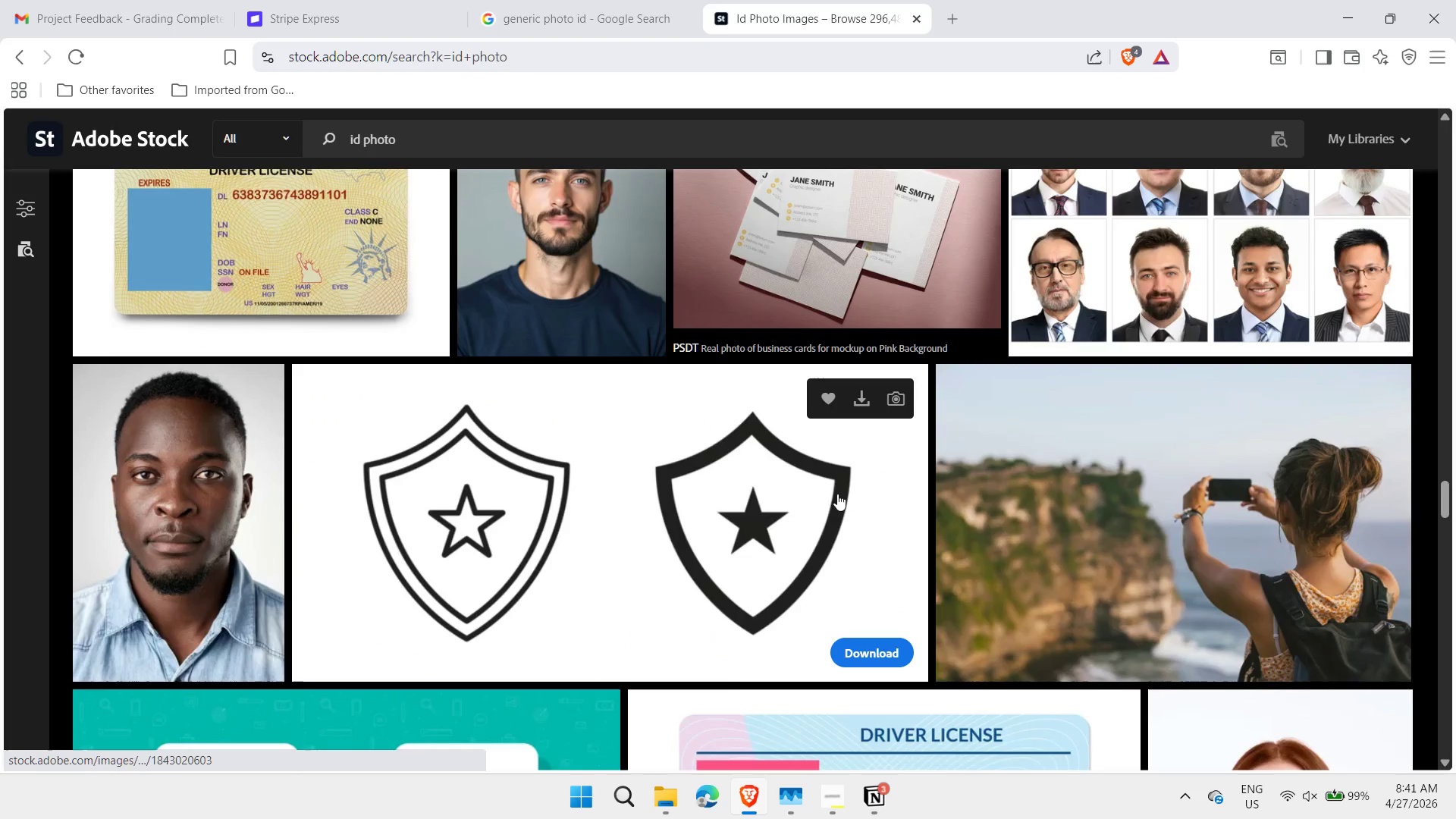 
key(Shift+ShiftLeft)
 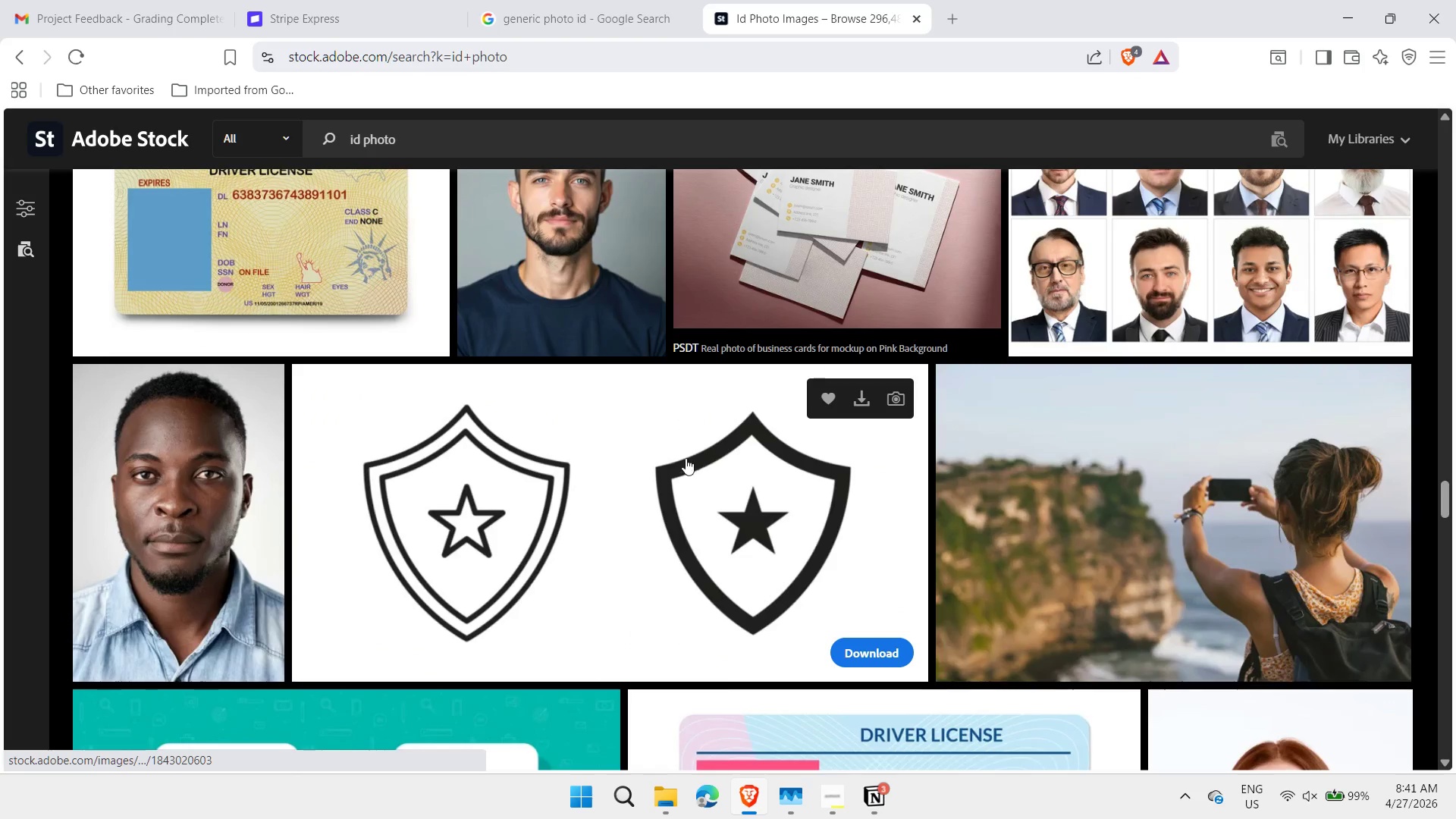 
key(Meta+Shift+MetaLeft)
 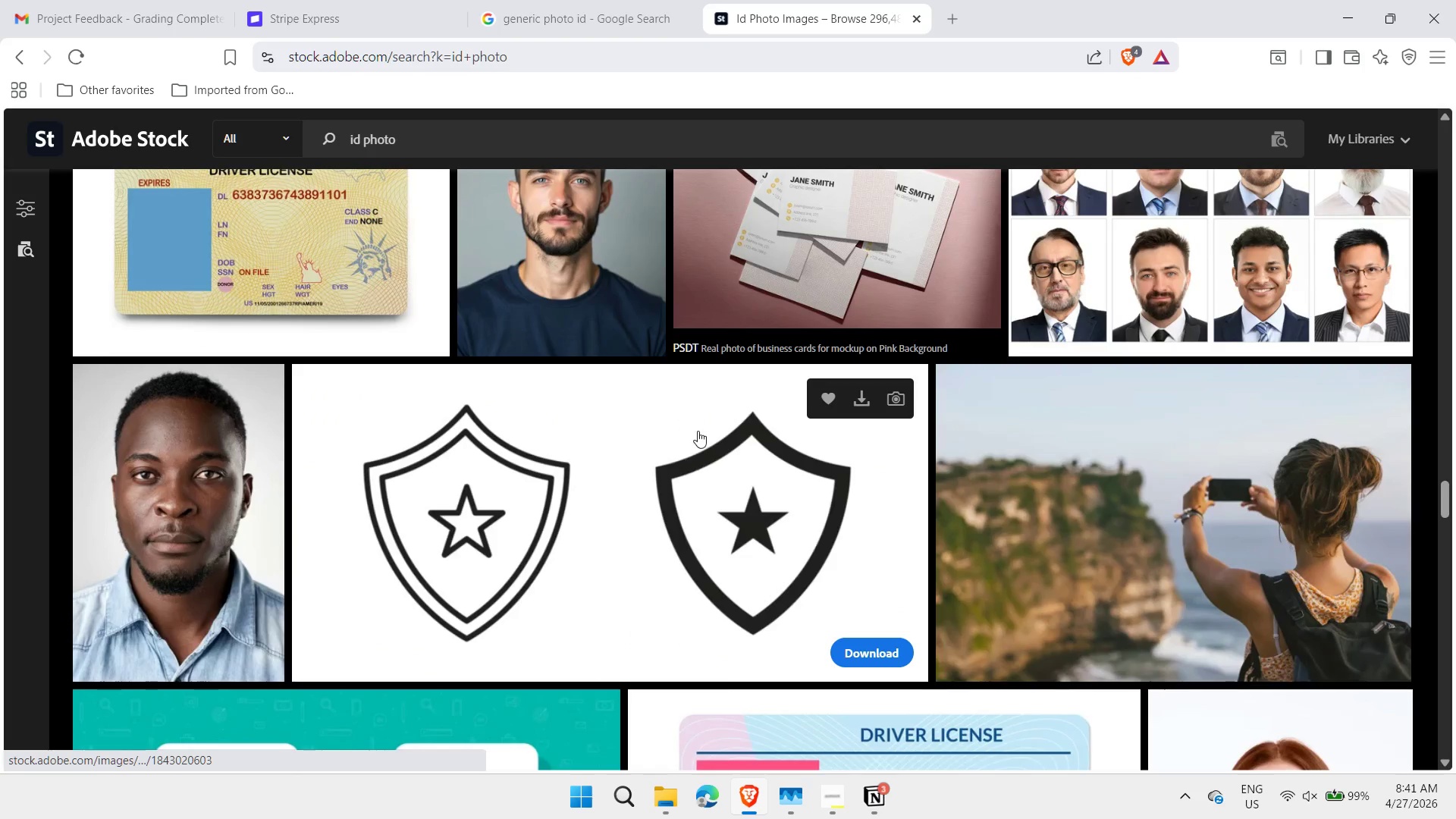 
key(Meta+Shift+S)
 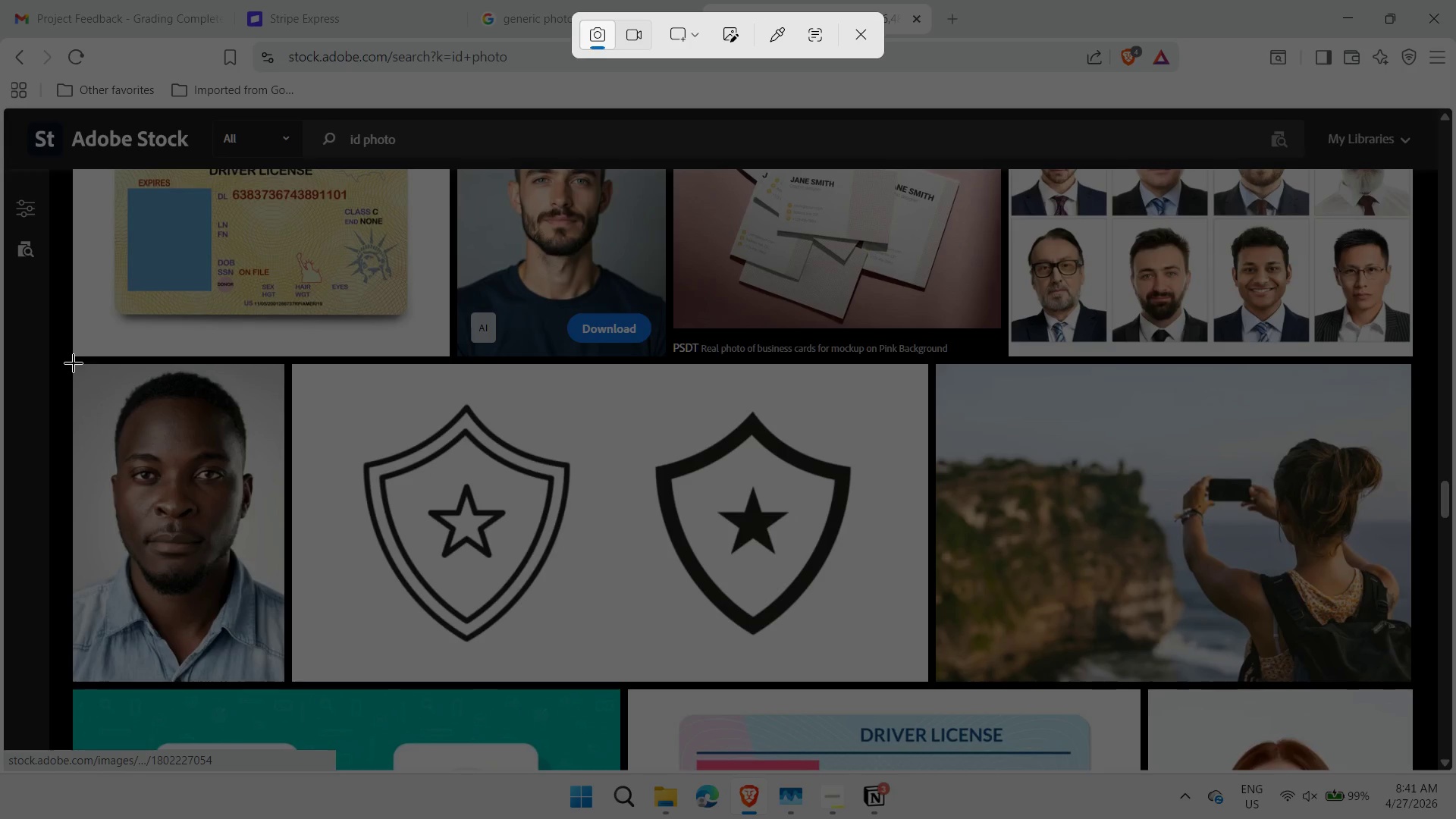 
left_click_drag(start_coordinate=[74, 365], to_coordinate=[285, 682])
 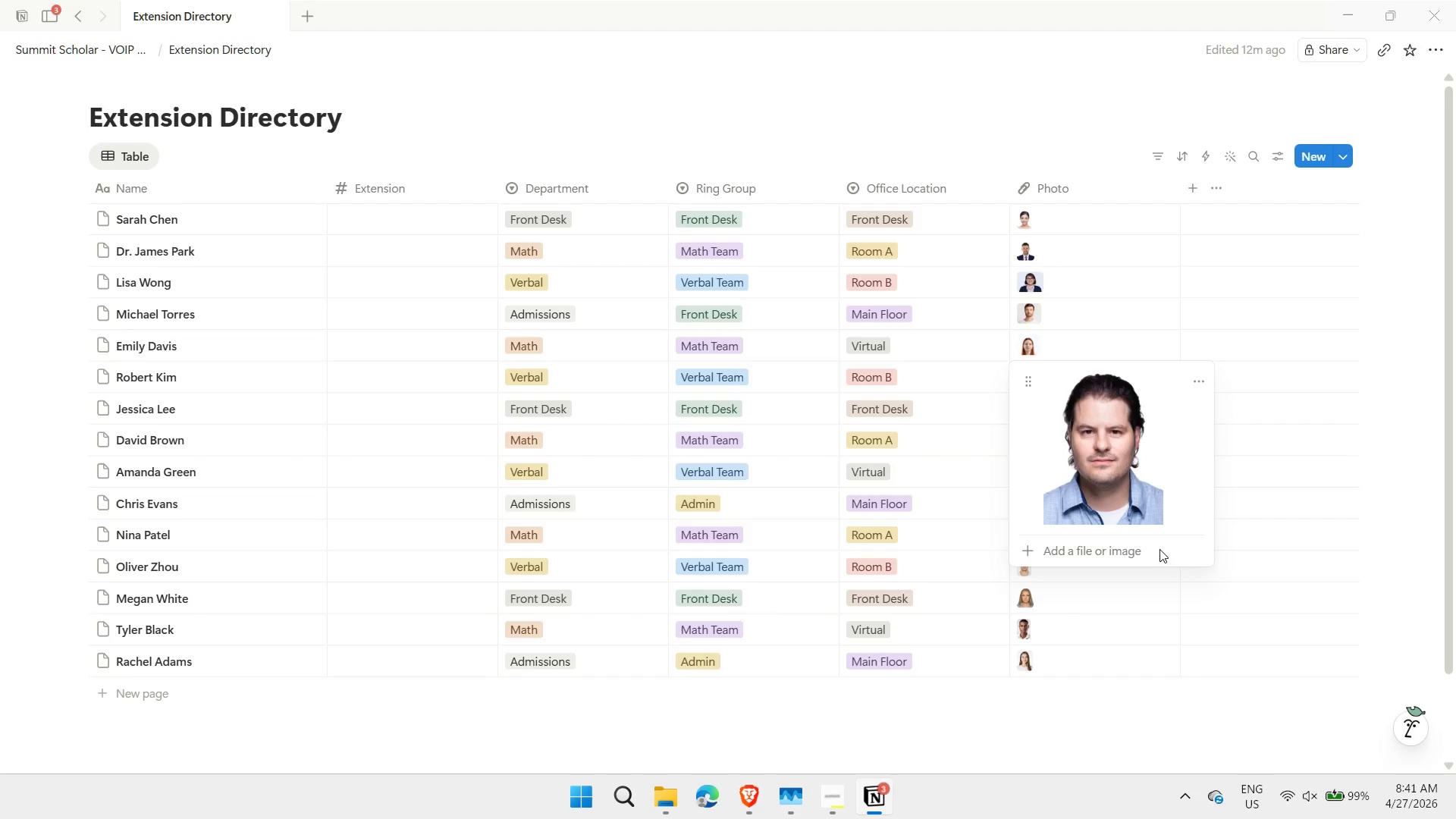 
left_click([1299, 425])
 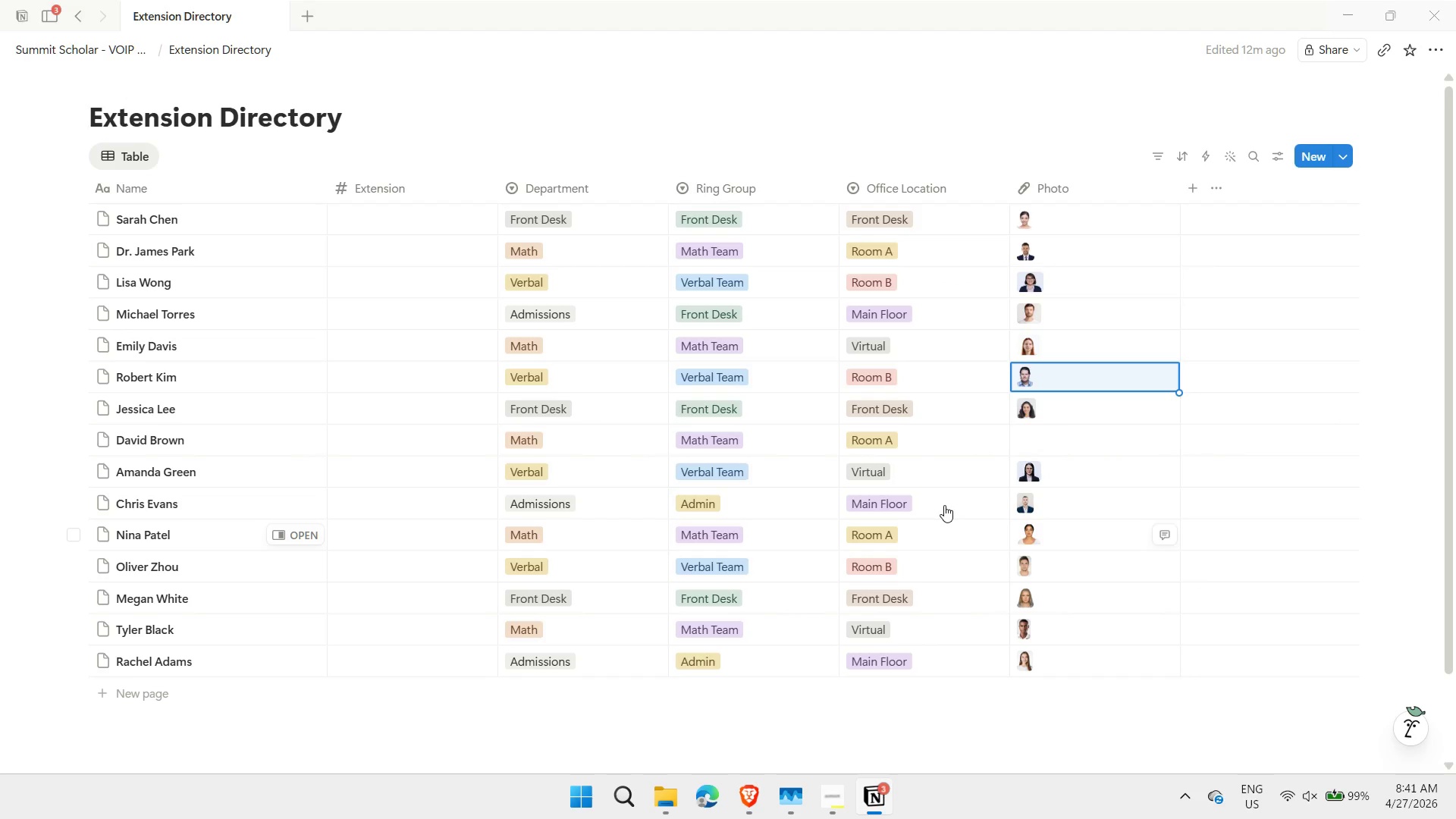 
left_click([1068, 437])
 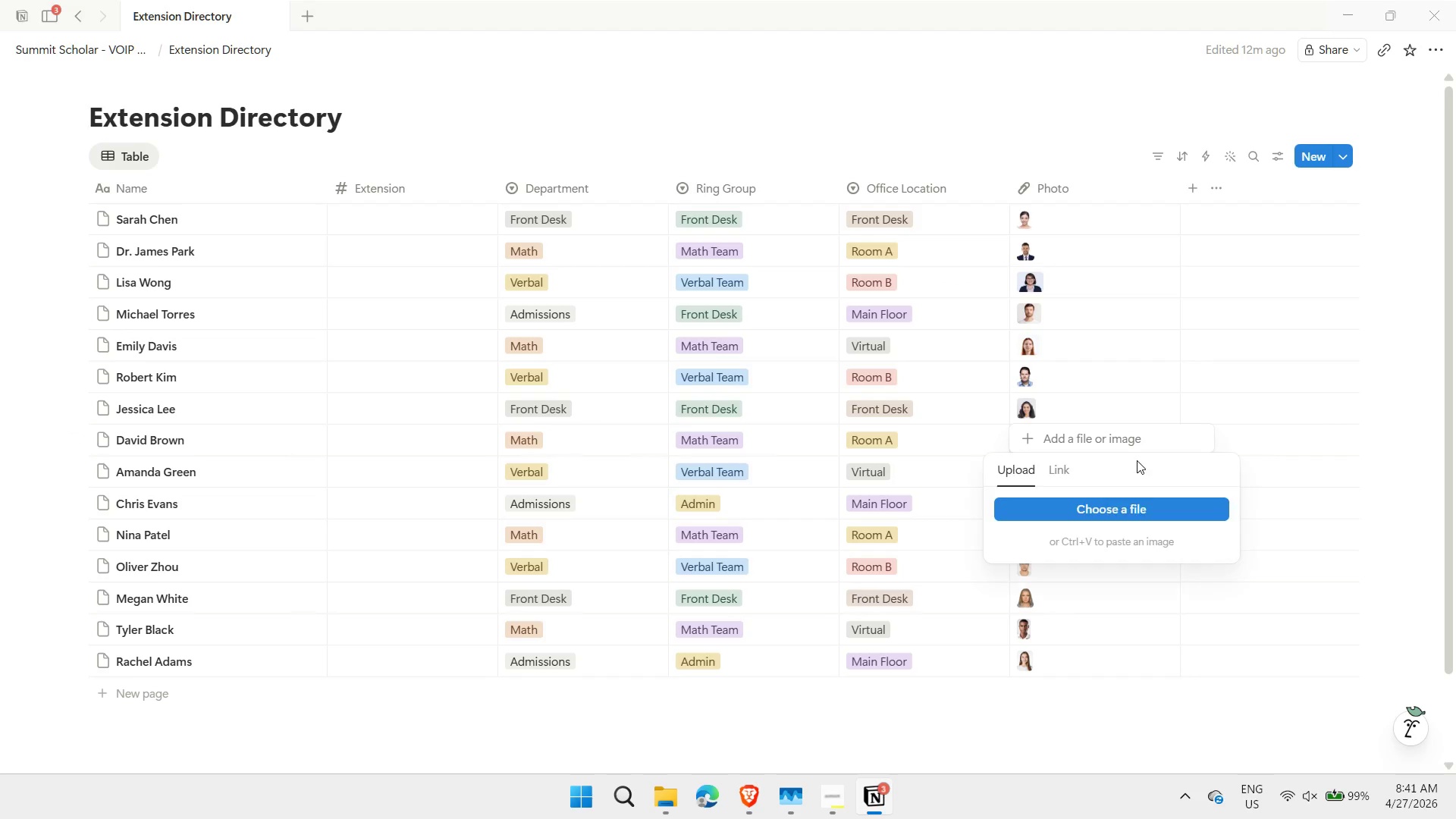 
key(Control+ControlLeft)
 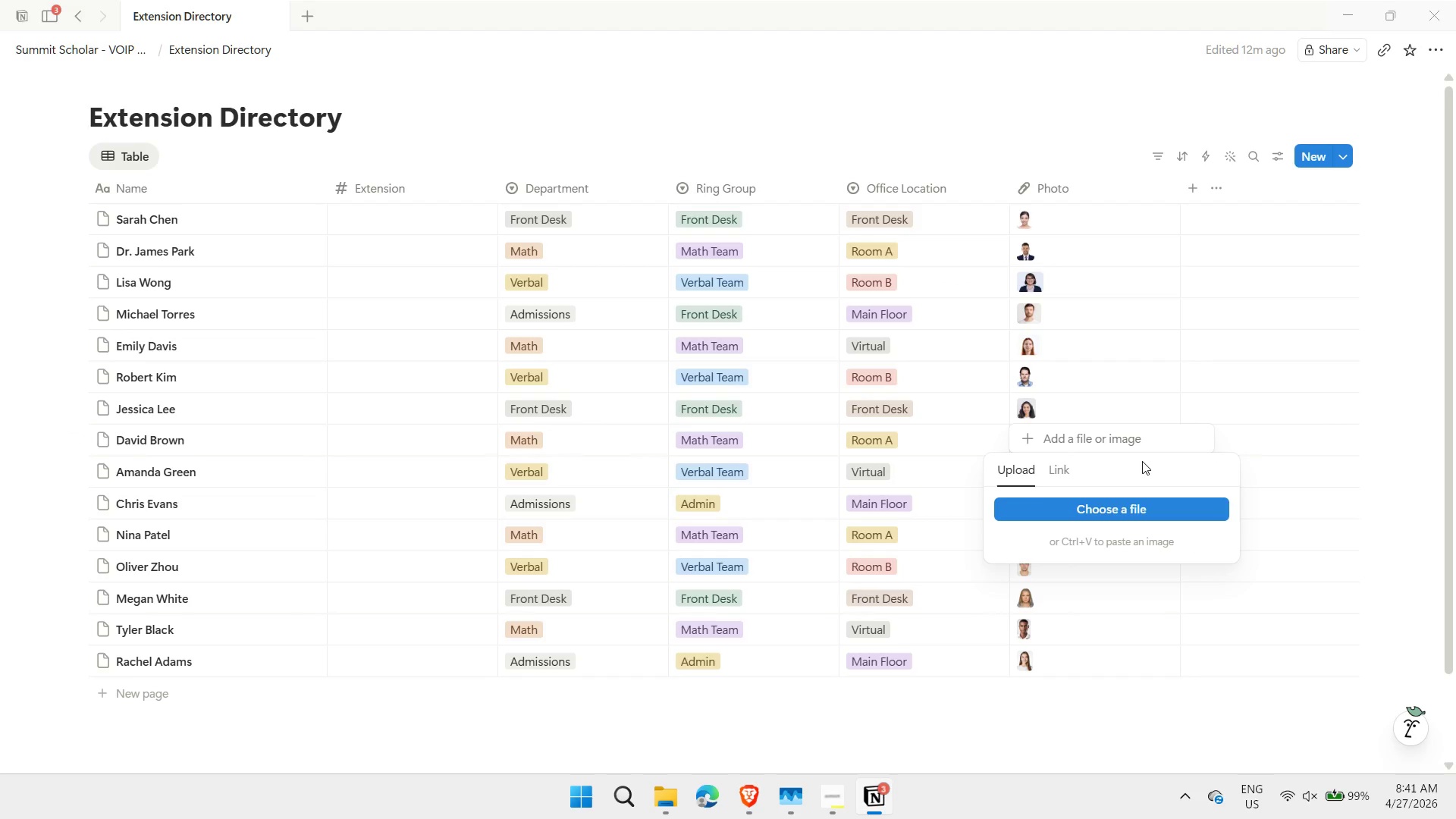 
key(Control+V)
 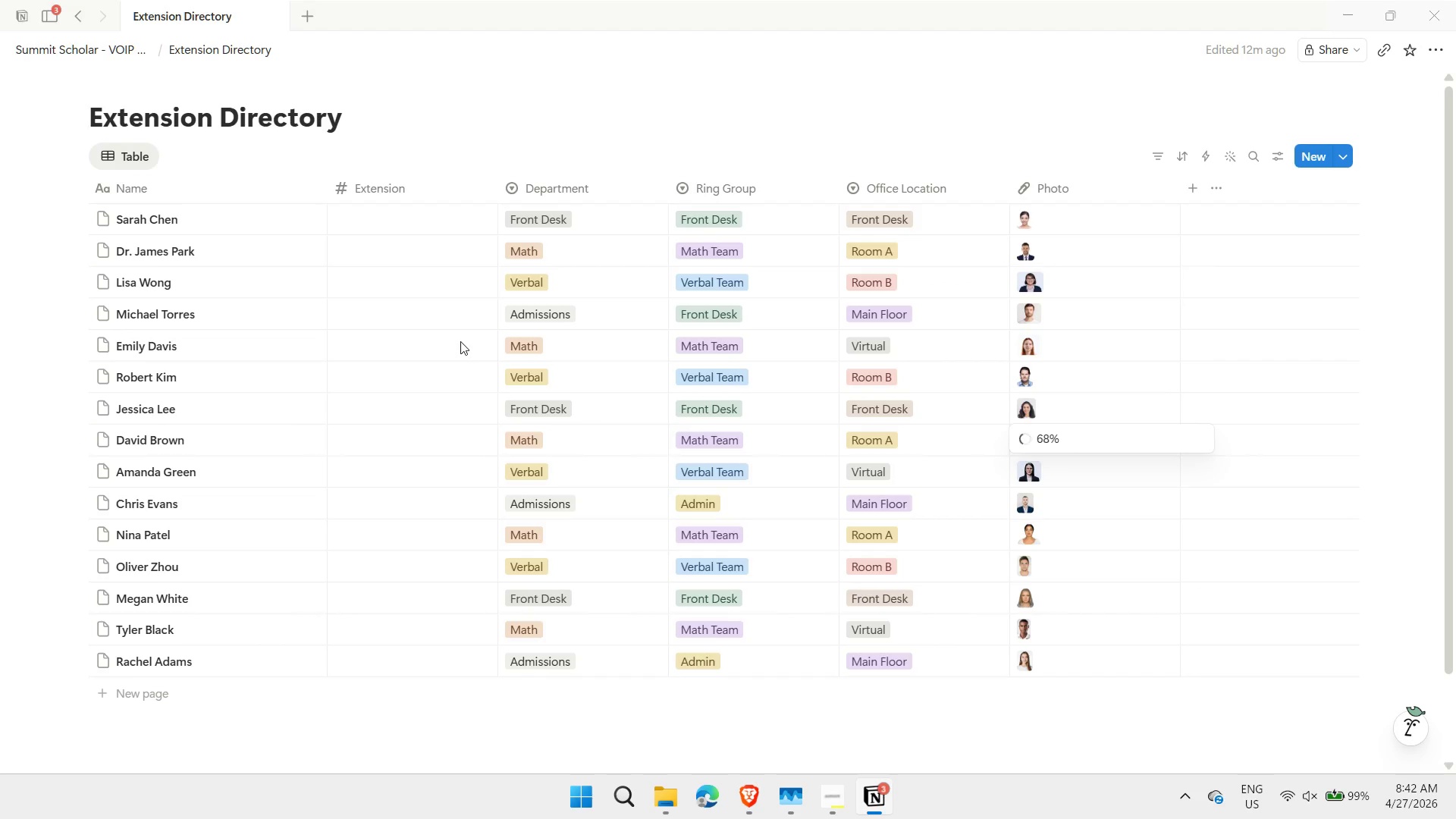 
wait(8.58)
 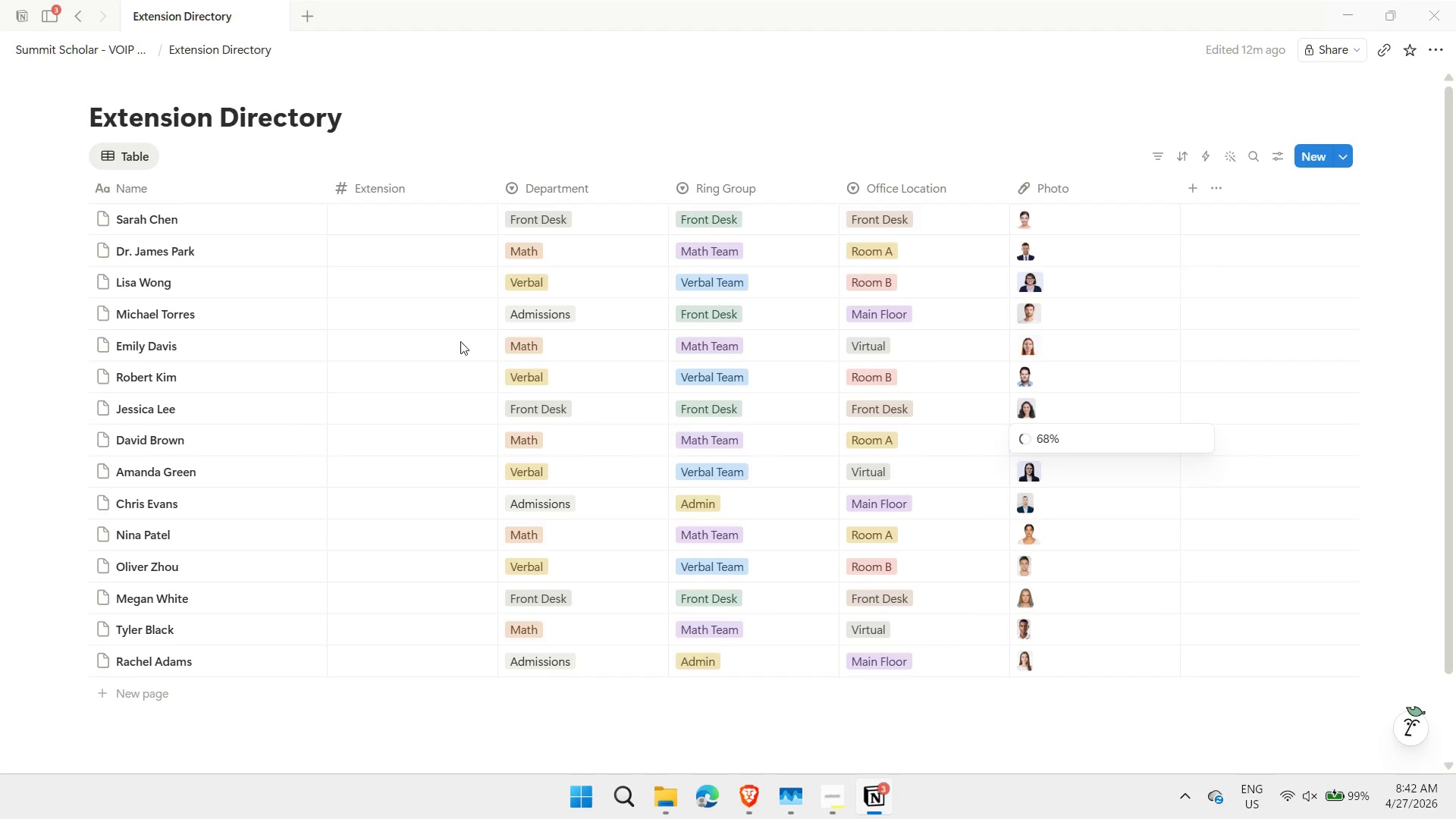 
left_click([55, 82])
 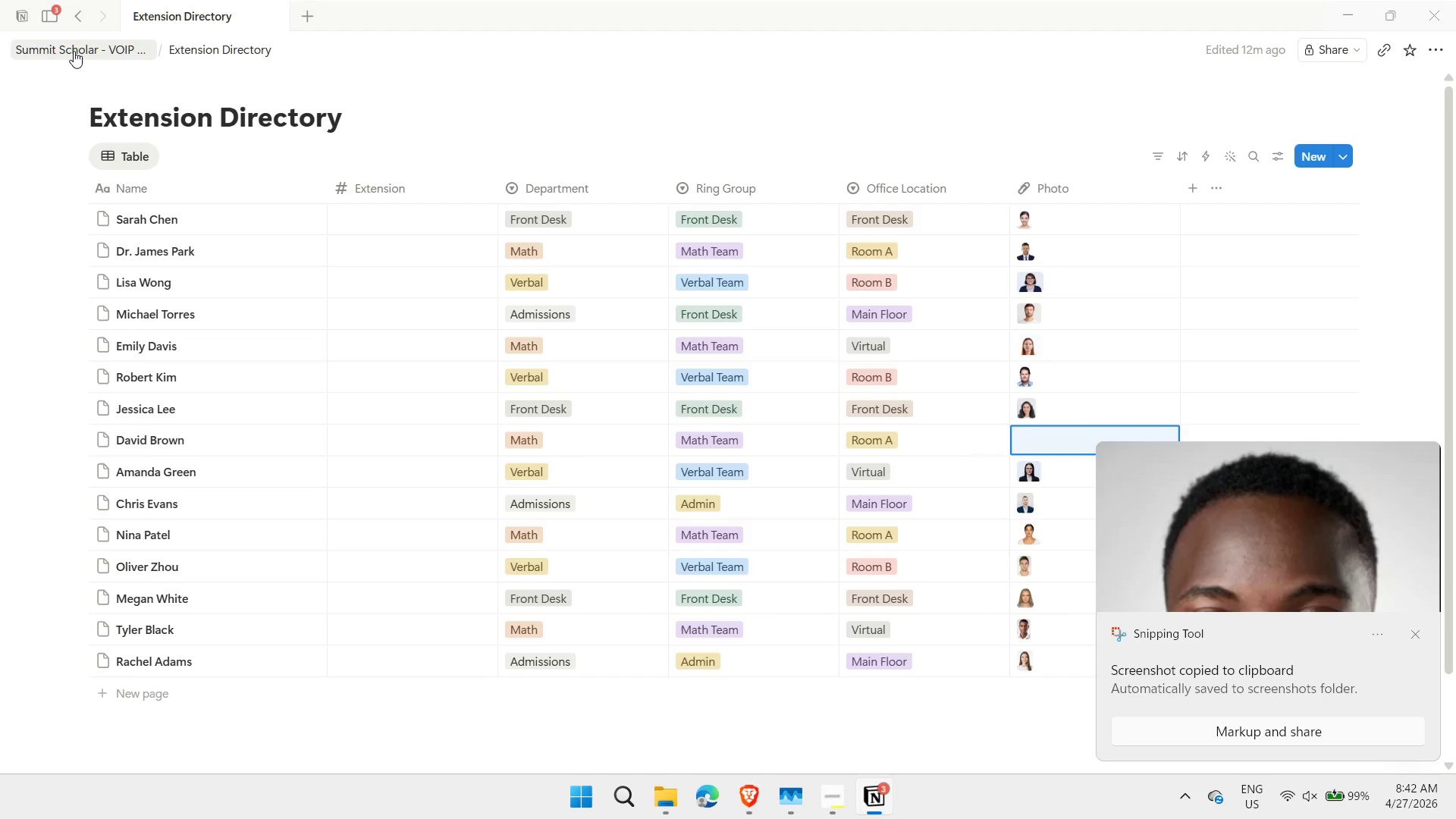 
hold_key(key=ControlLeft, duration=0.33)
left_click_drag(start_coordinate=[74, 49], to_coordinate=[413, 18])
 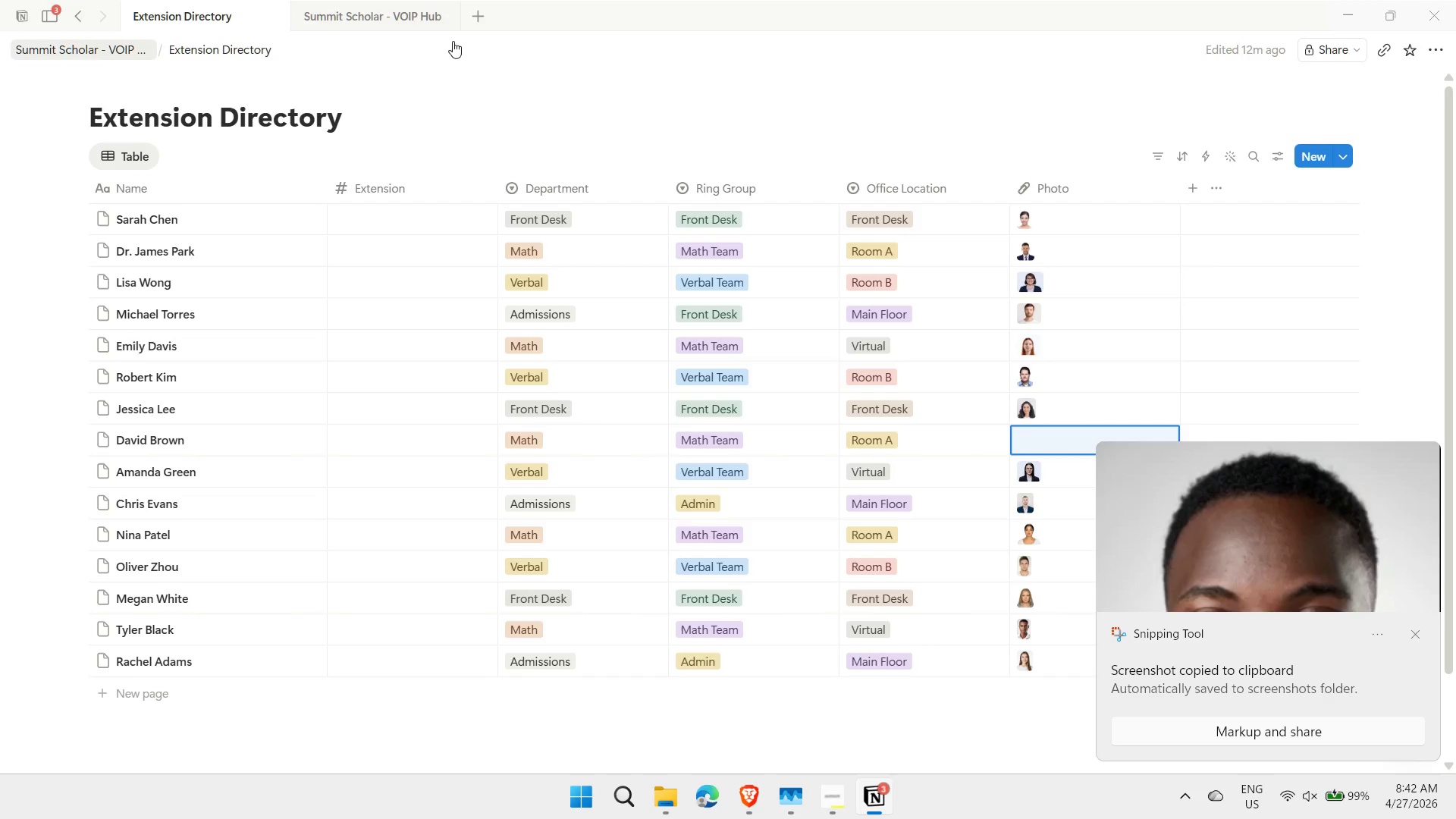 
left_click([413, 18])
 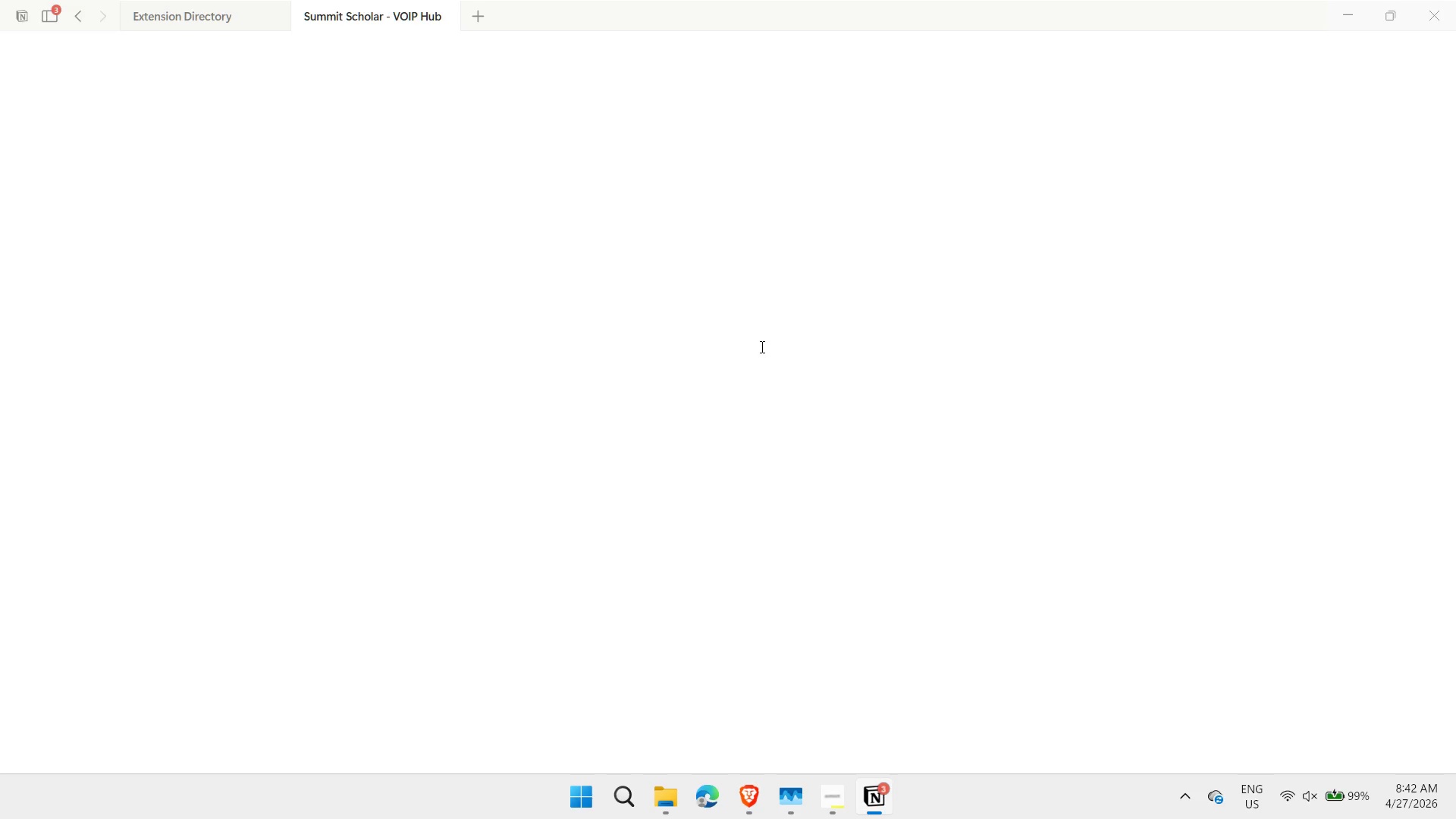 
wait(7.41)
 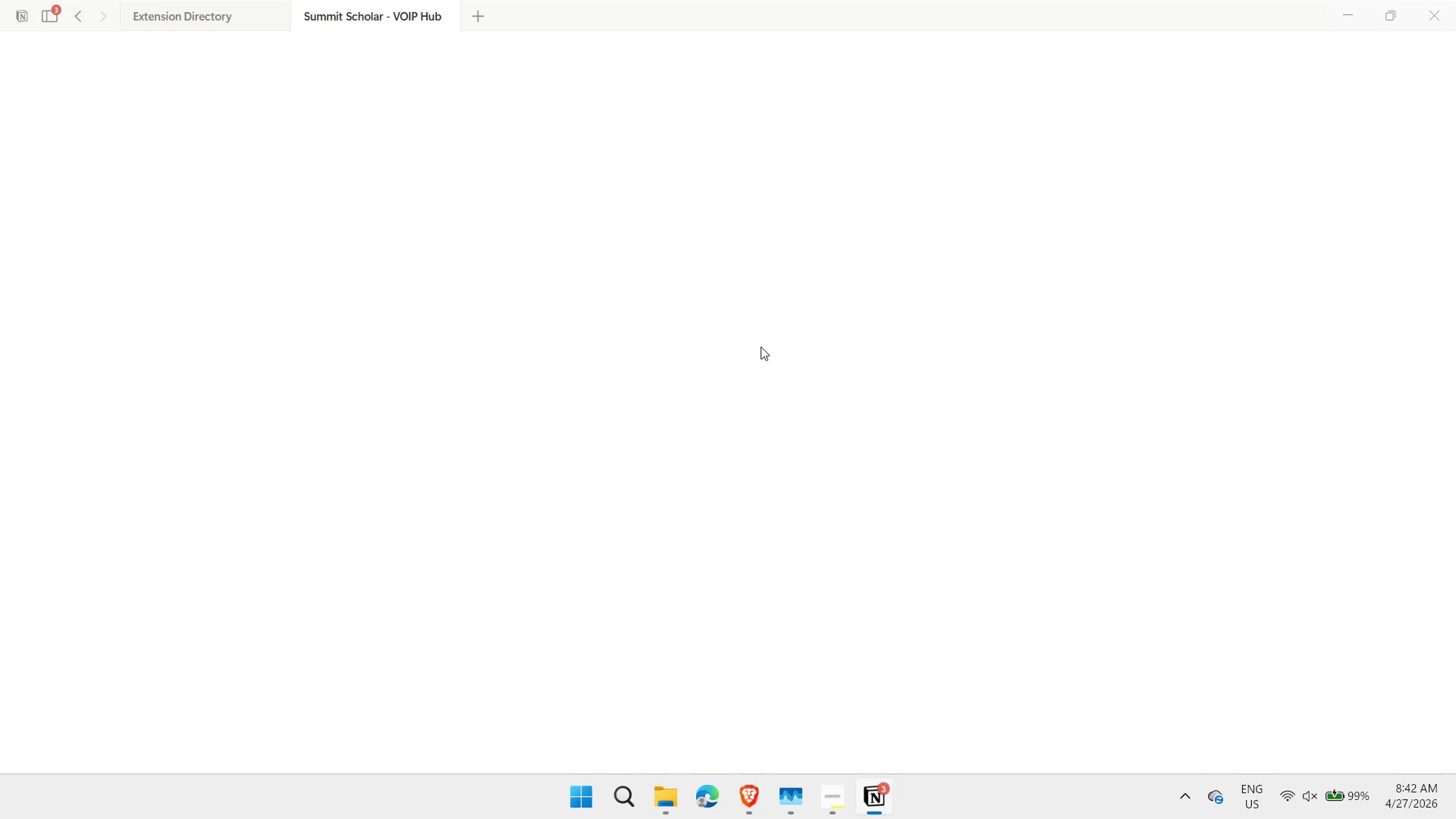 
left_click([1186, 798])
 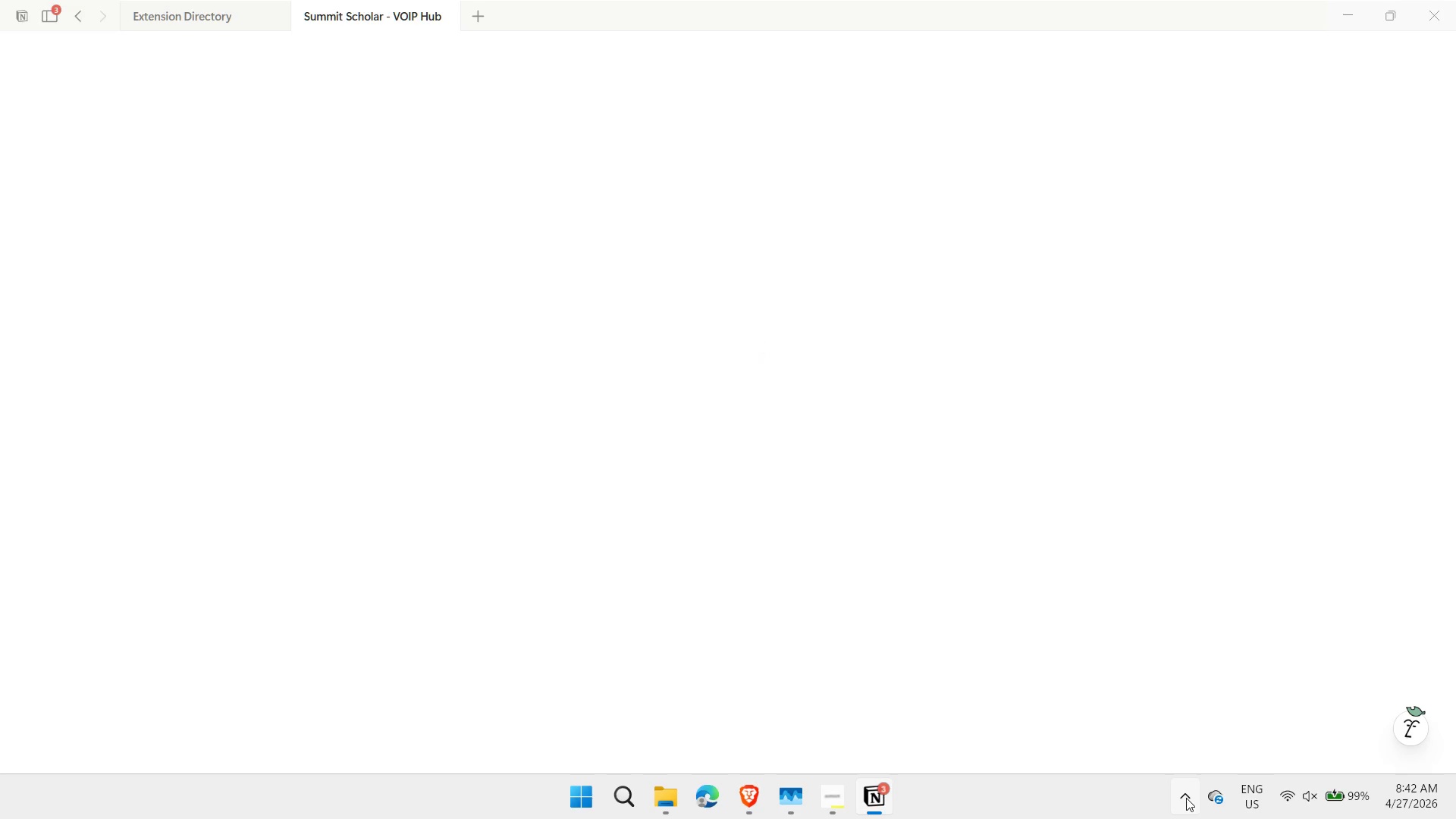 
left_click([1075, 800])
 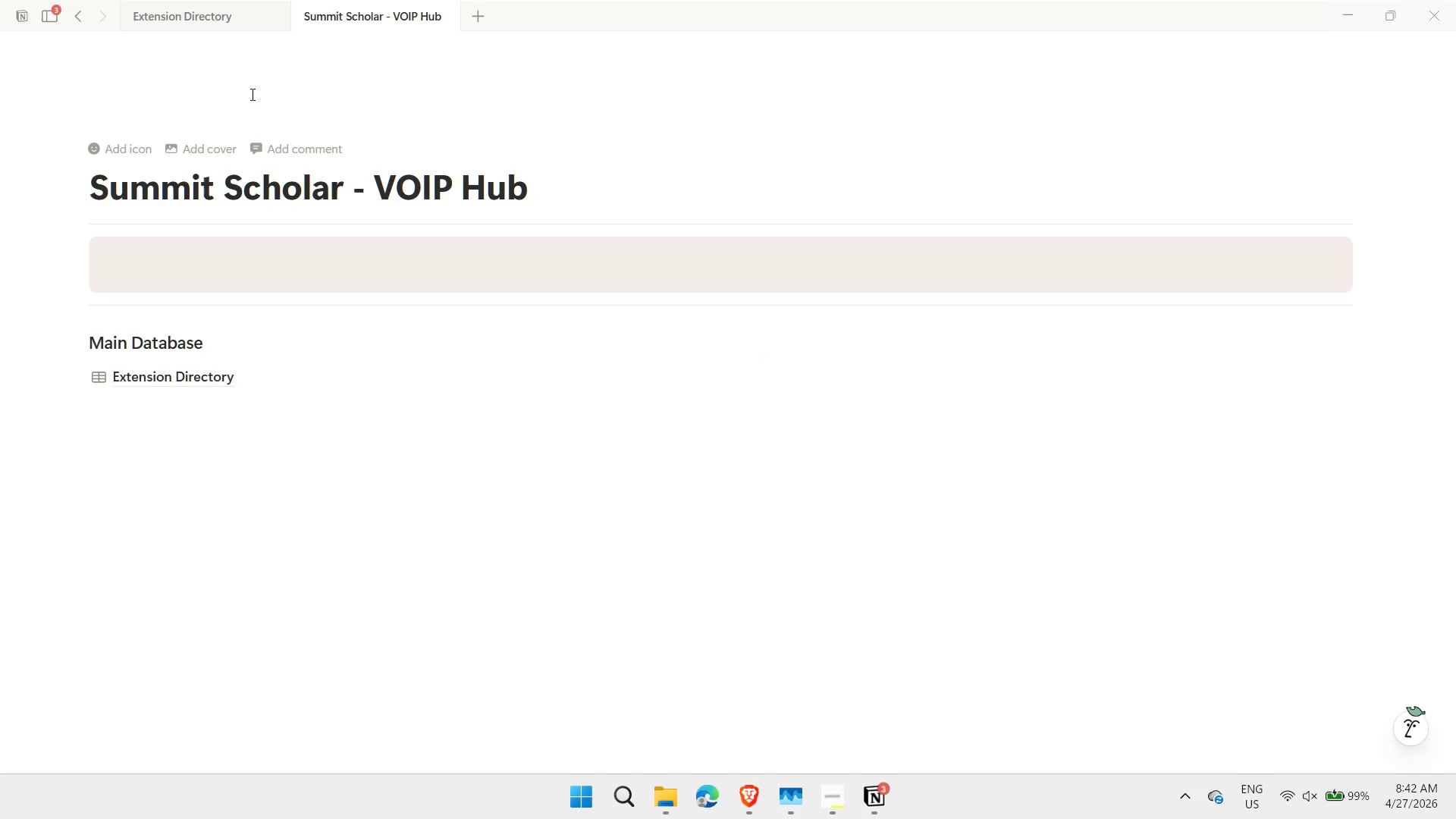 
left_click([246, 412])
 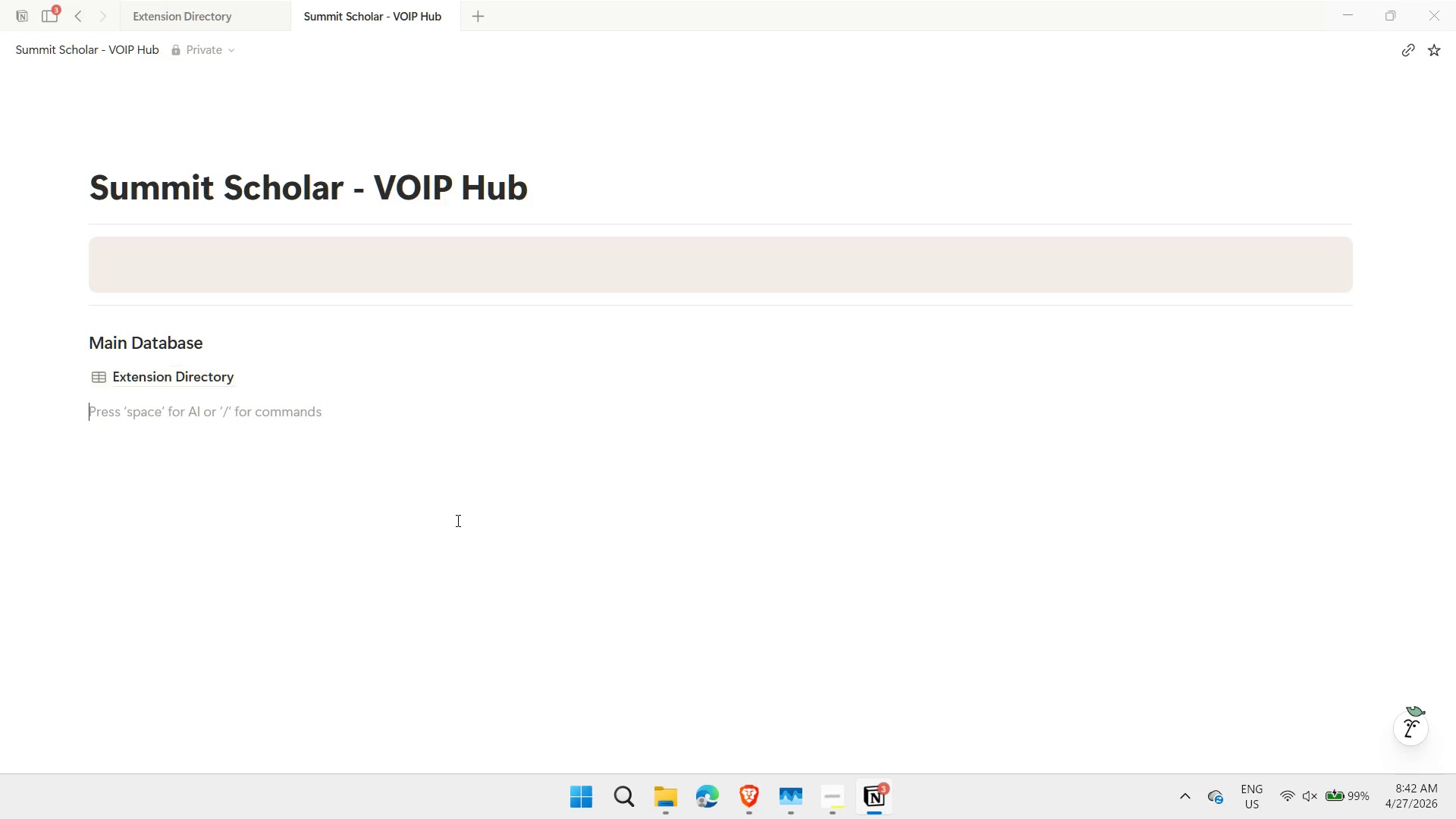 
type(/data)
 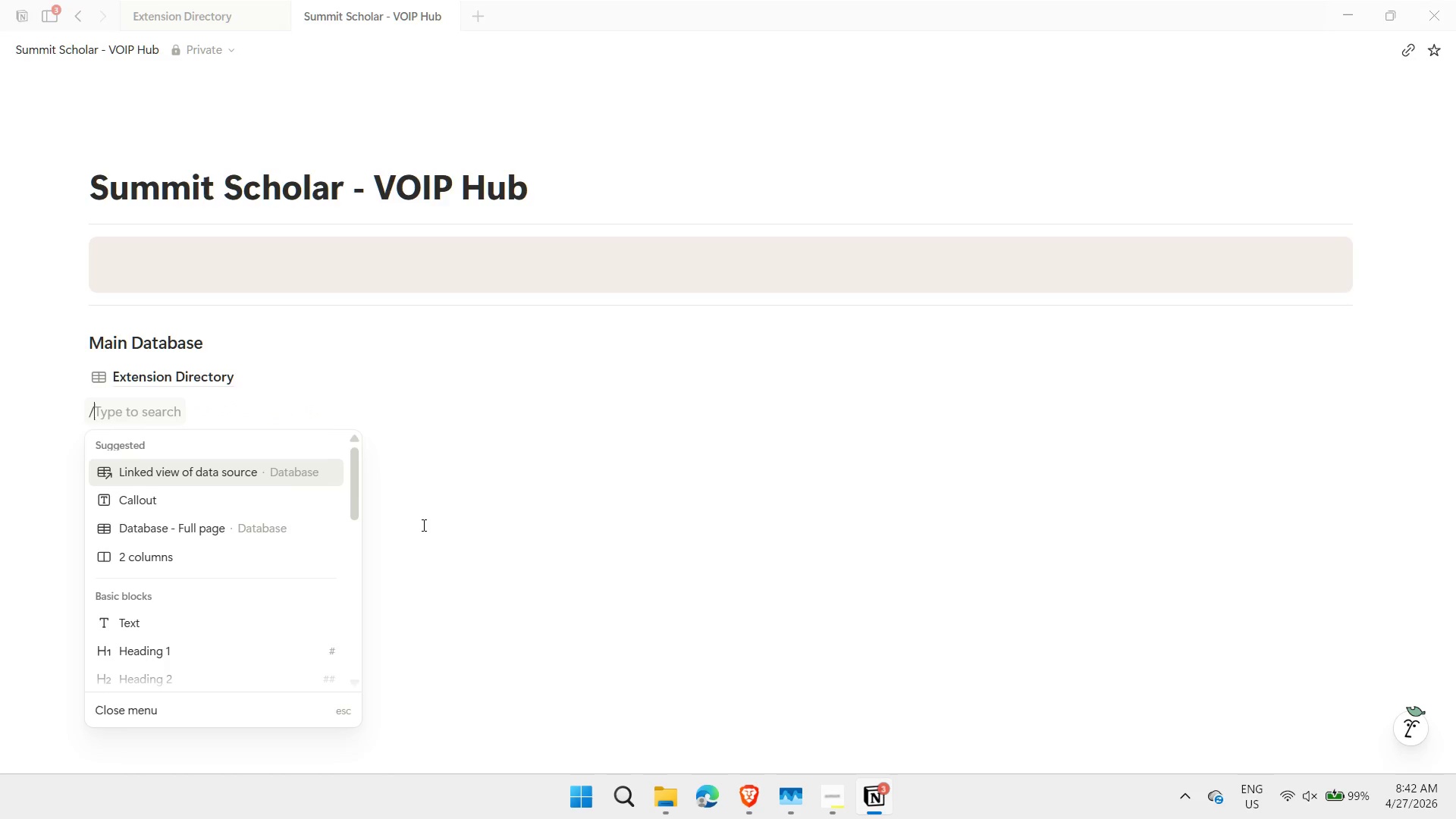 
wait(8.38)
 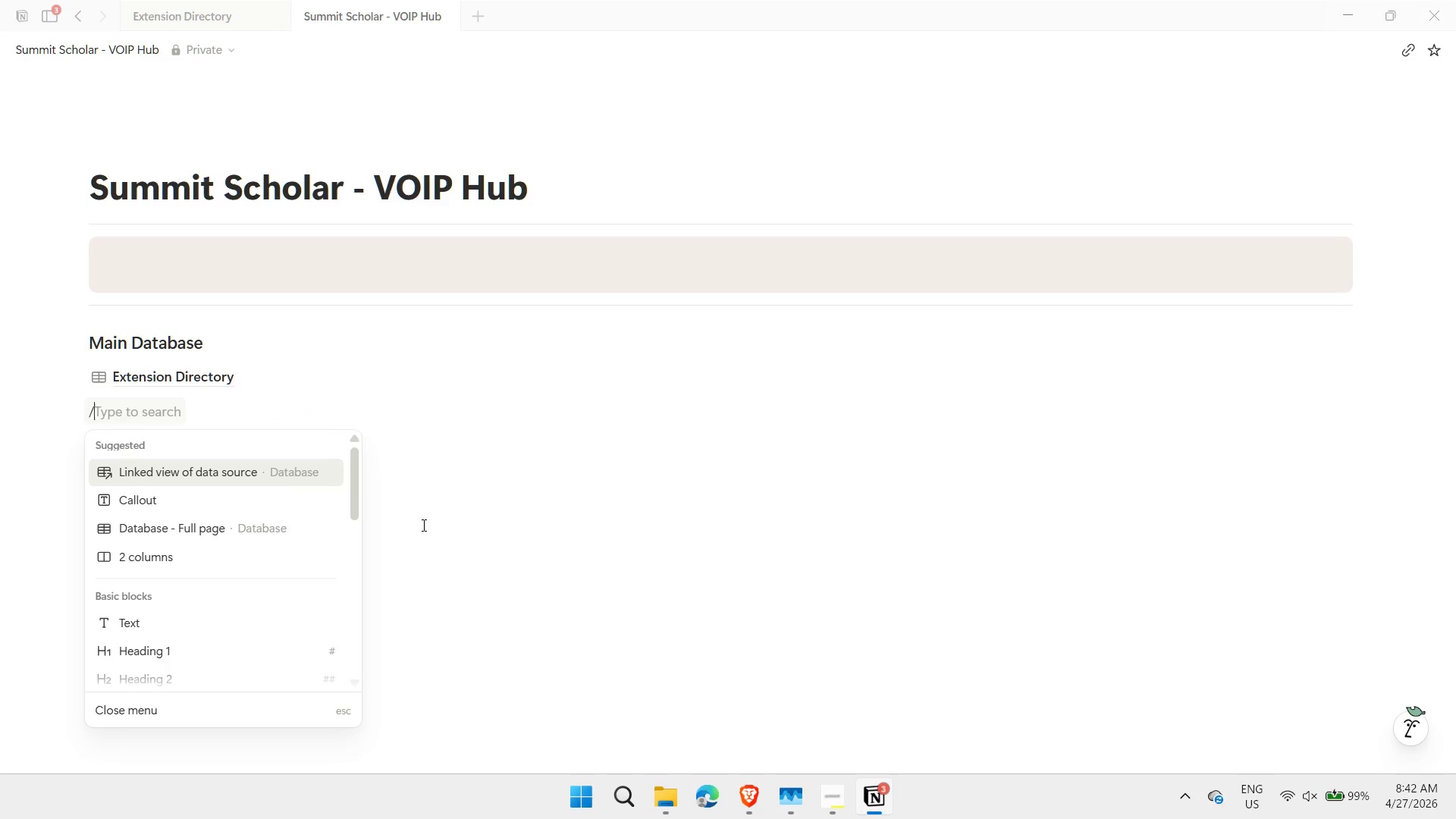 
left_click([177, 500])
 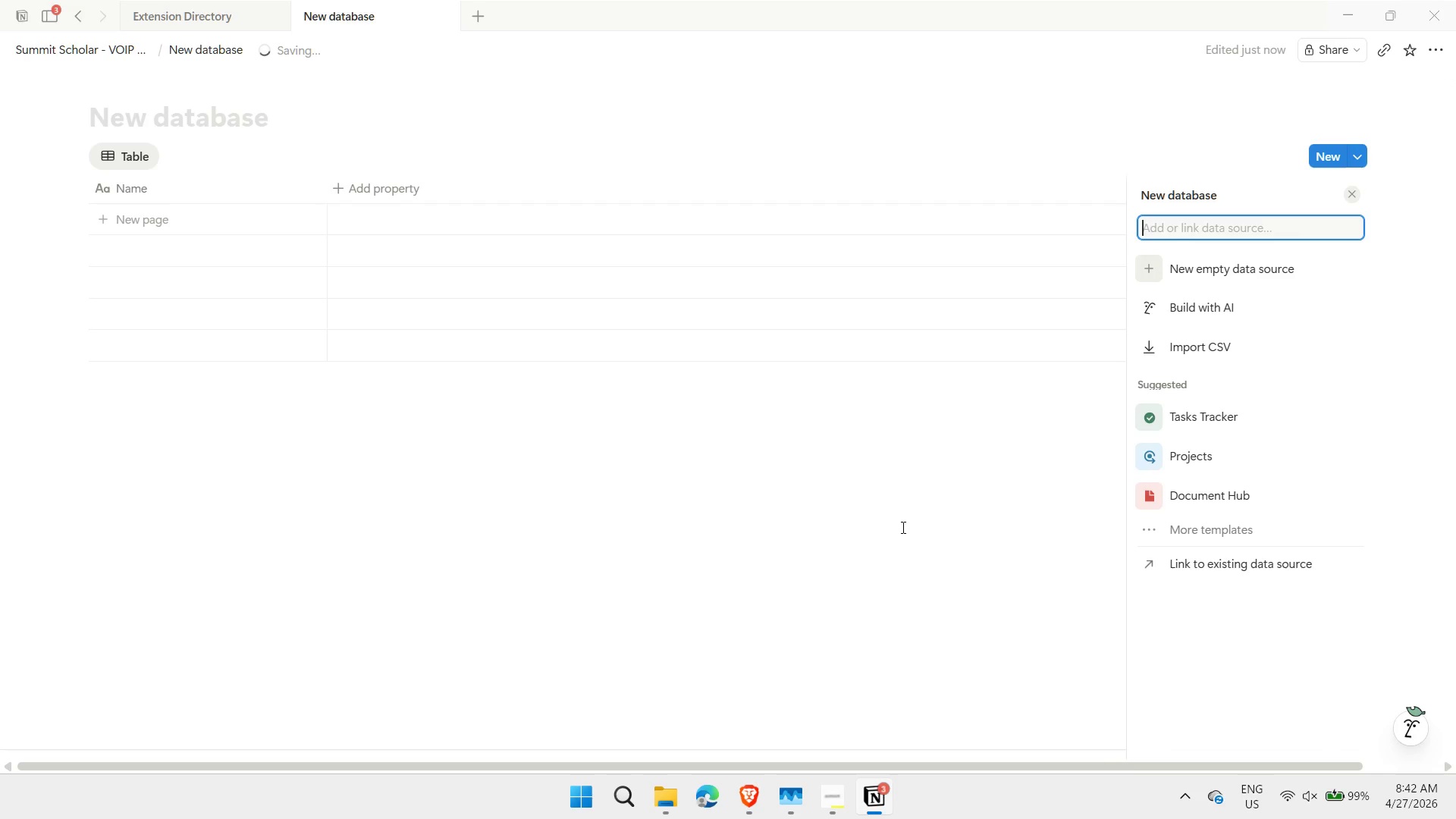 
wait(21.33)
 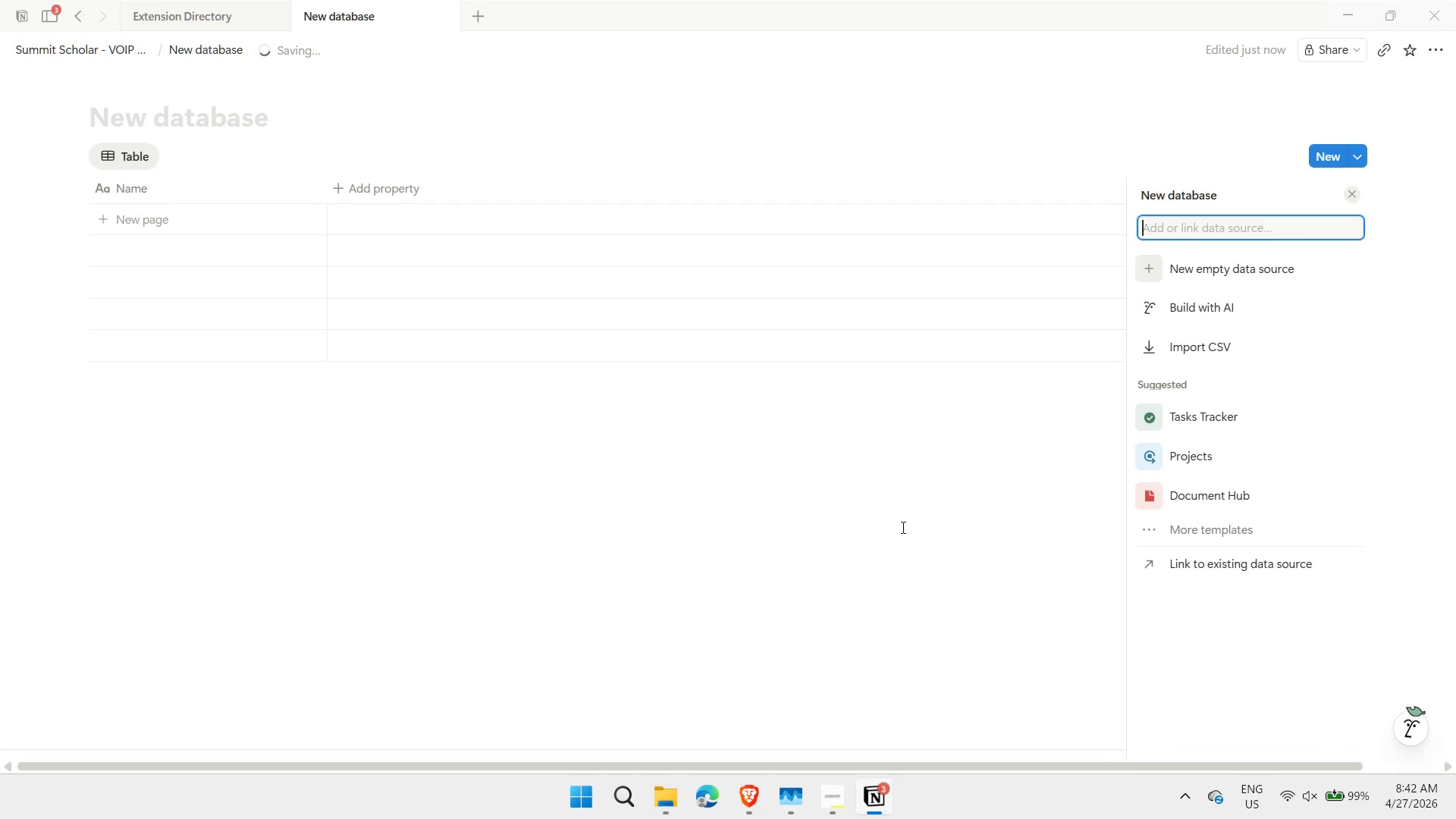 
type(Call Log)
 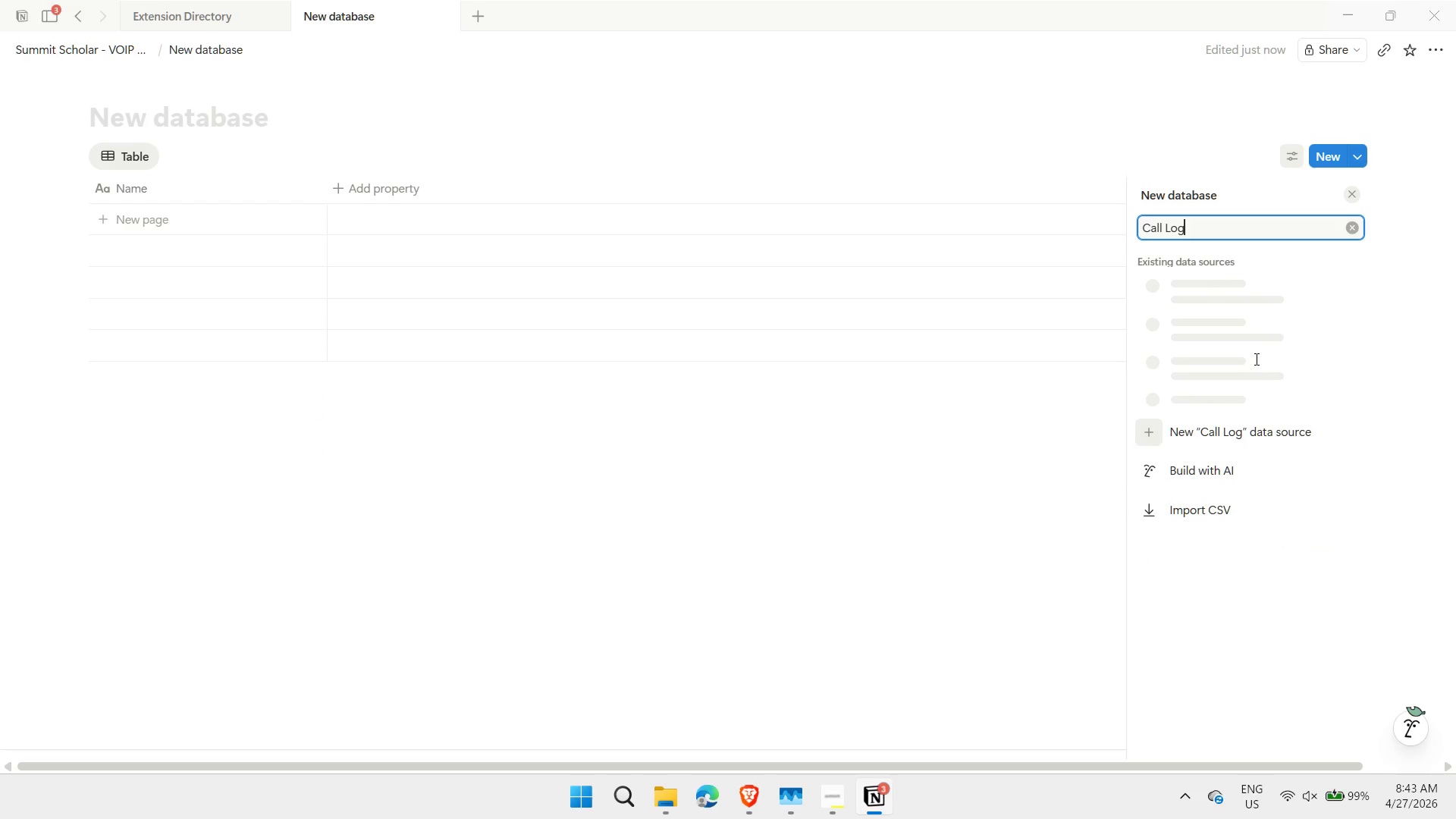 
left_click([1265, 430])
 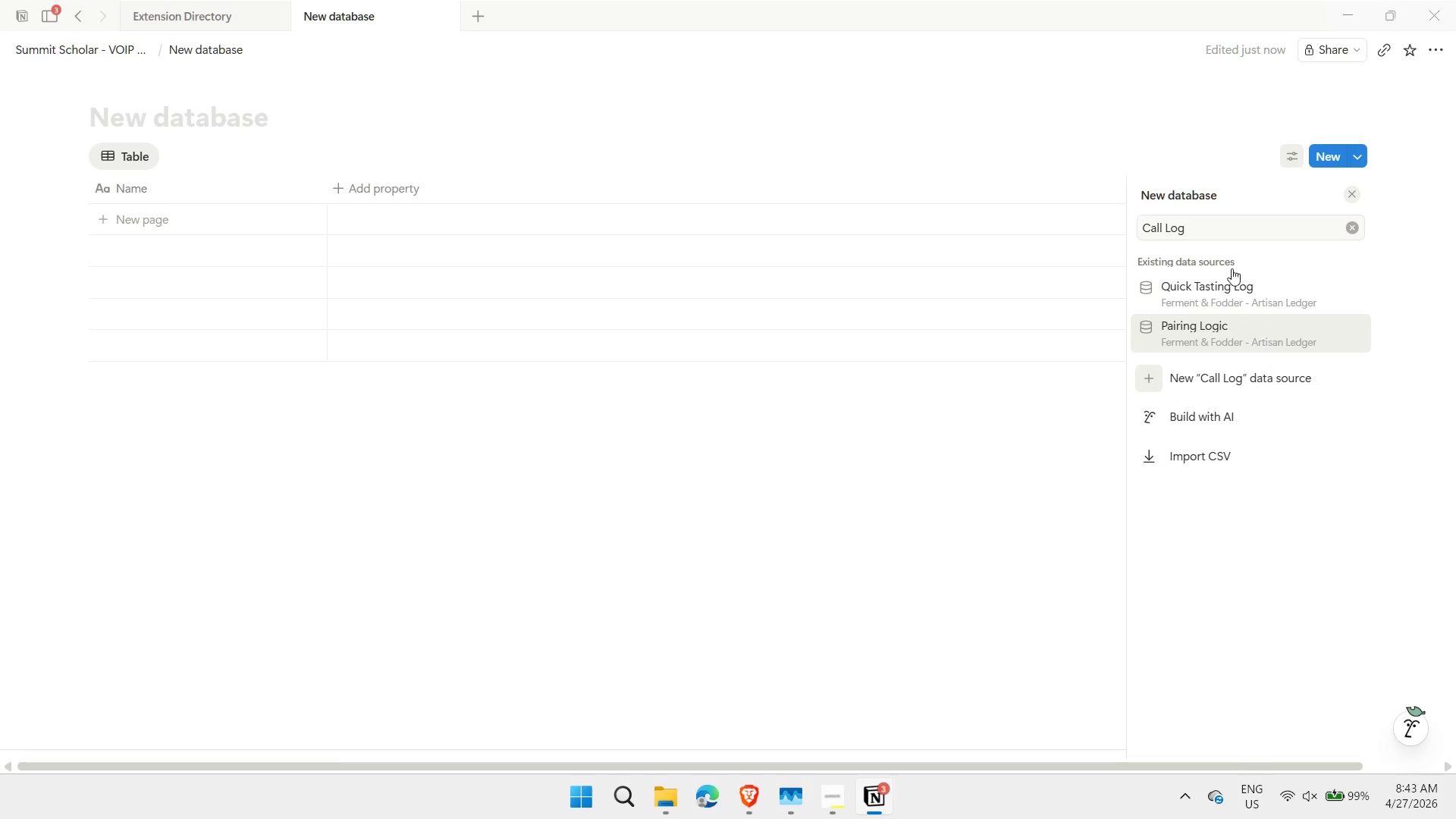 
wait(5.84)
 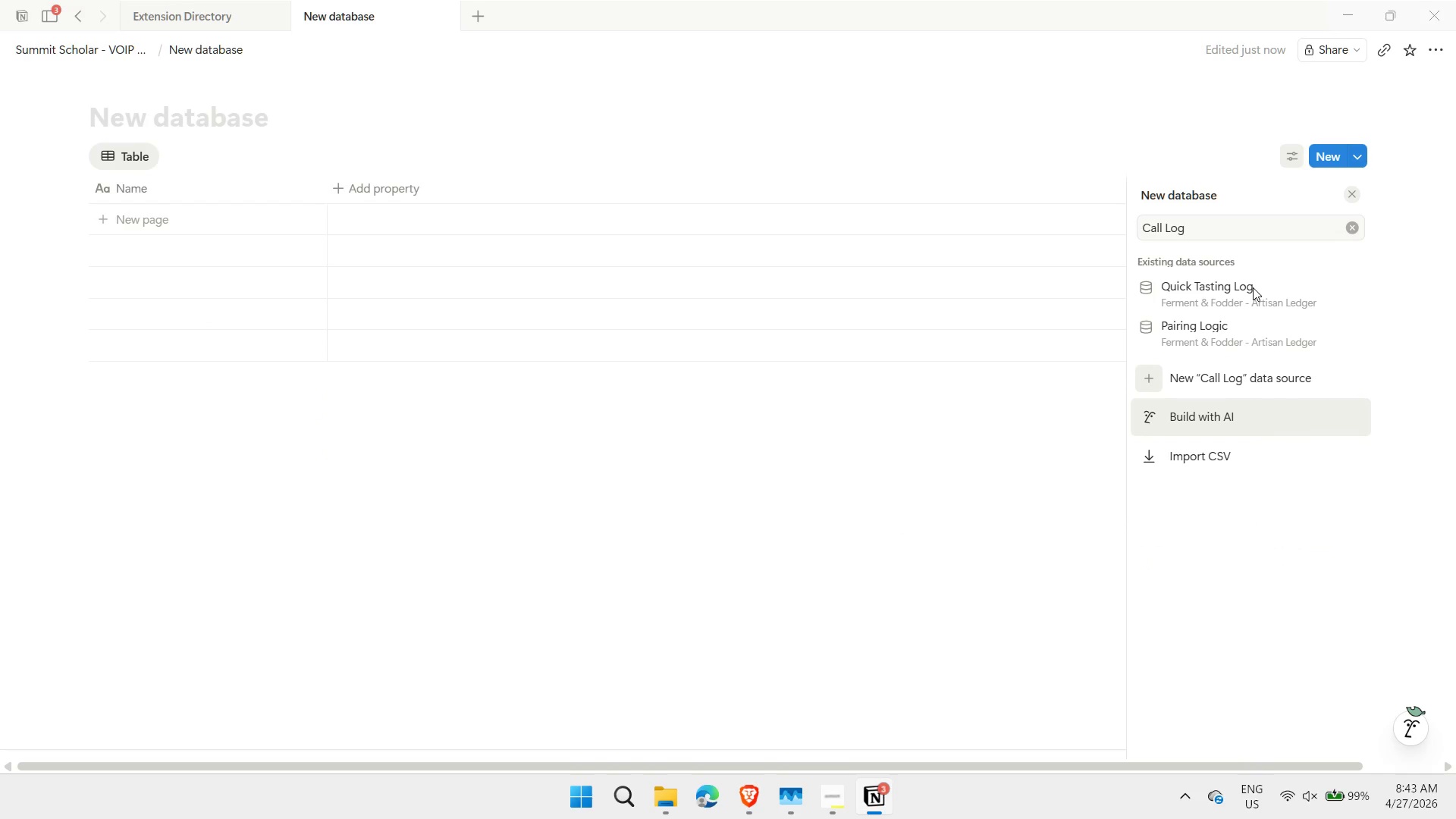 
left_click([1250, 381])
 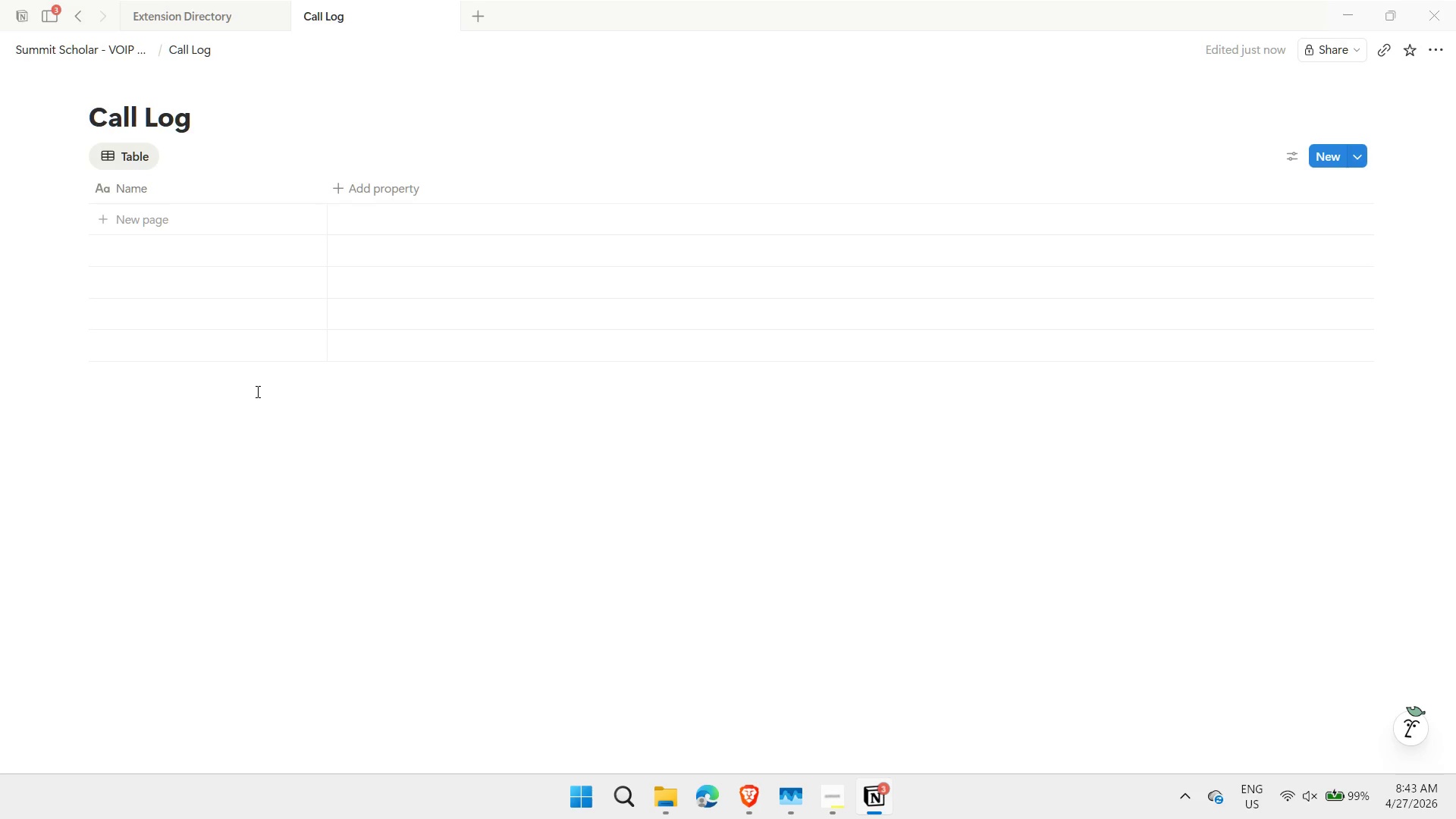 
wait(41.2)
 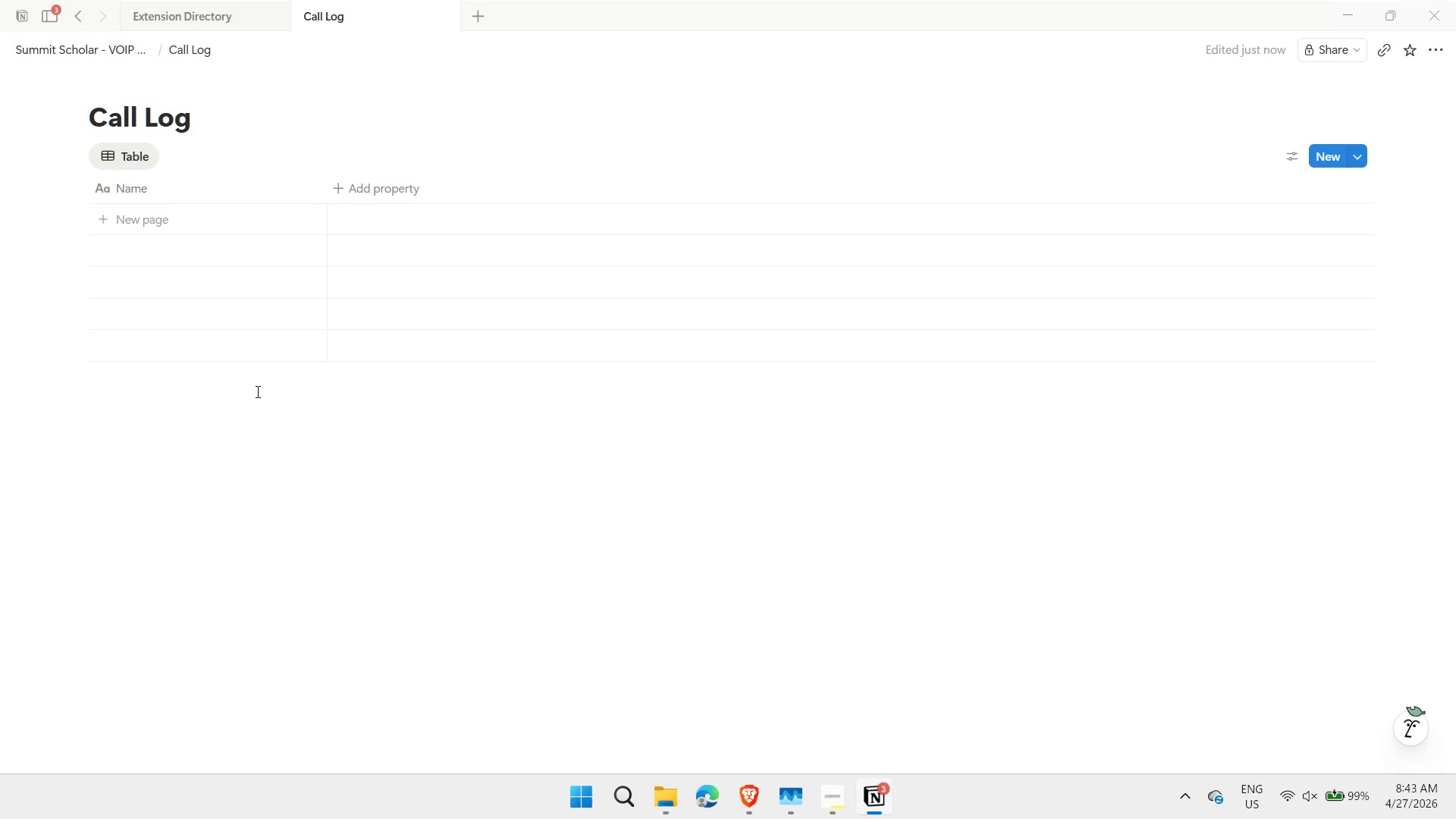 
left_click([150, 199])
 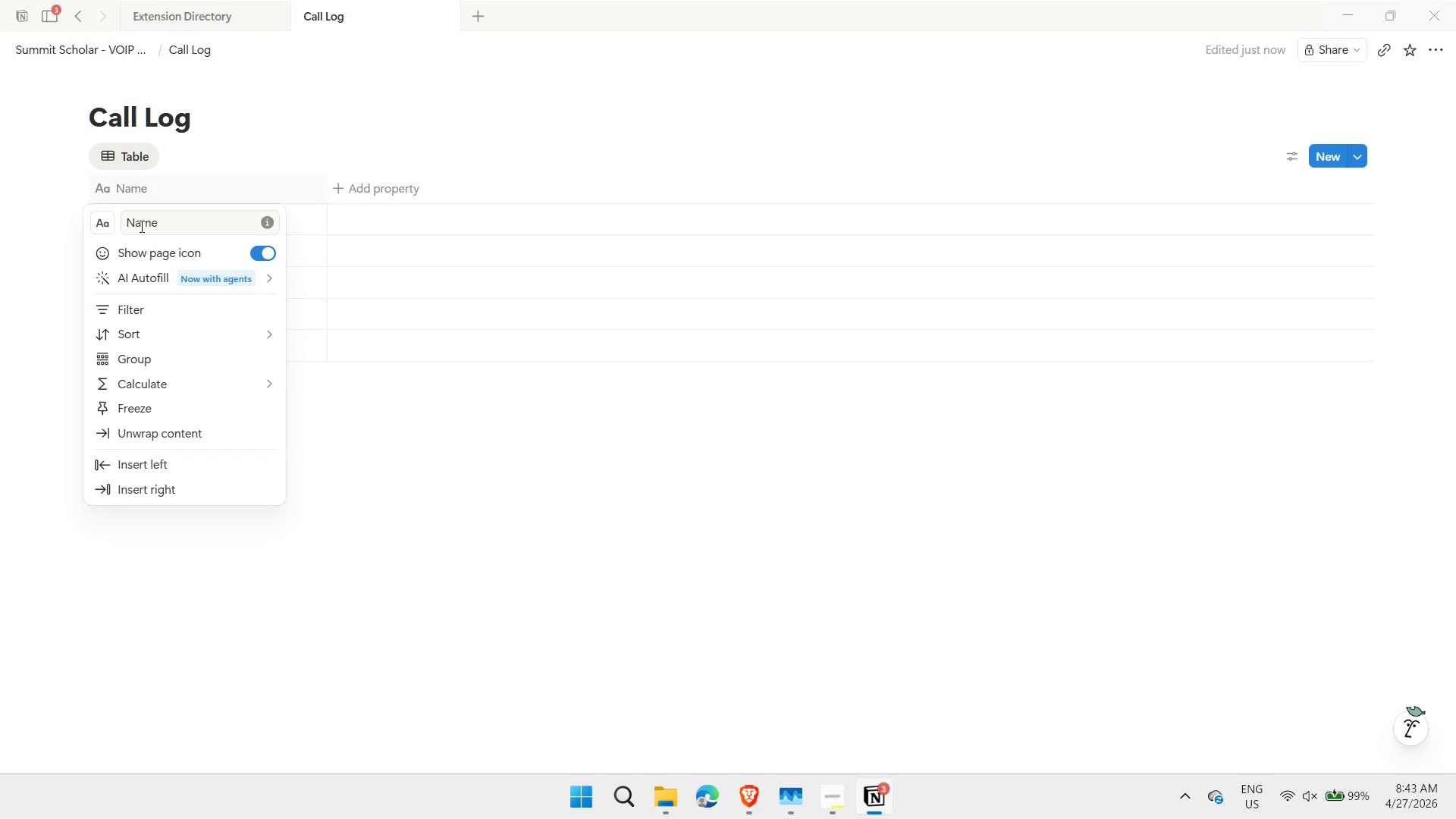 
double_click([140, 224])
 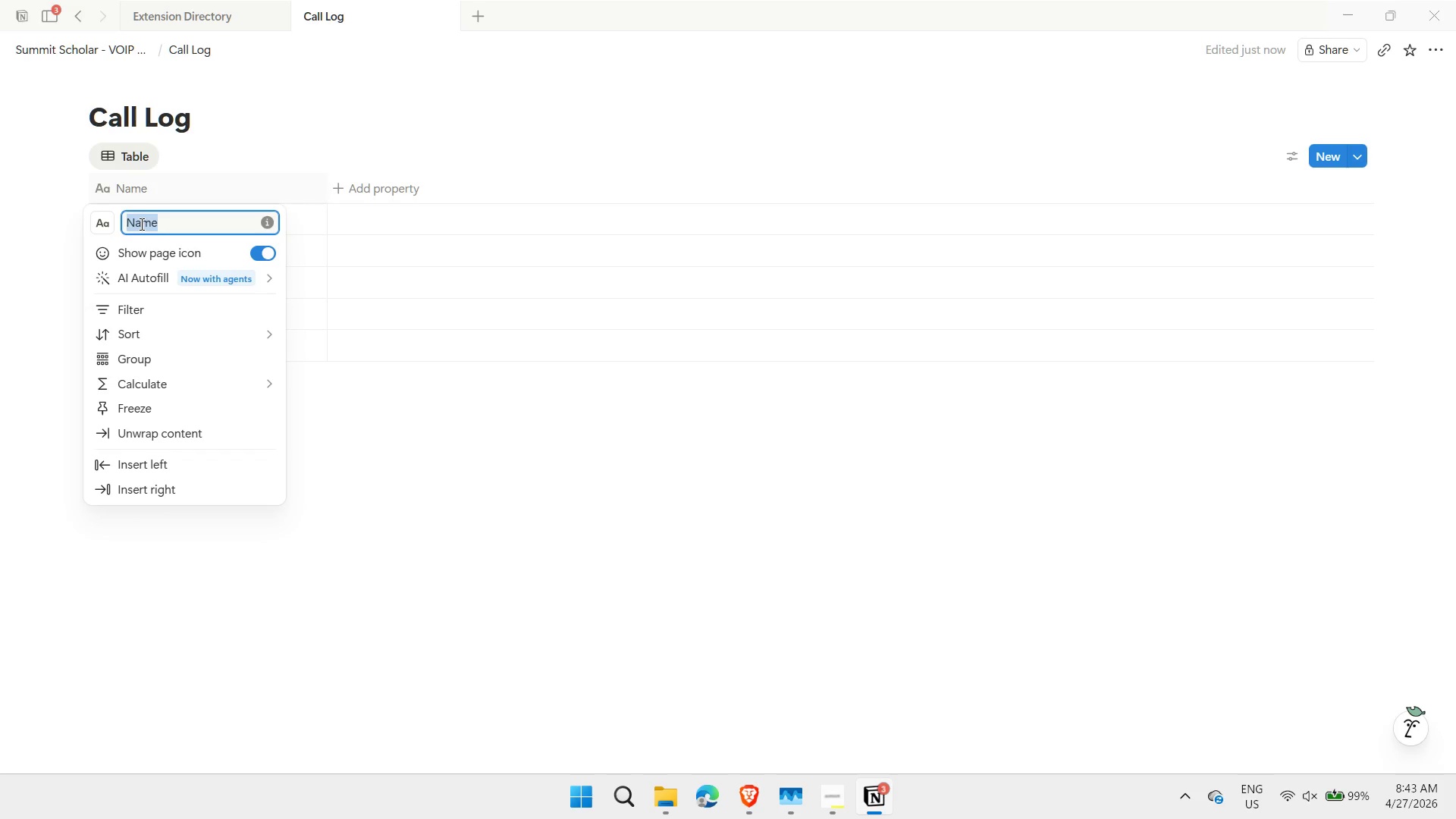 
type(Call itle)
 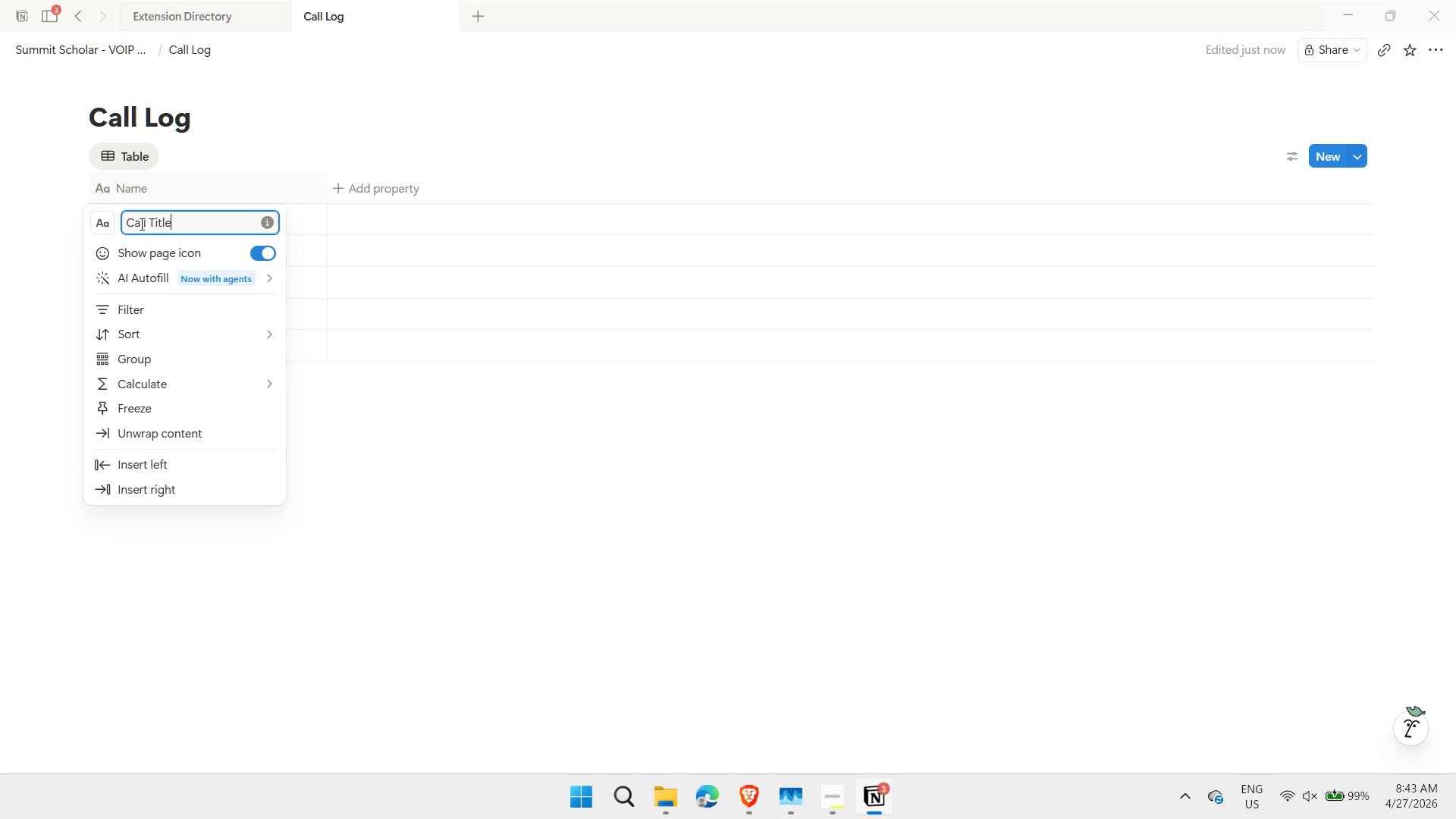 
 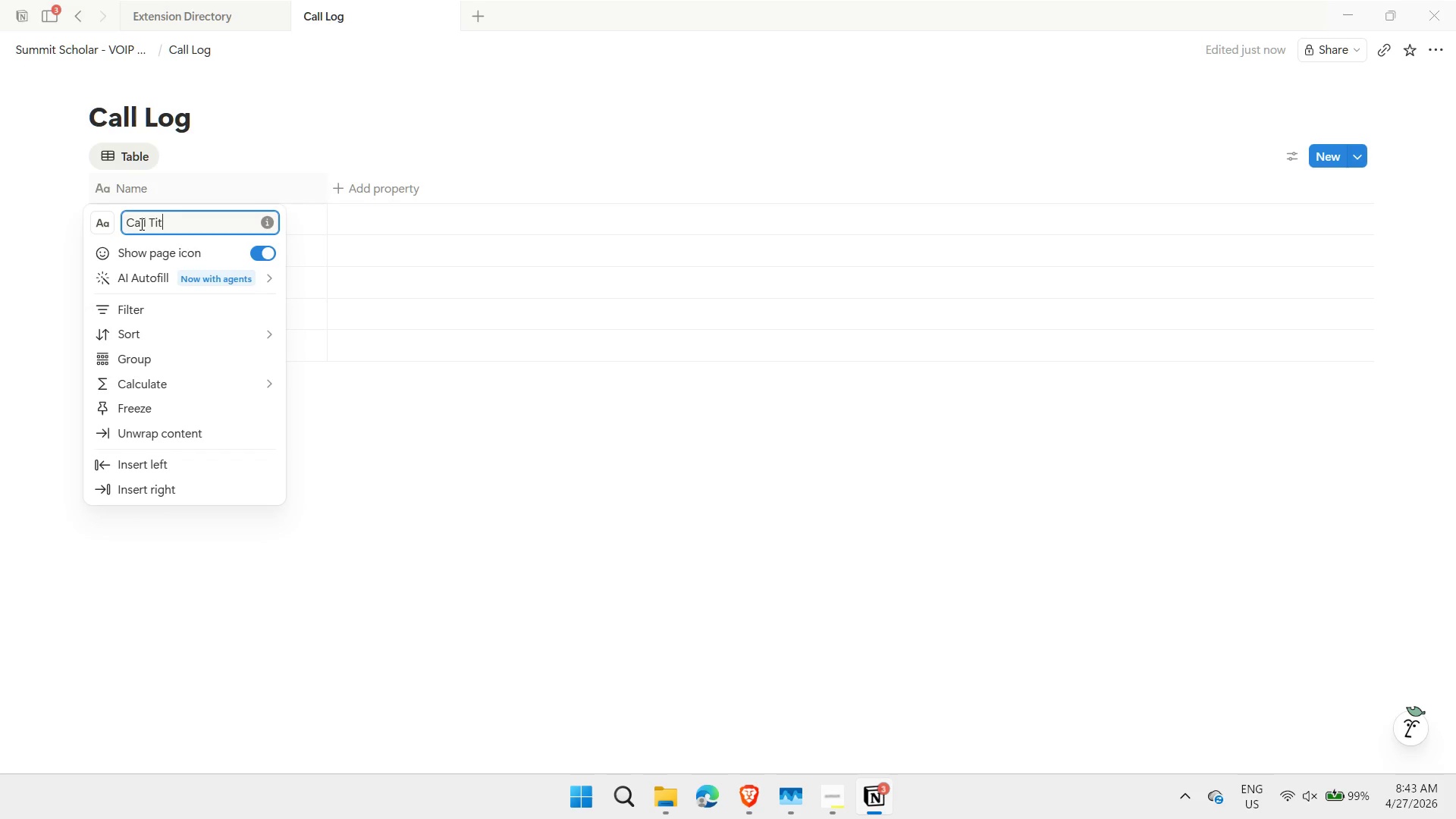 
key(Enter)
 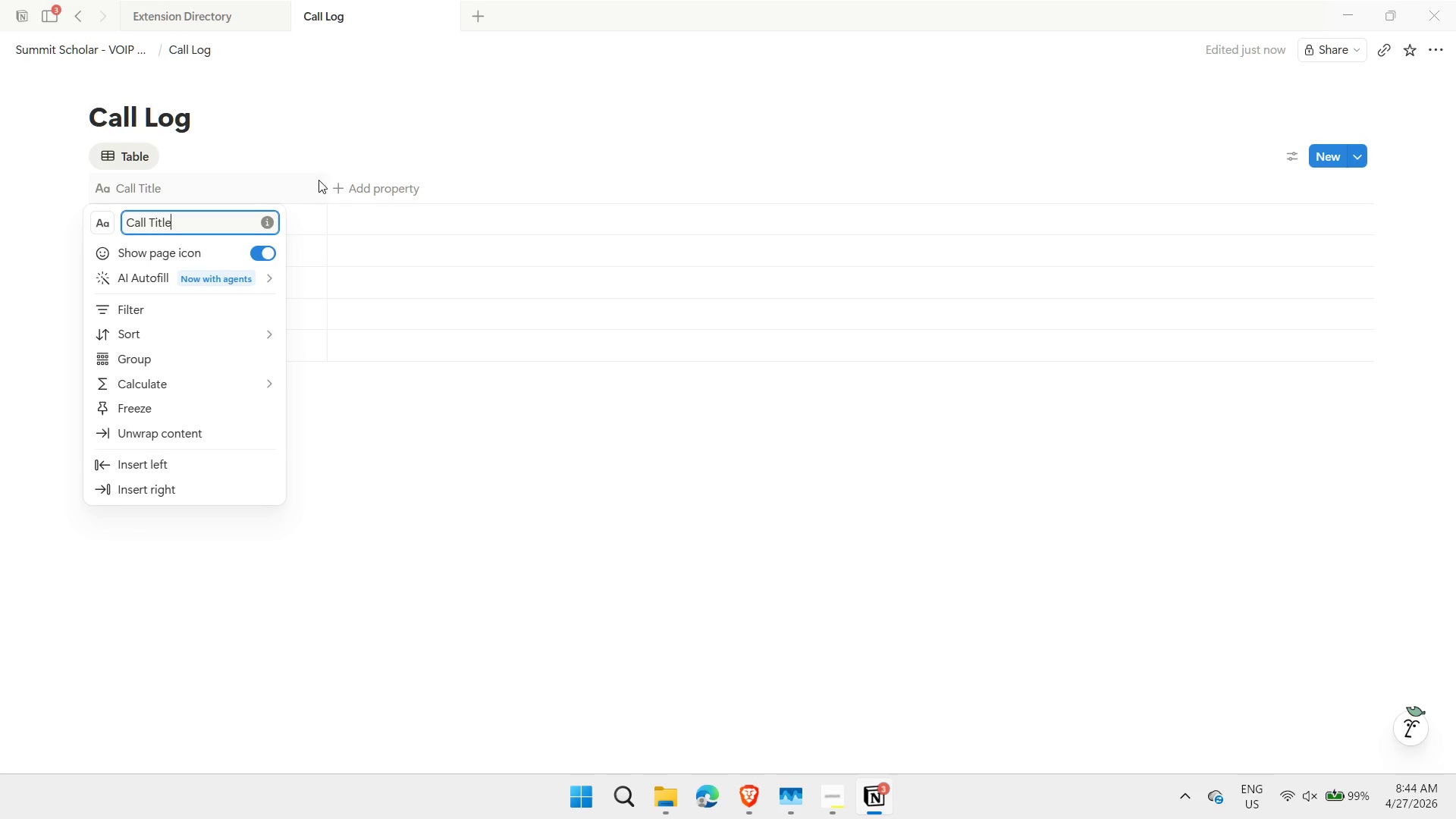 
left_click([340, 194])
 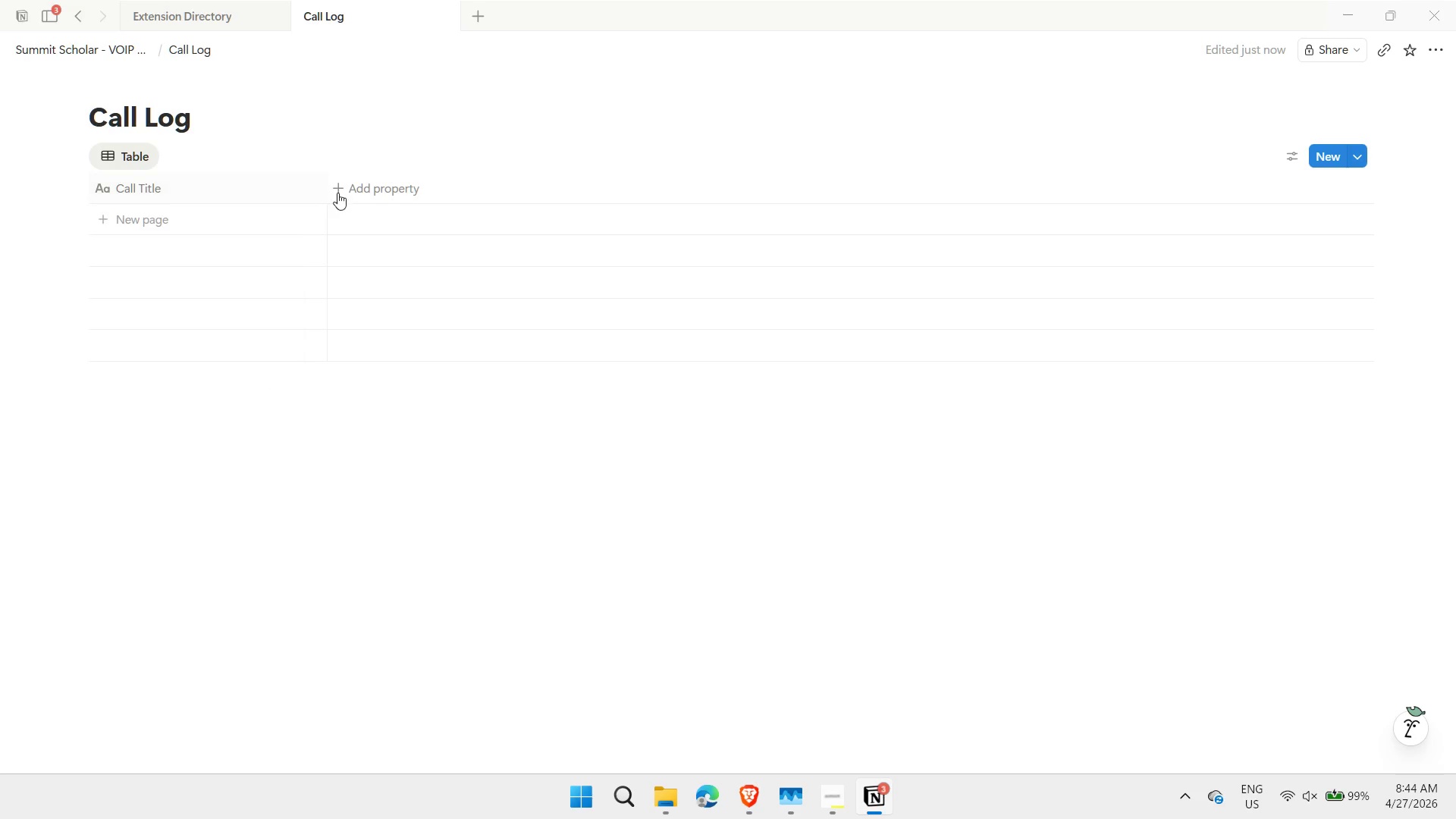 
left_click([337, 192])
 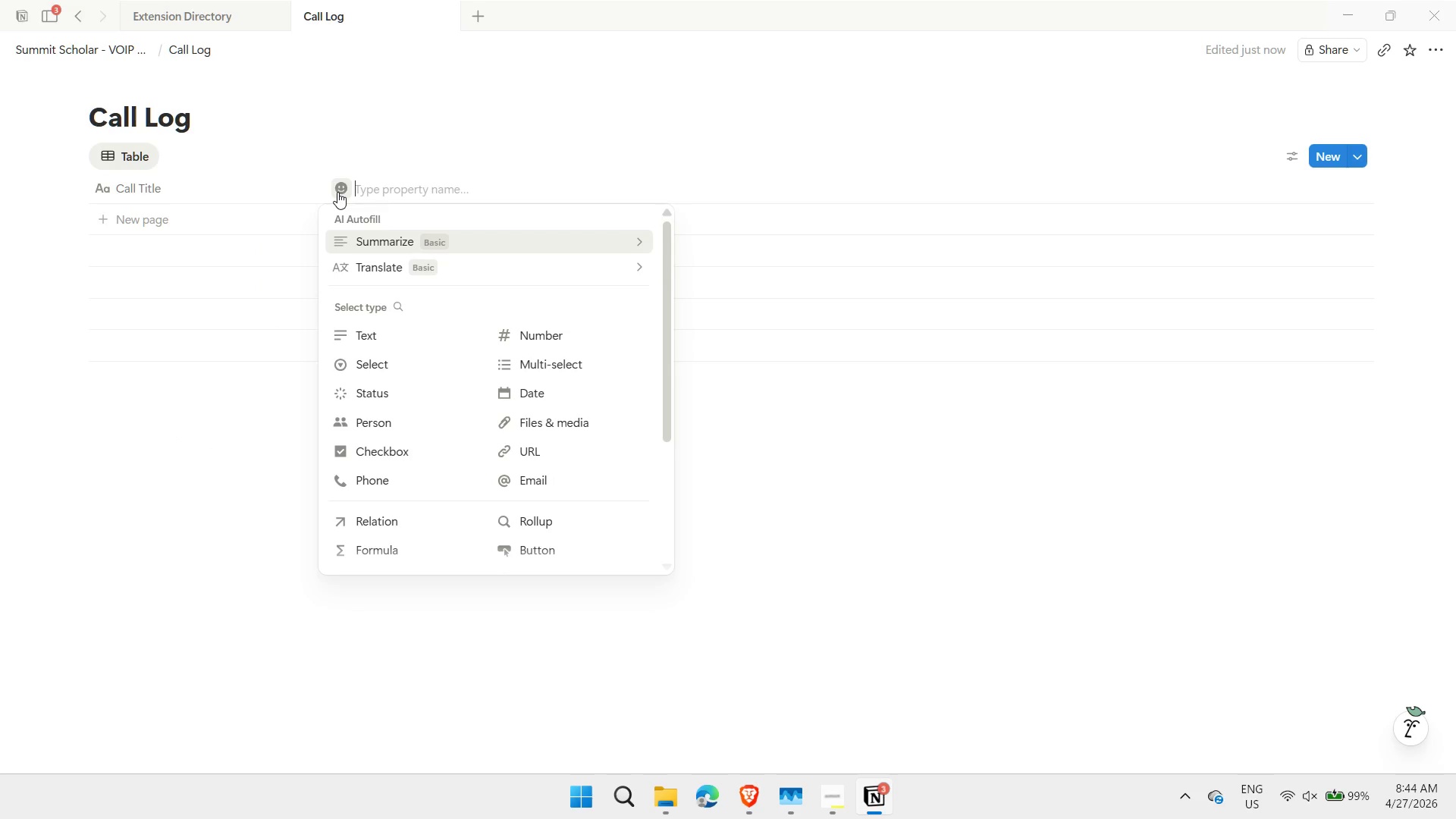 
wait(5.23)
 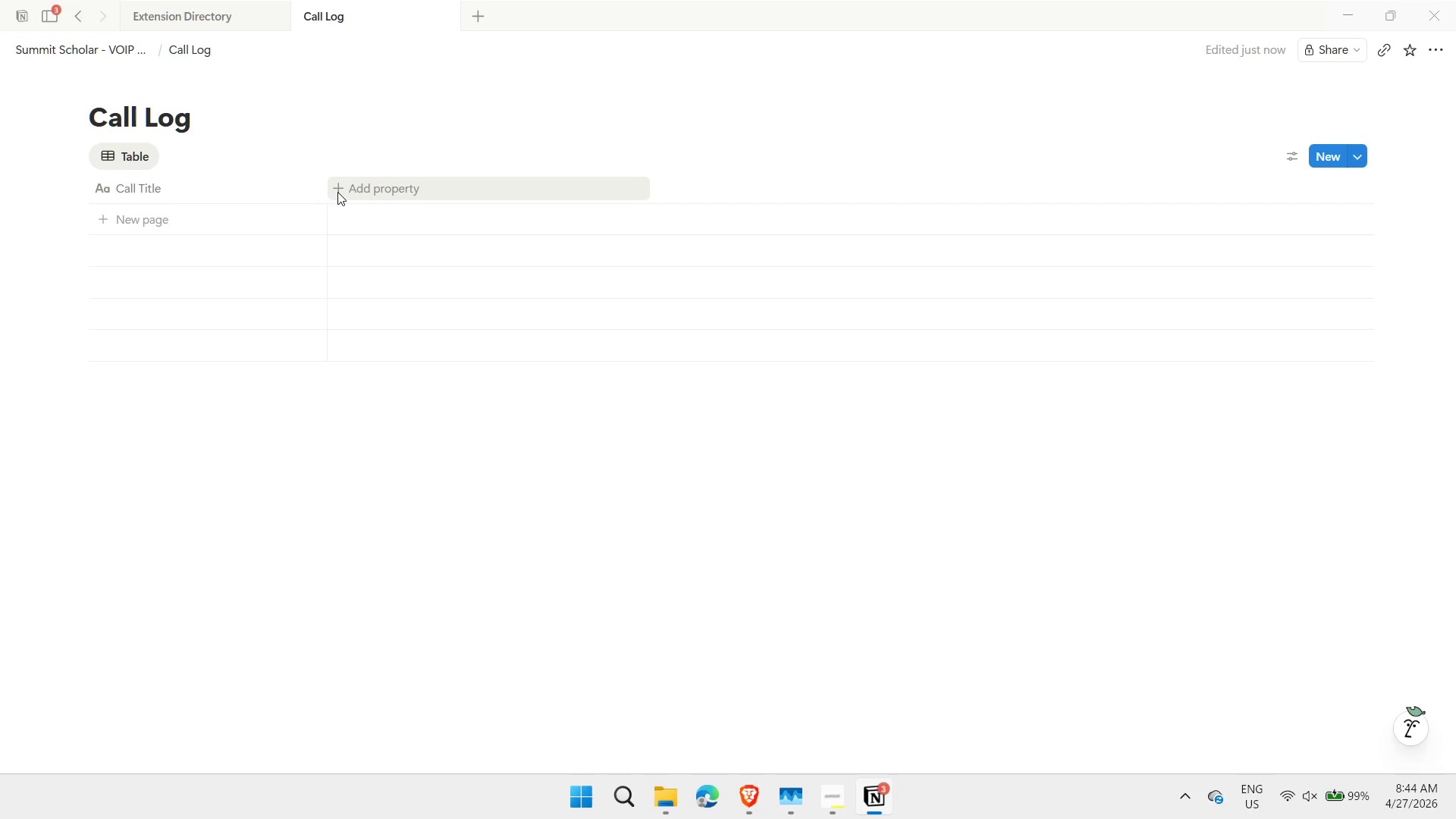 
left_click([390, 337])
 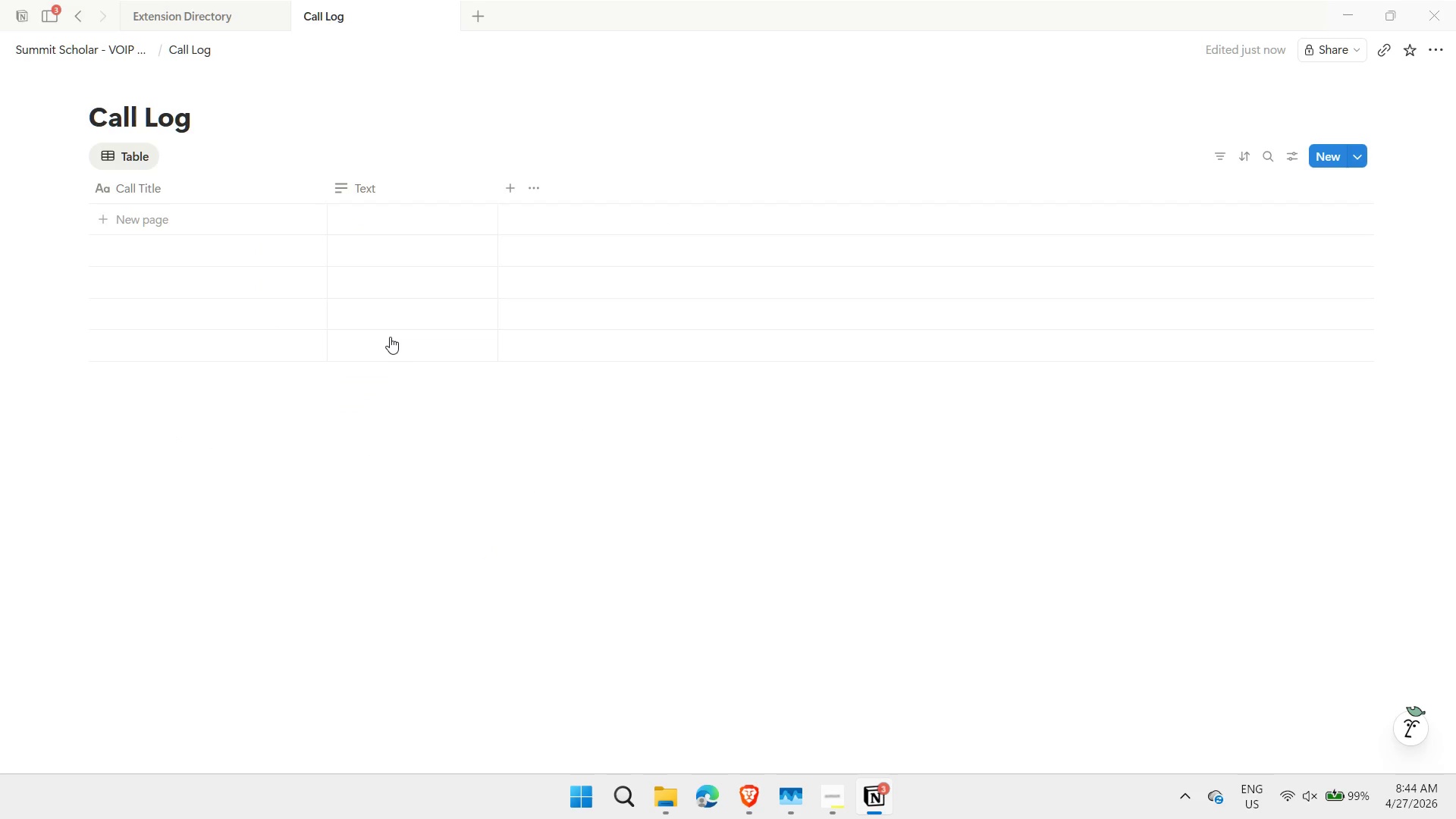 
left_click([381, 187])
 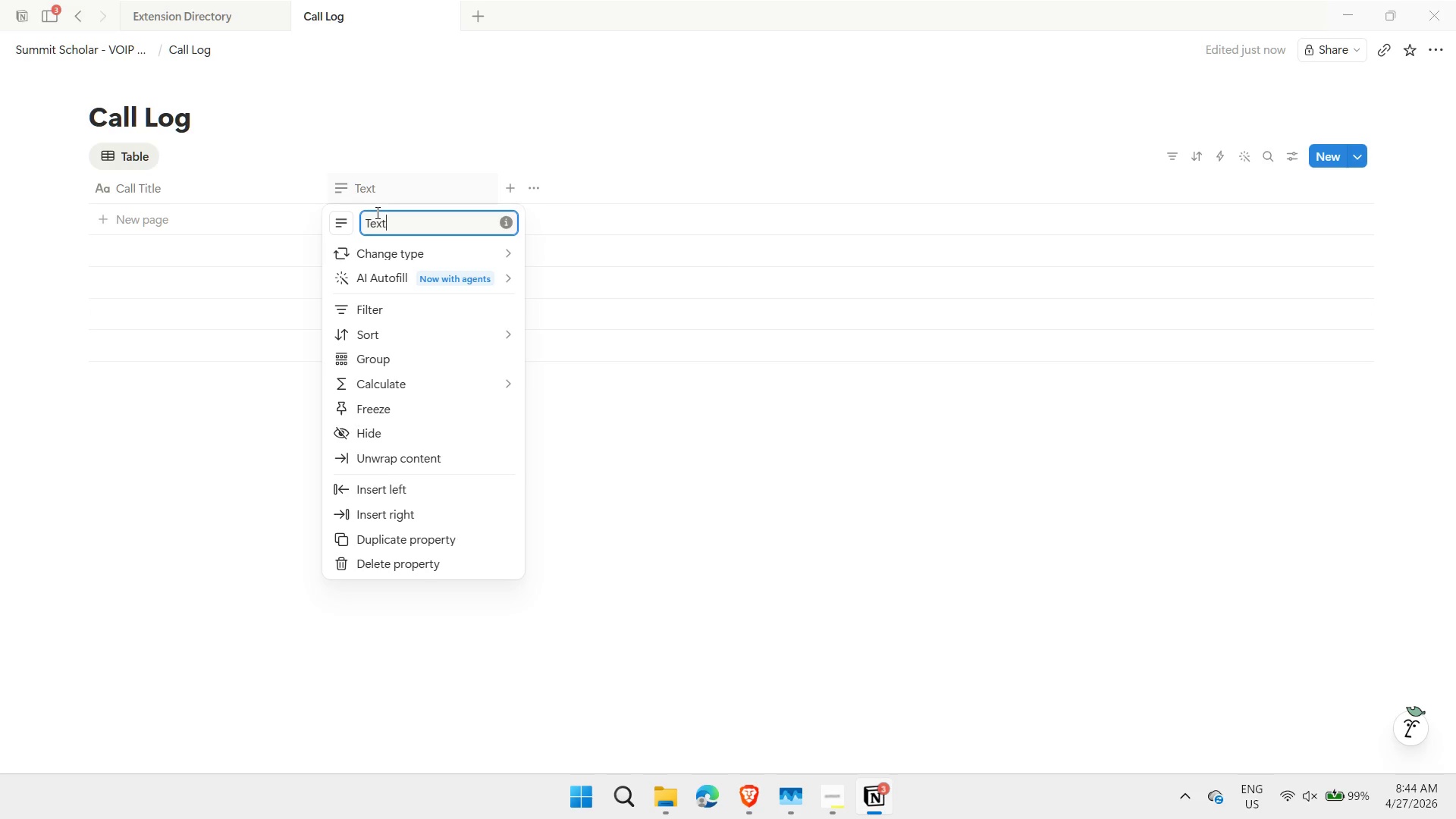 
double_click([376, 212])
 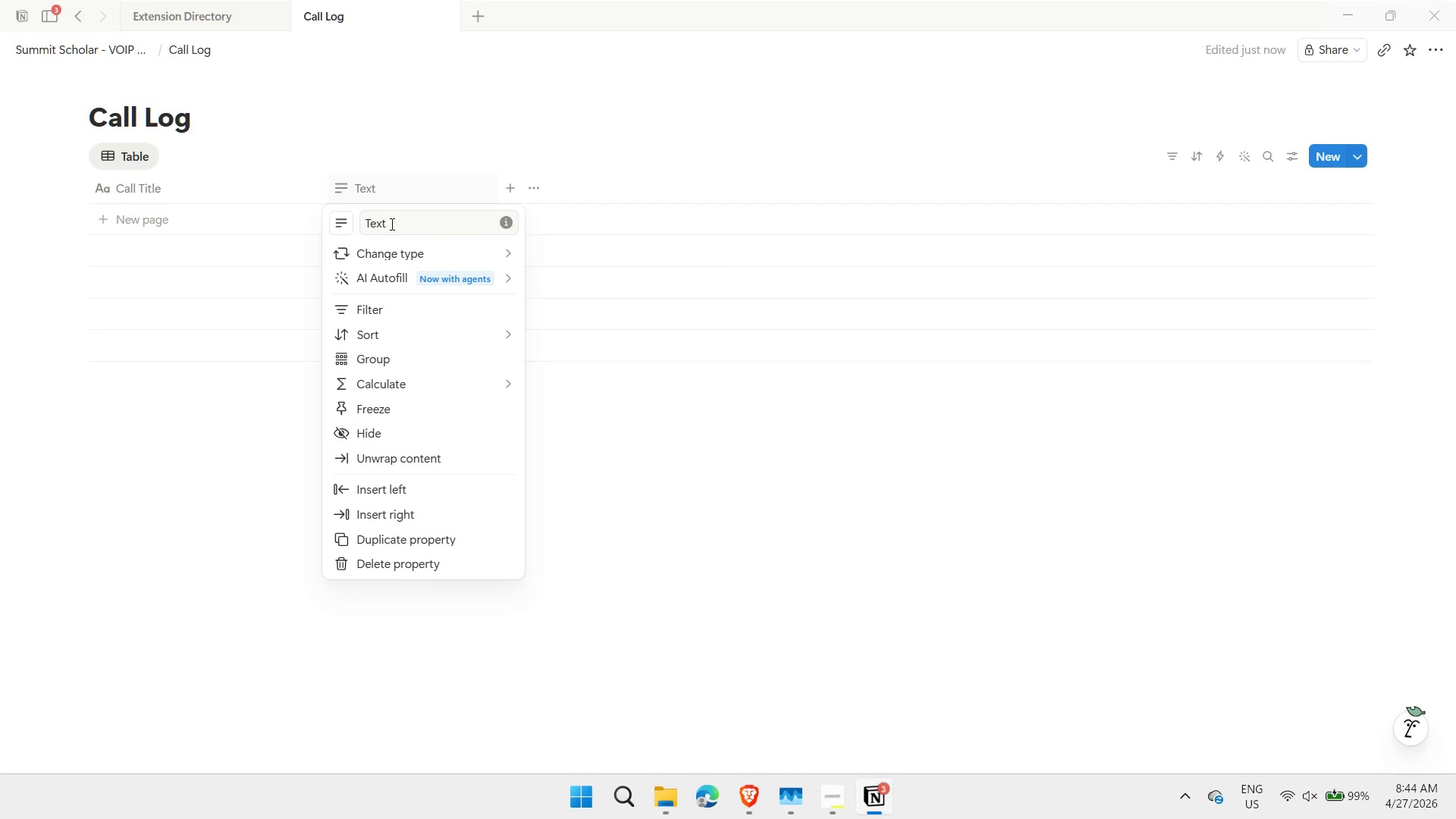 
double_click([391, 224])
 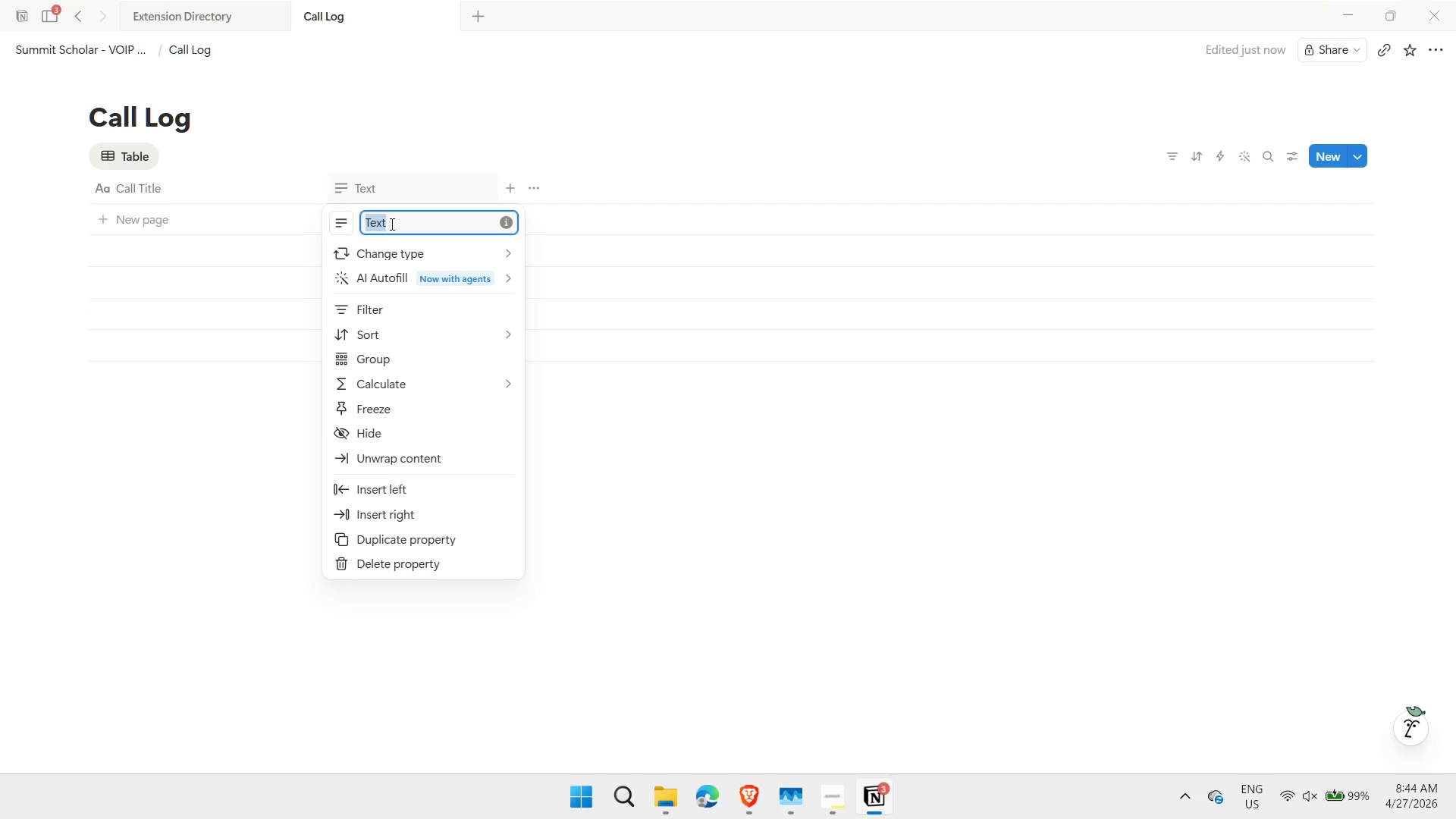 
type(Caller Name)
 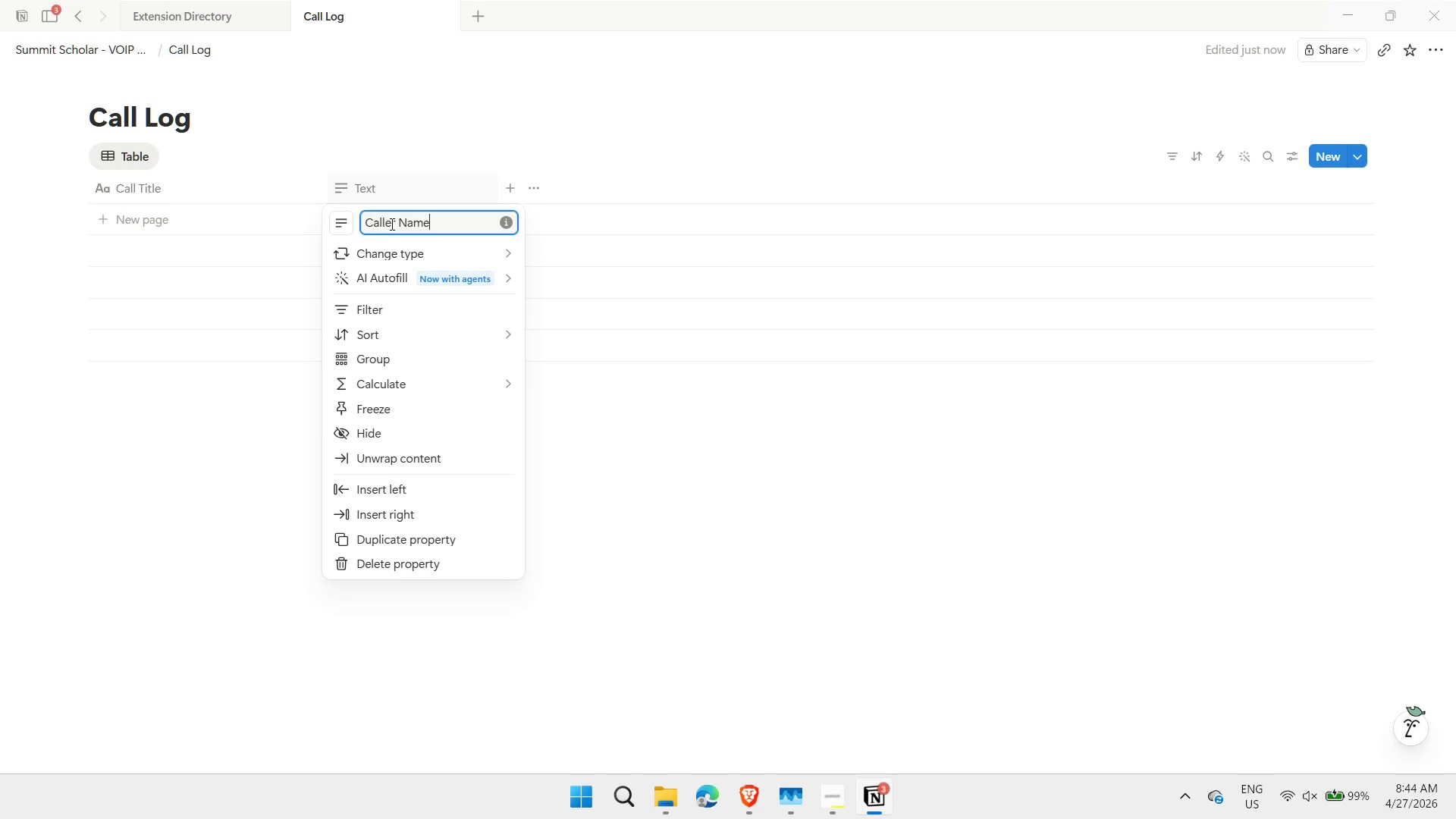 
key(Enter)
 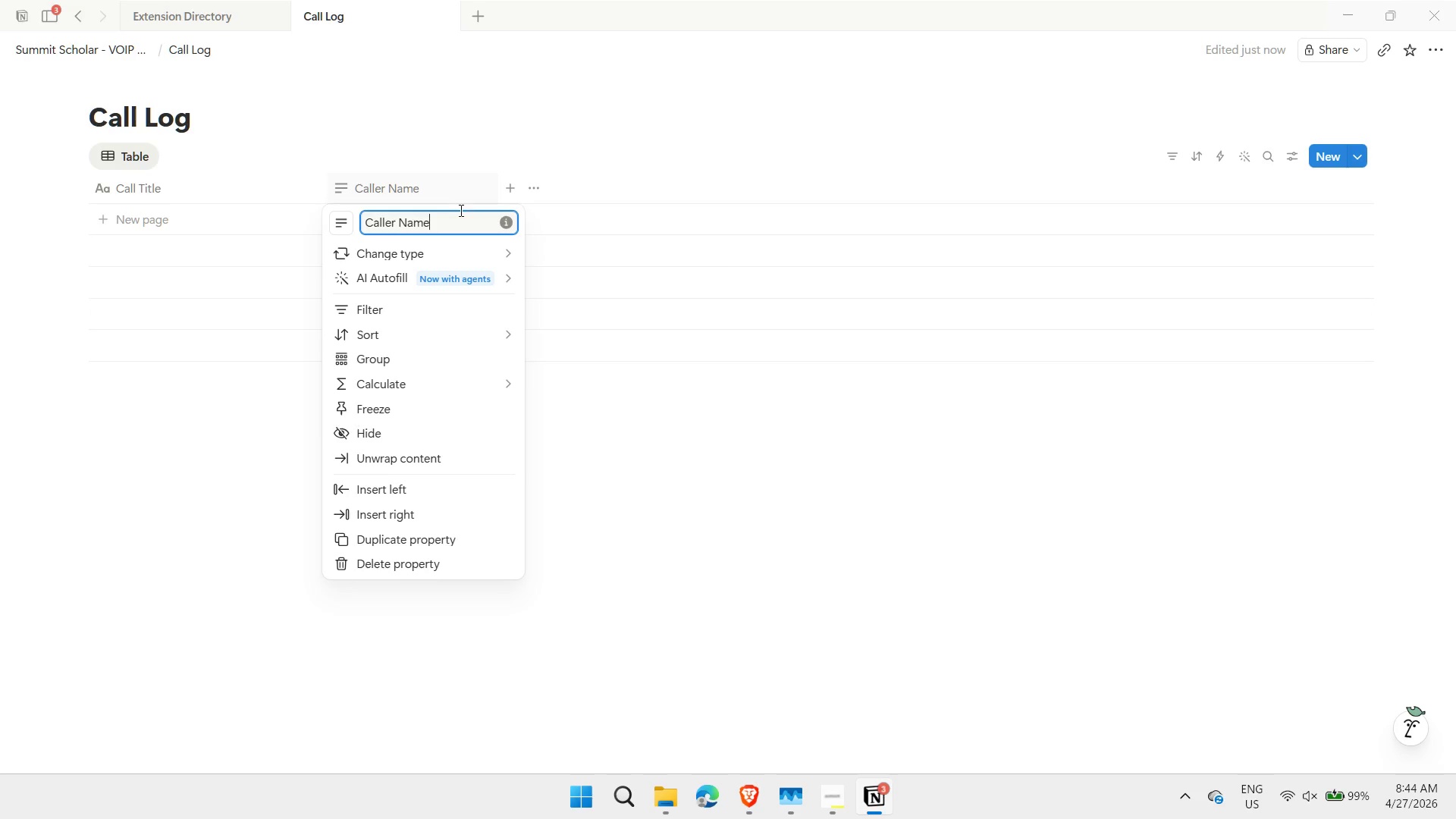 
left_click([508, 190])
 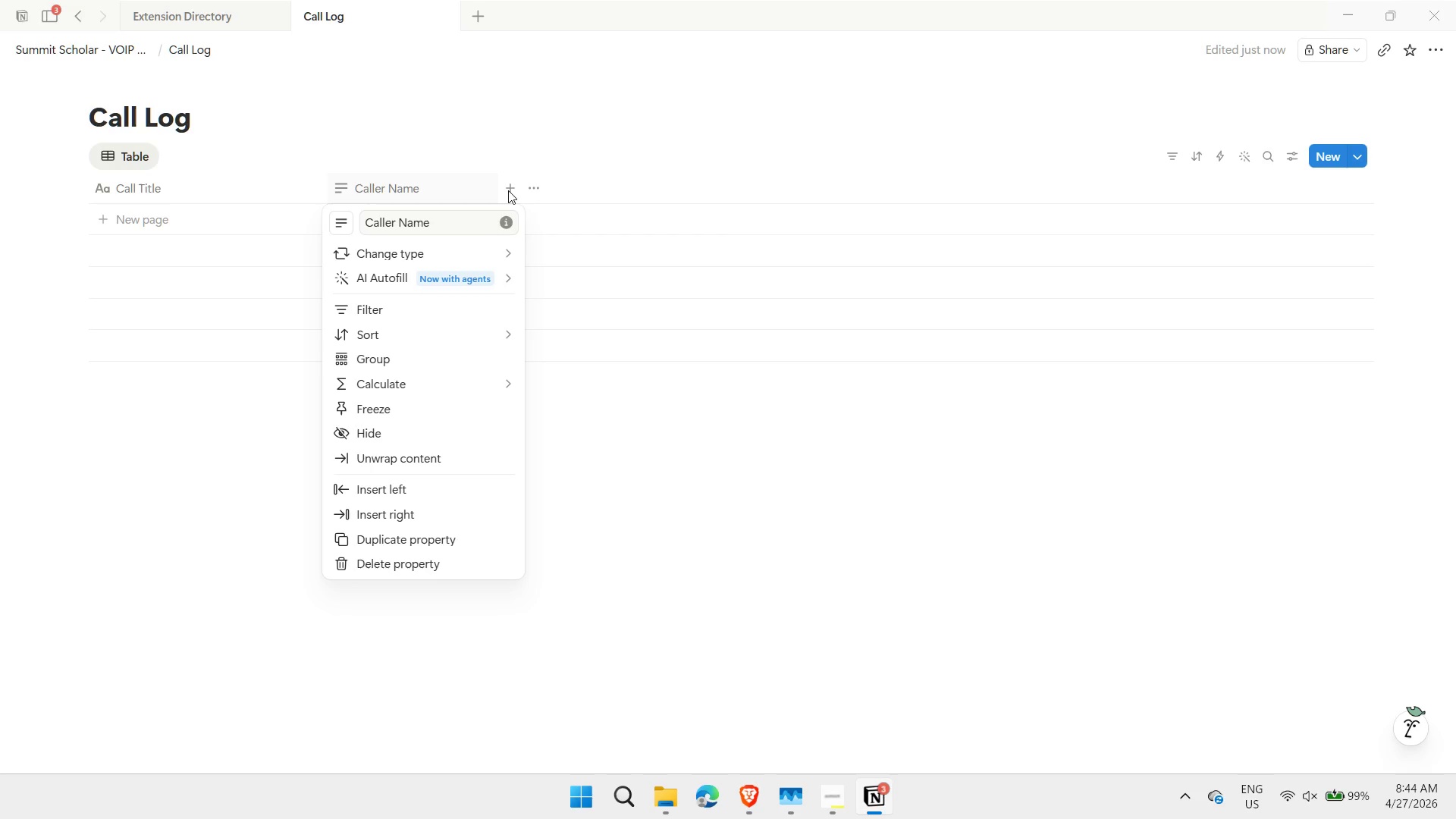 
left_click([508, 190])
 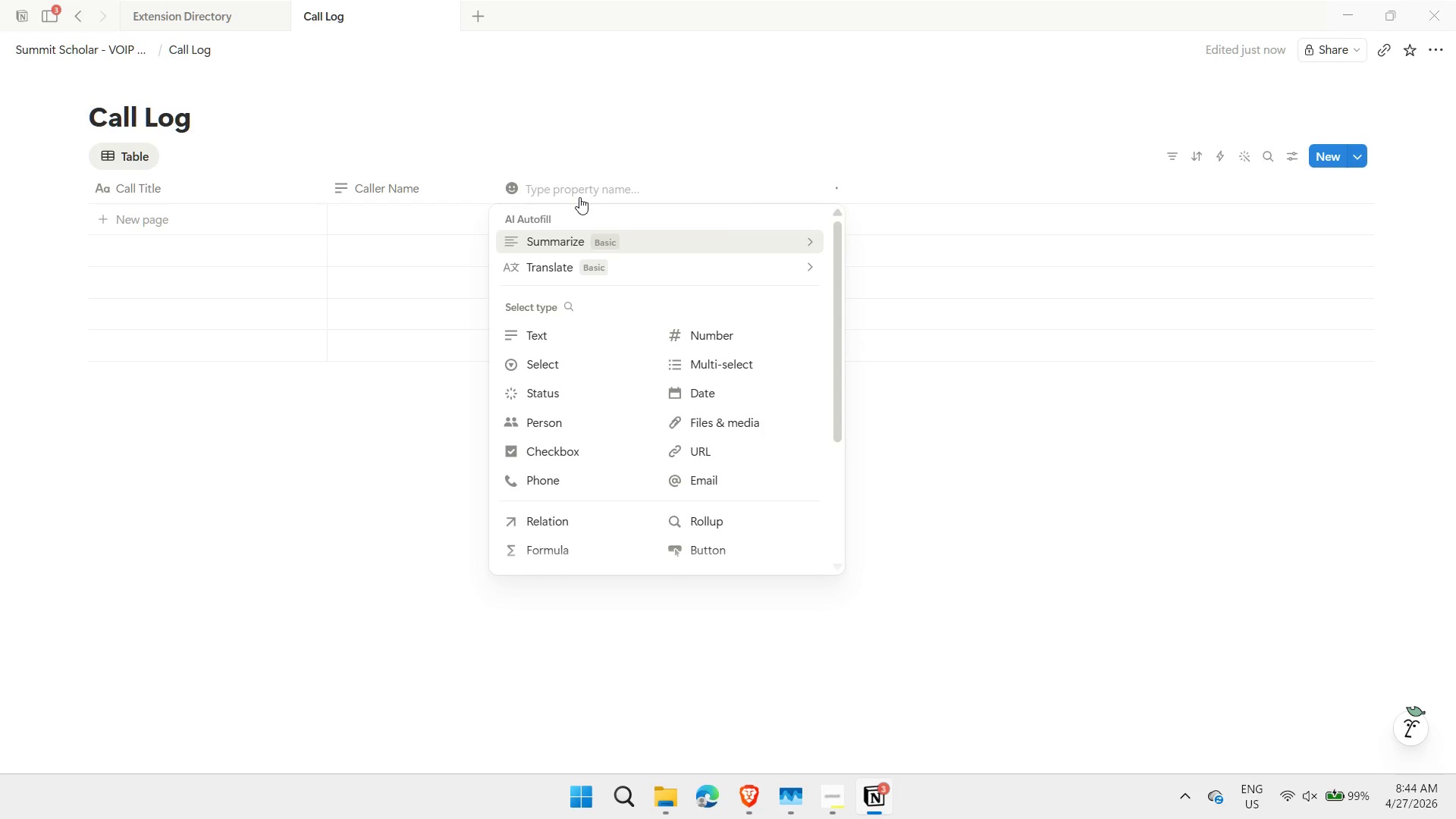 
left_click([535, 335])
 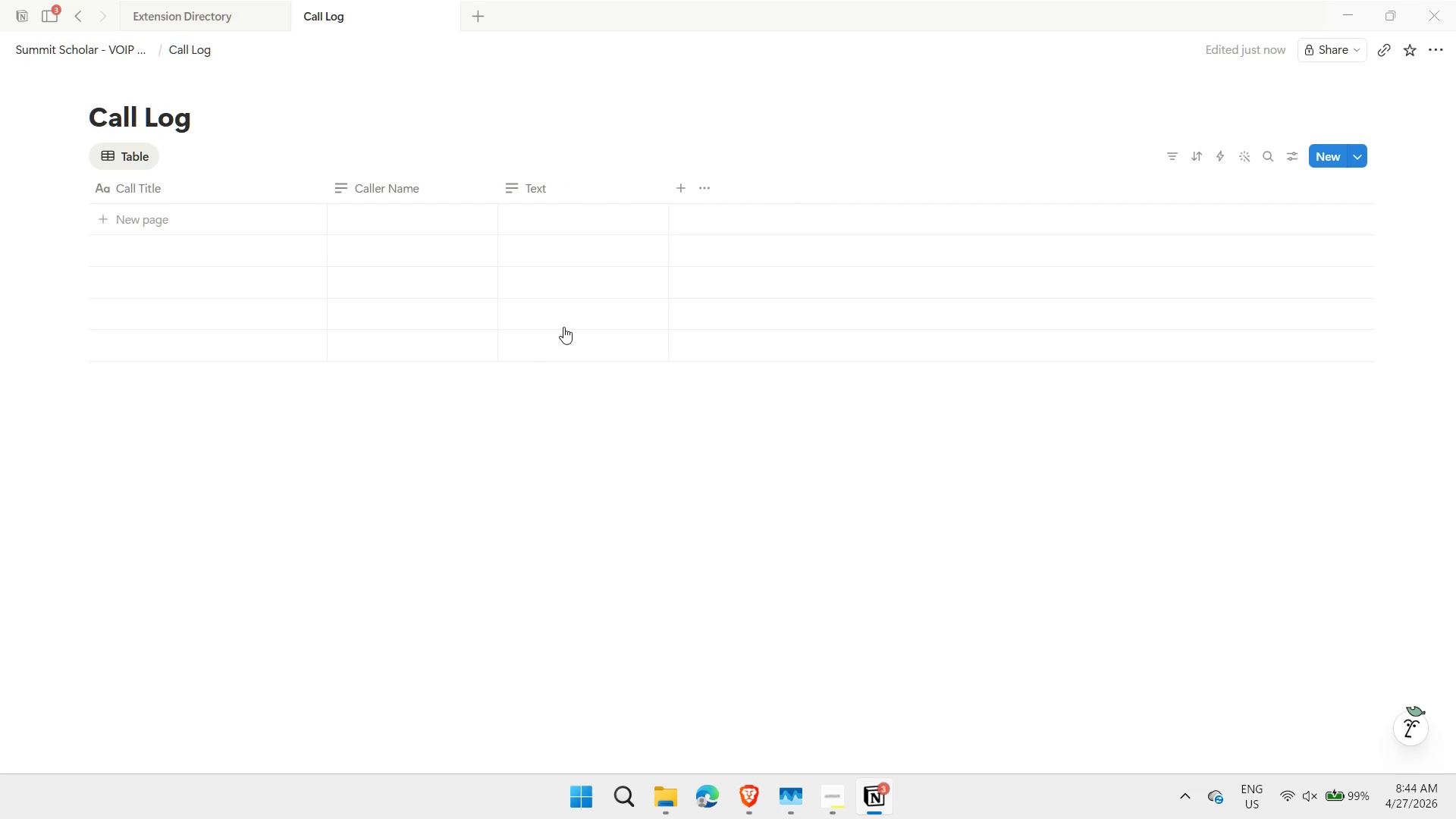 
left_click([557, 184])
 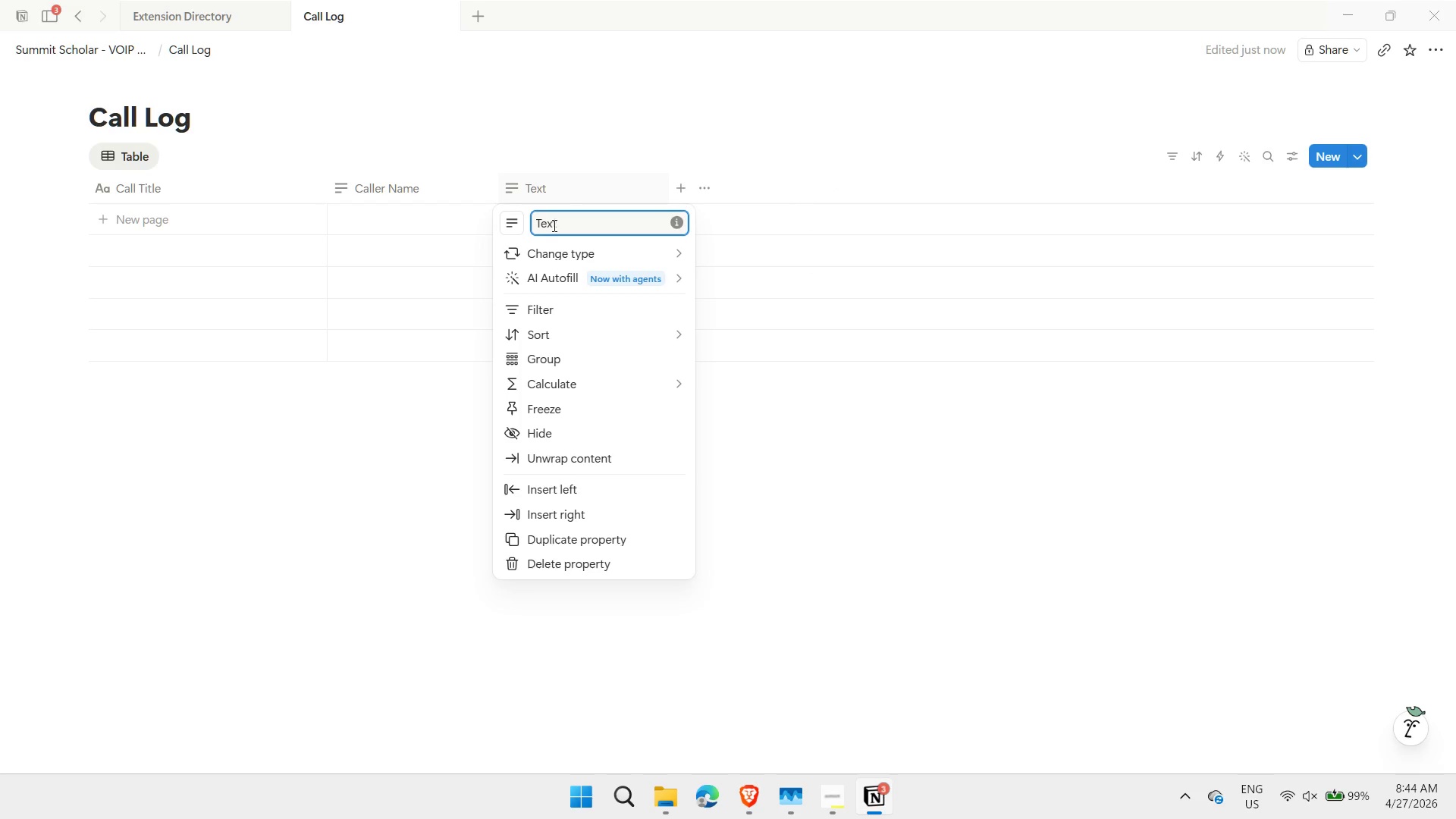 
double_click([552, 222])
 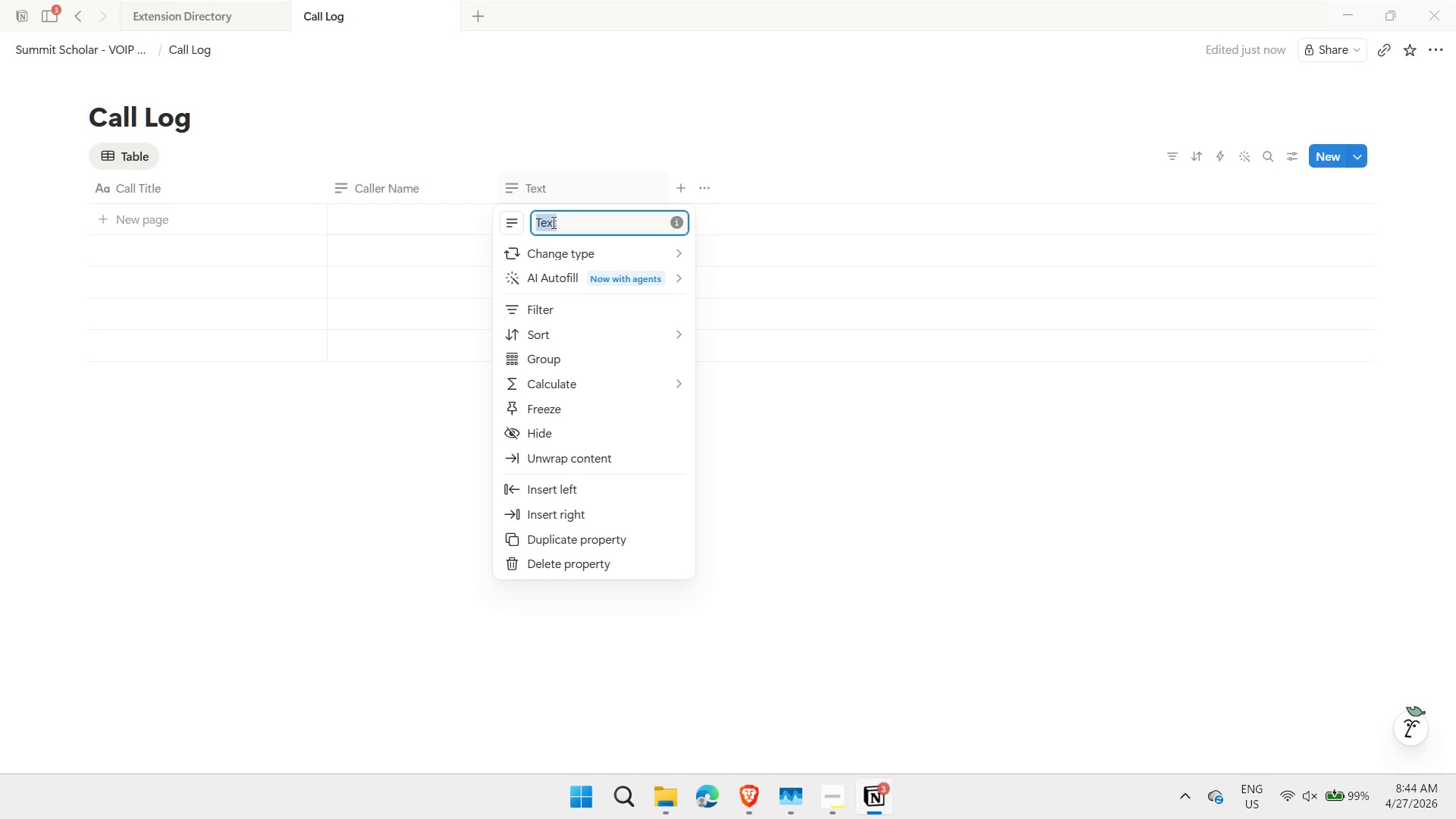 
type(Student Name)
 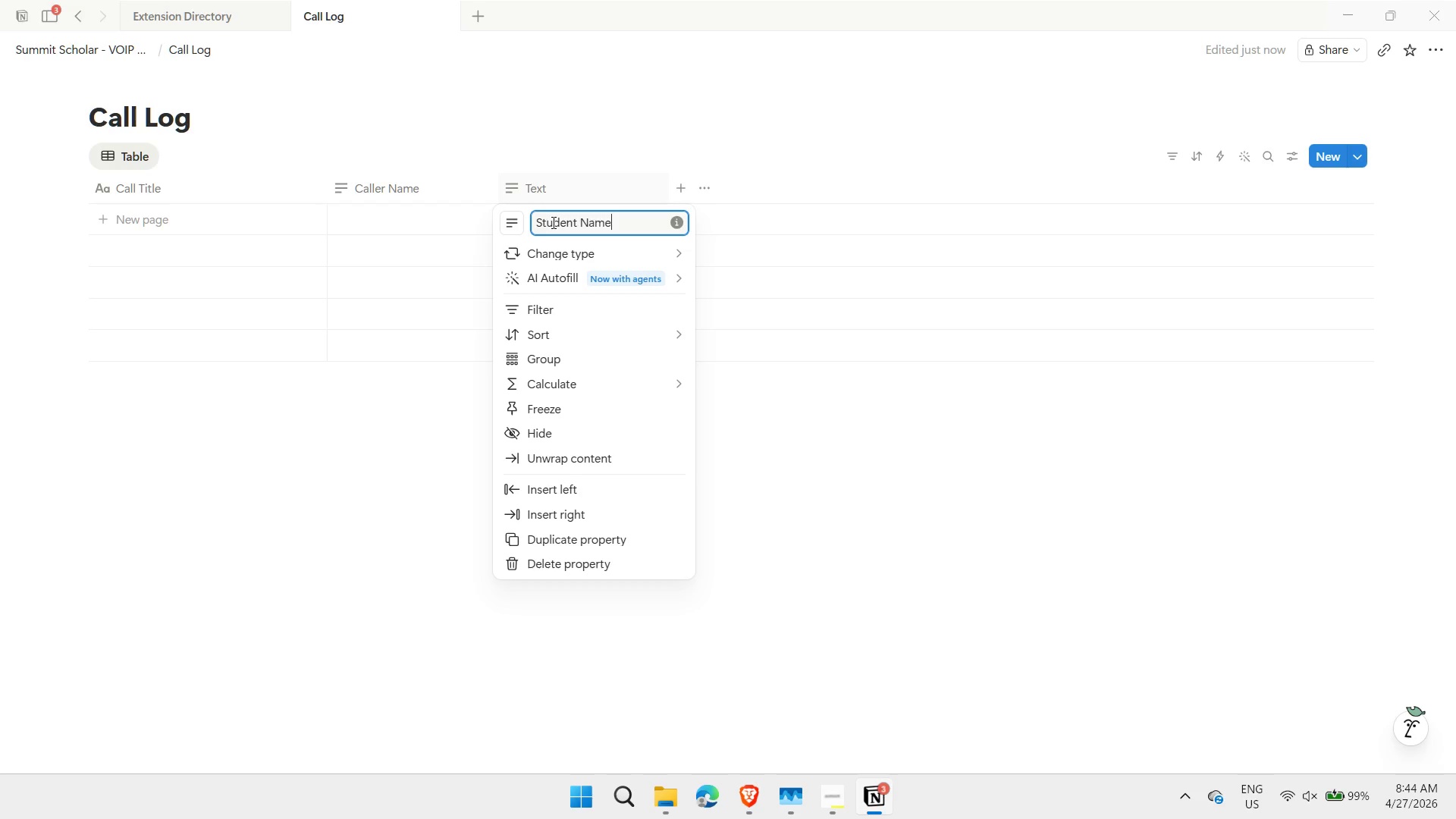 
key(Enter)
 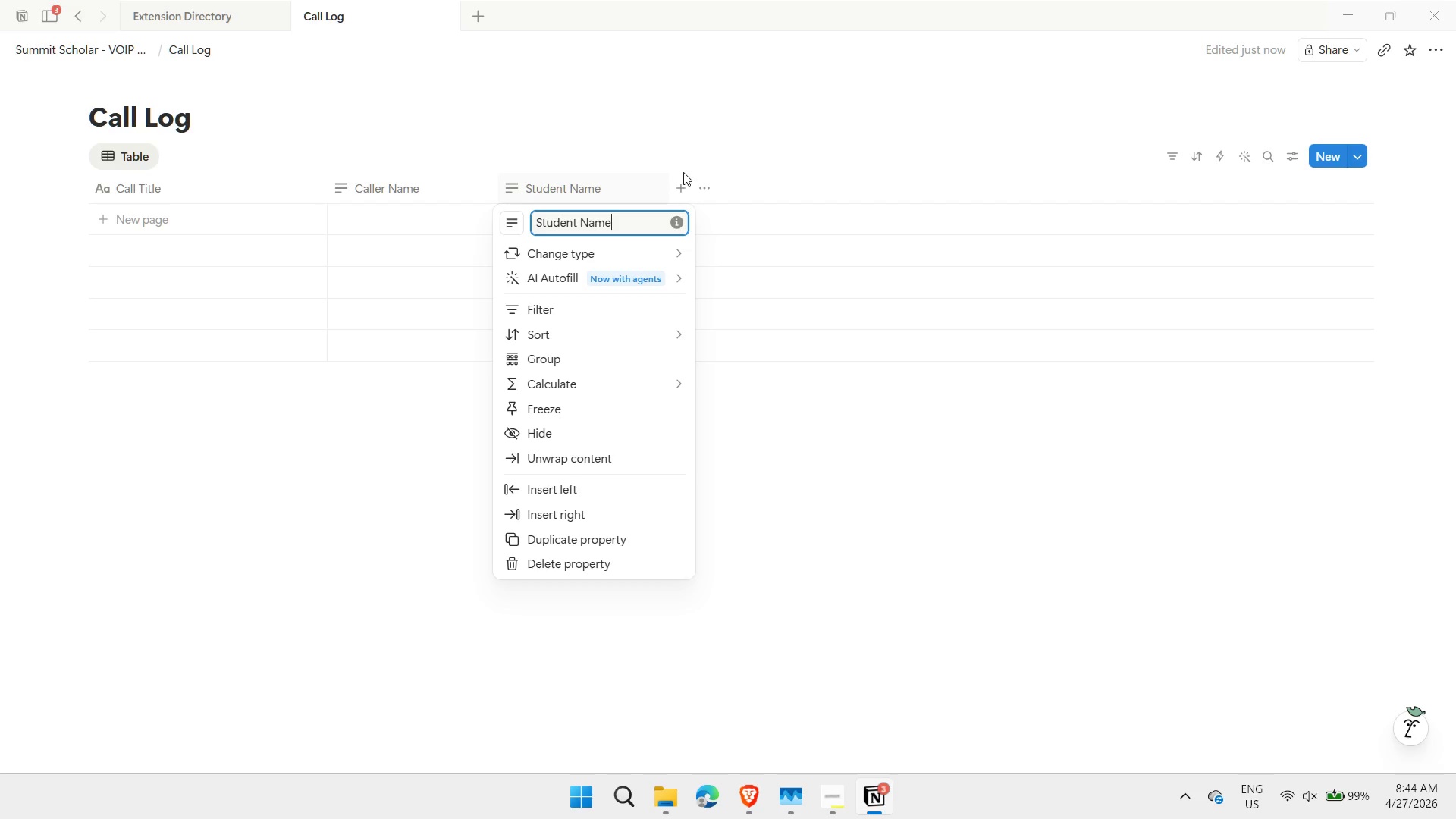 
double_click([680, 189])
 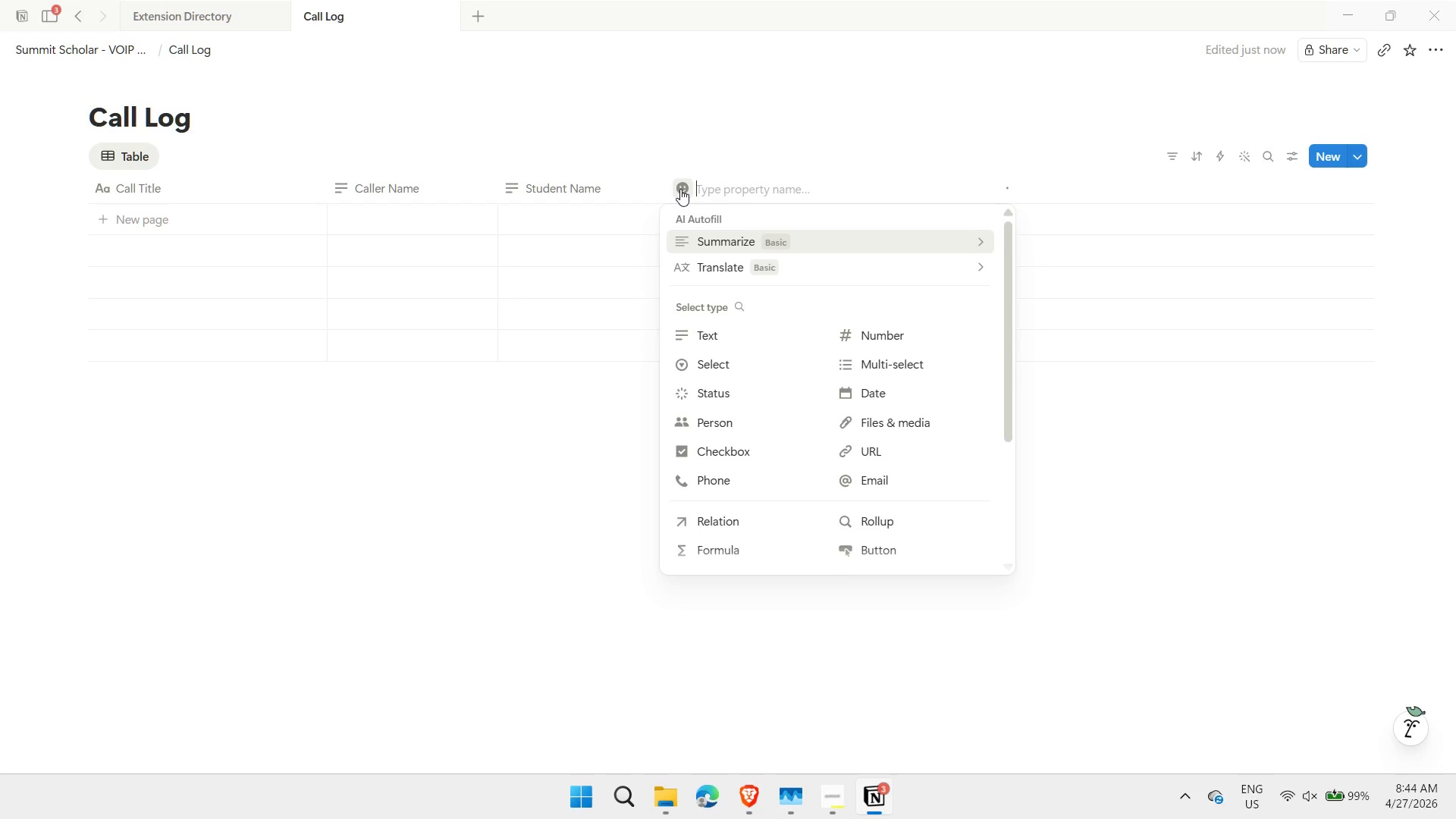 
left_click([854, 365])
 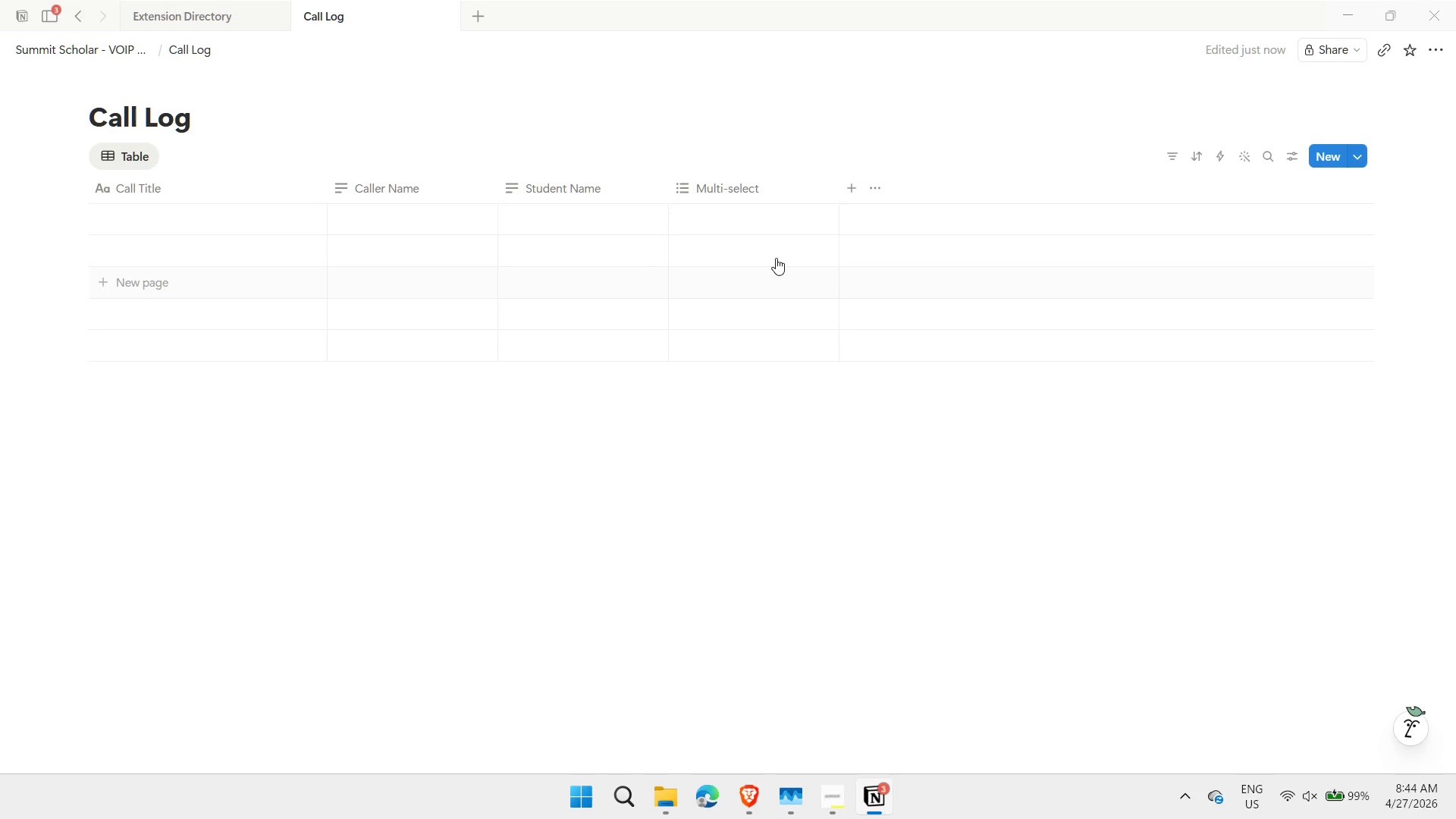 
left_click([739, 179])
 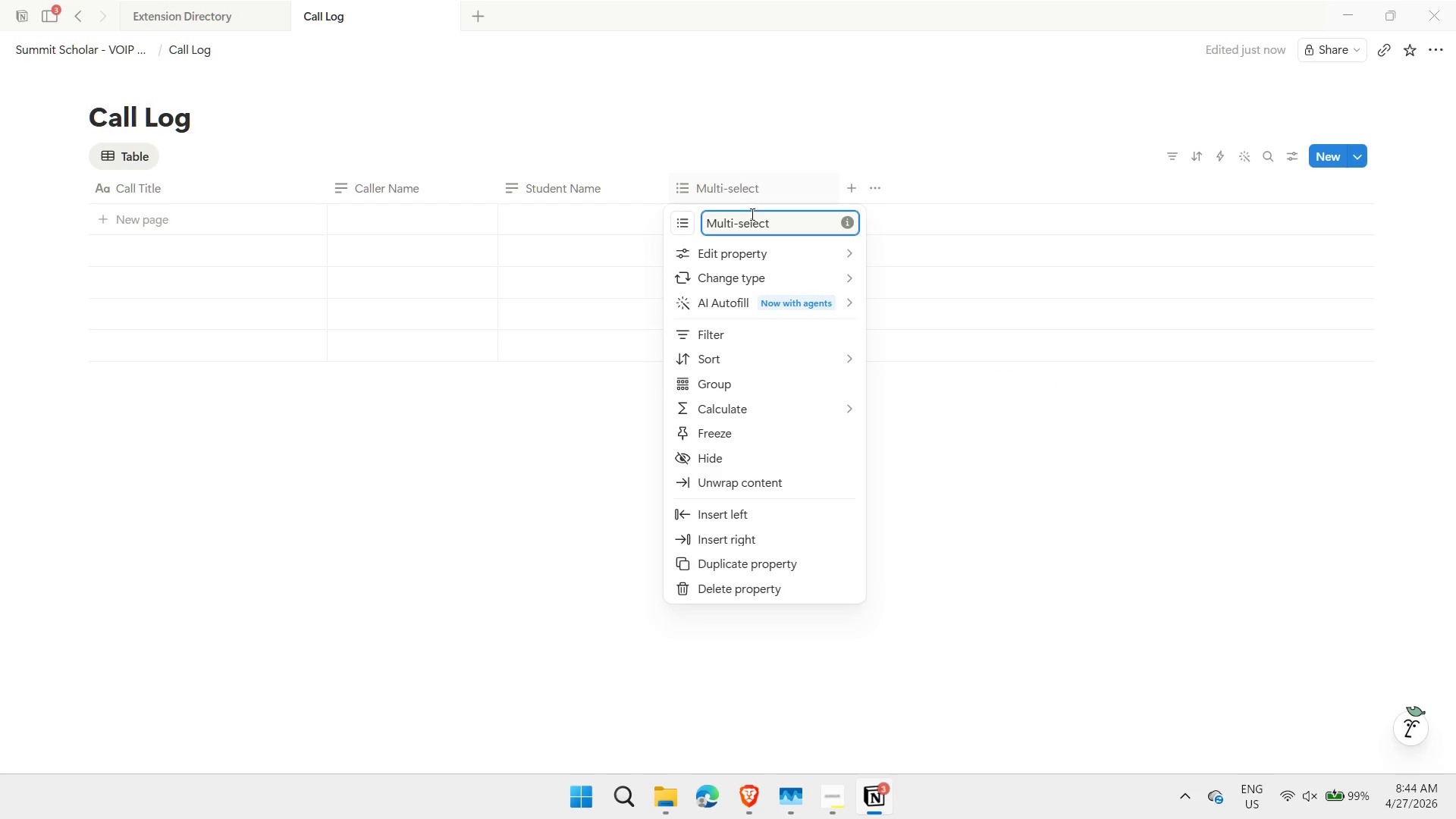 
double_click([751, 214])
 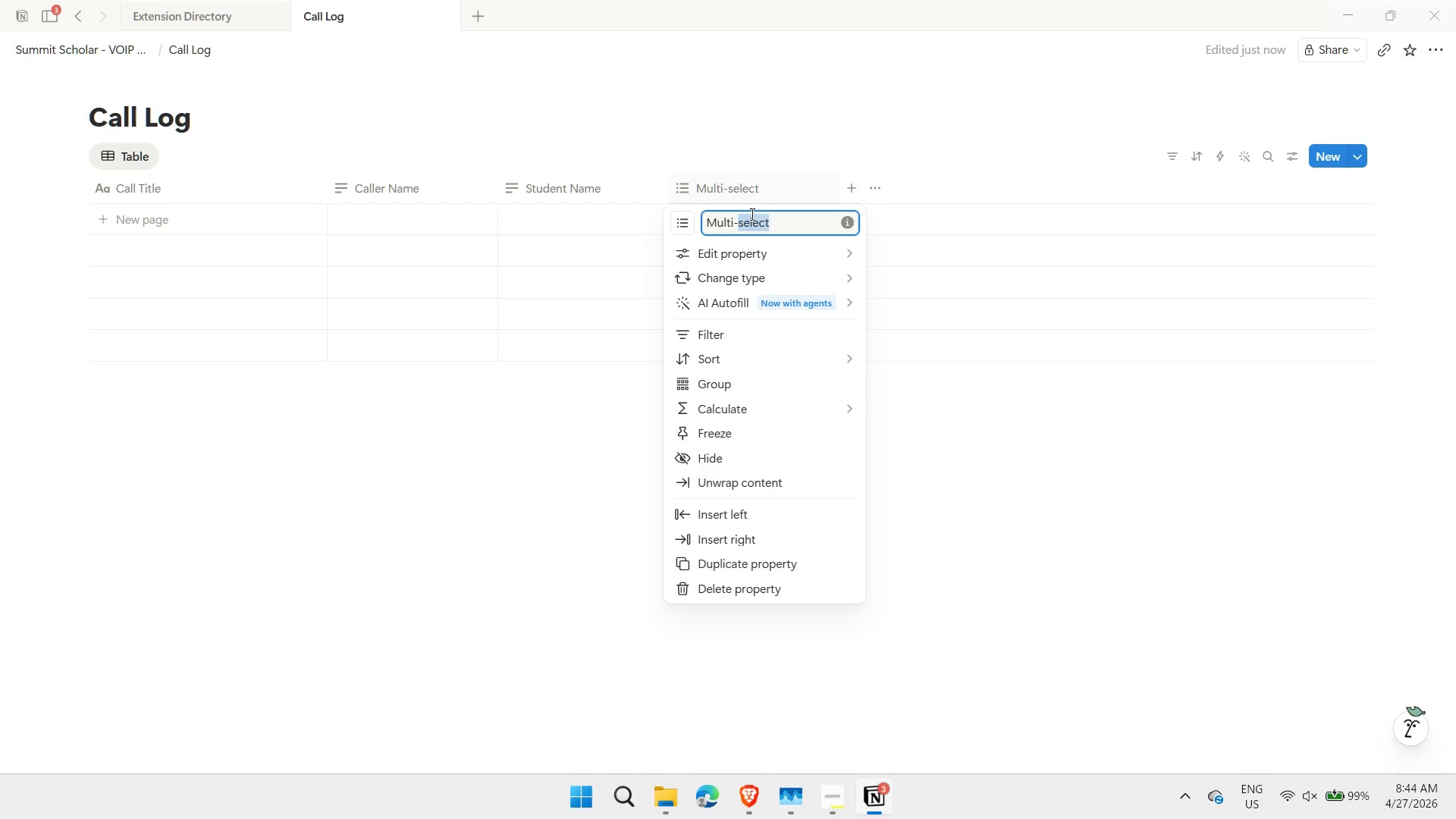 
left_click([751, 214])
 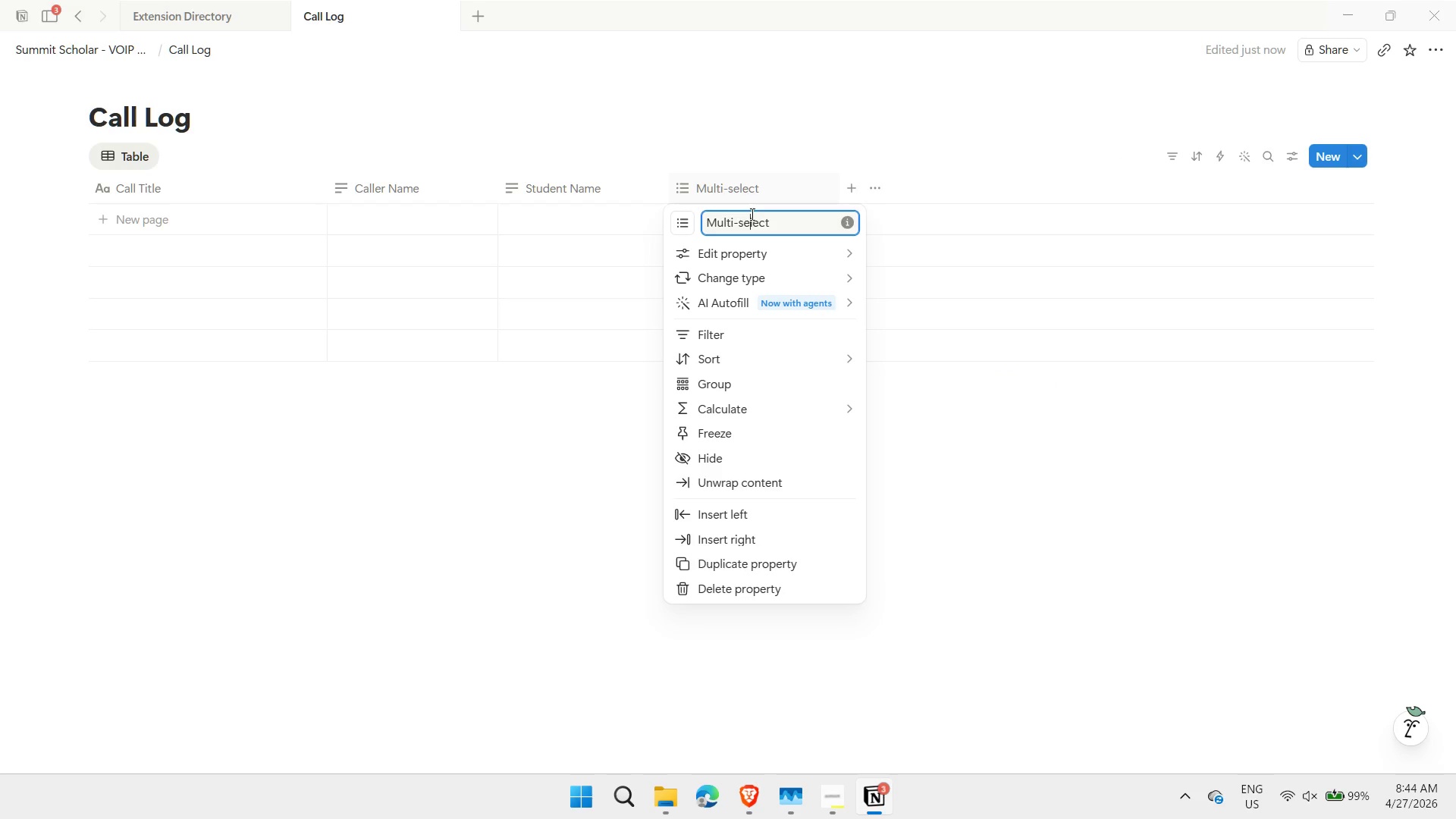 
double_click([751, 214])
 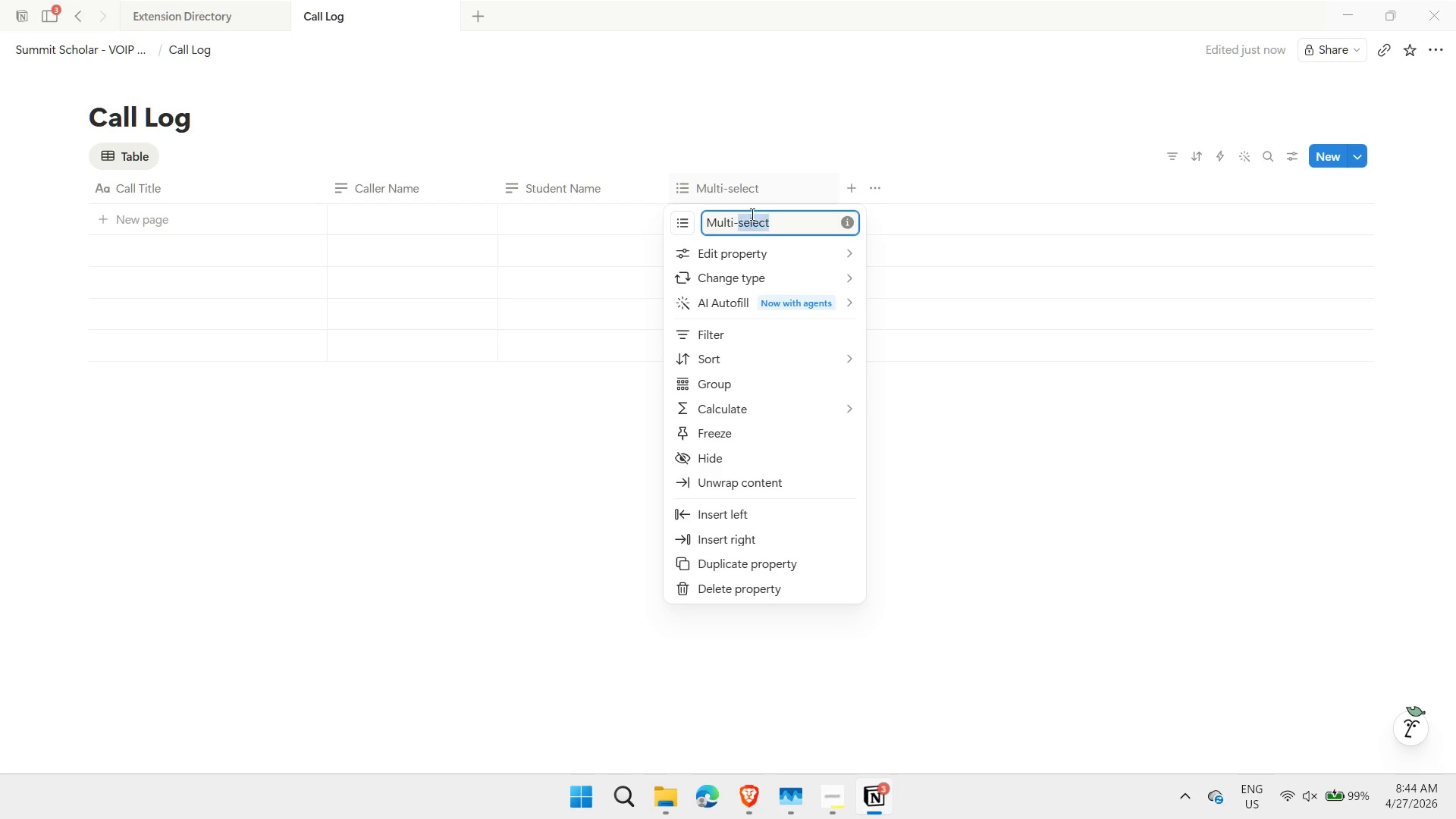 
triple_click([751, 214])
 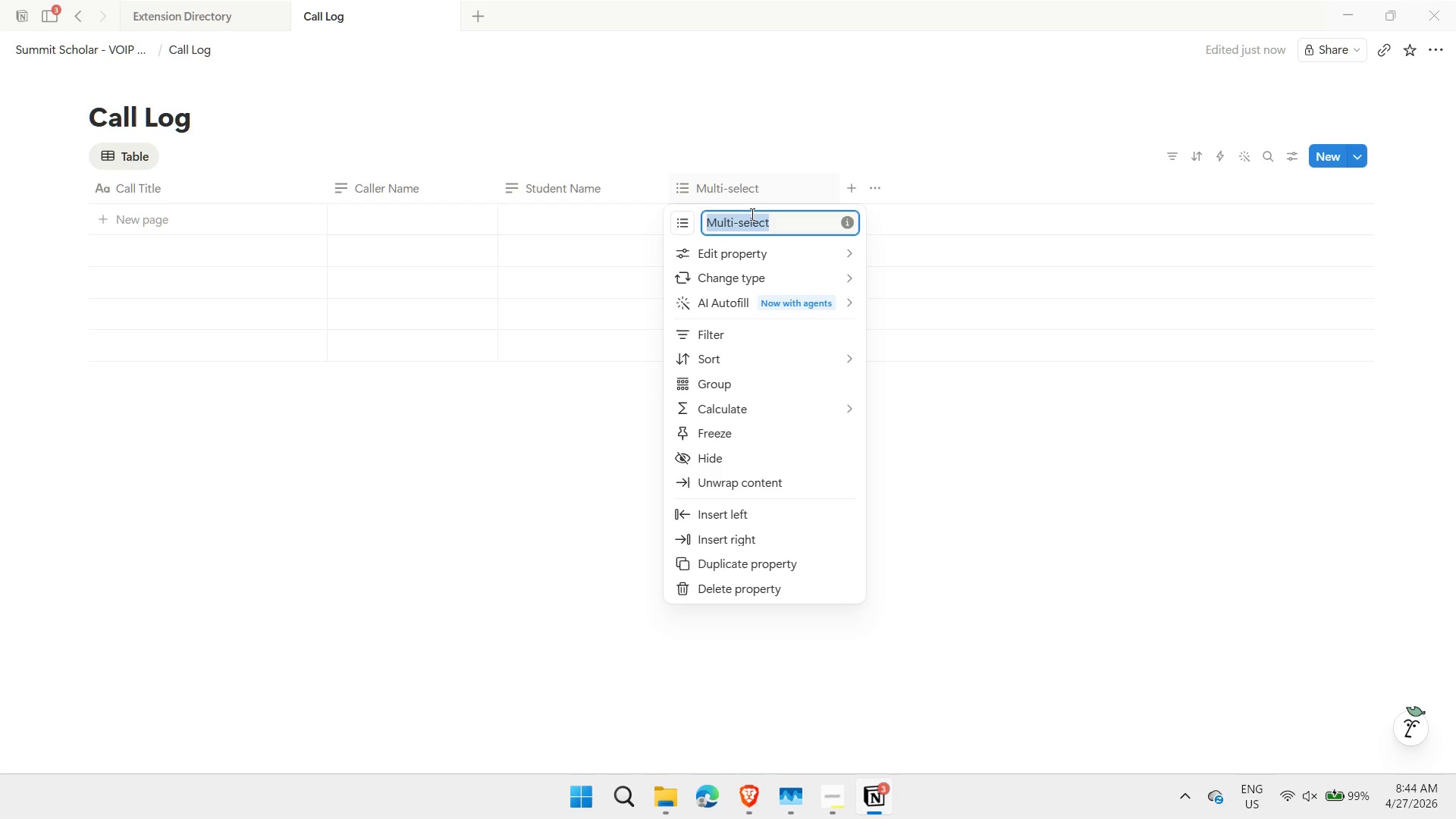 
type(Inquiry Type)
 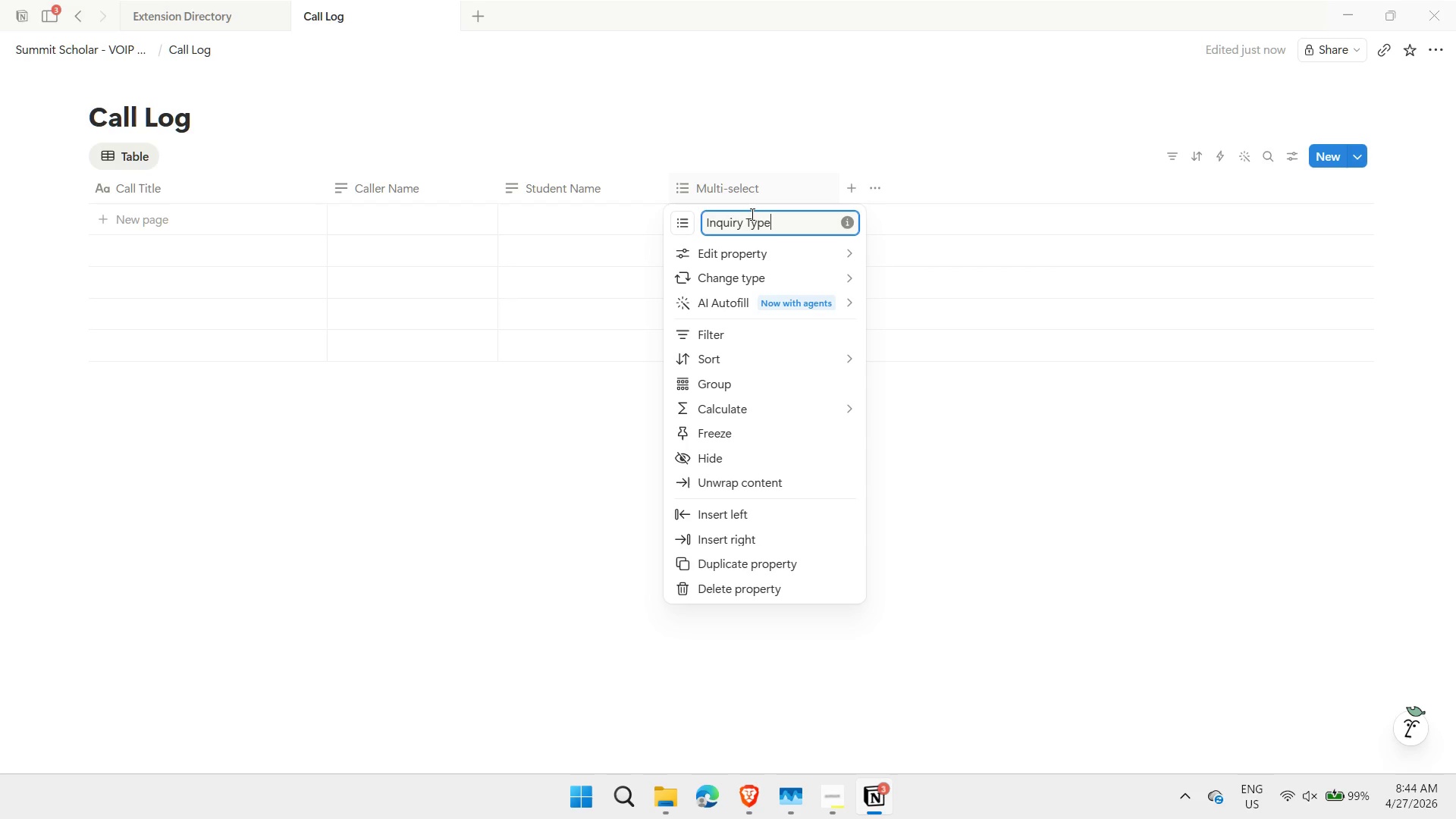 
key(Enter)
 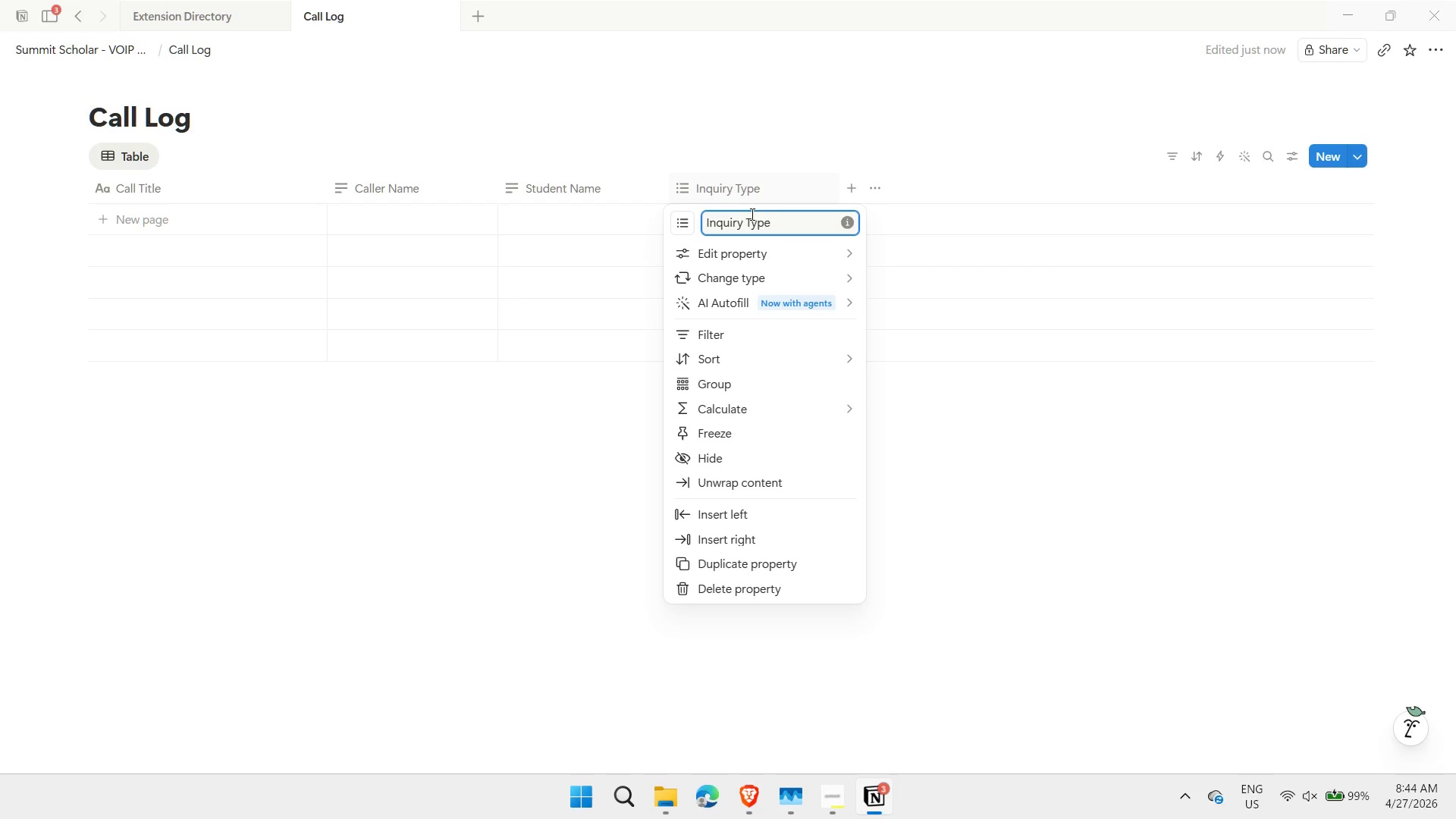 
wait(8.81)
 